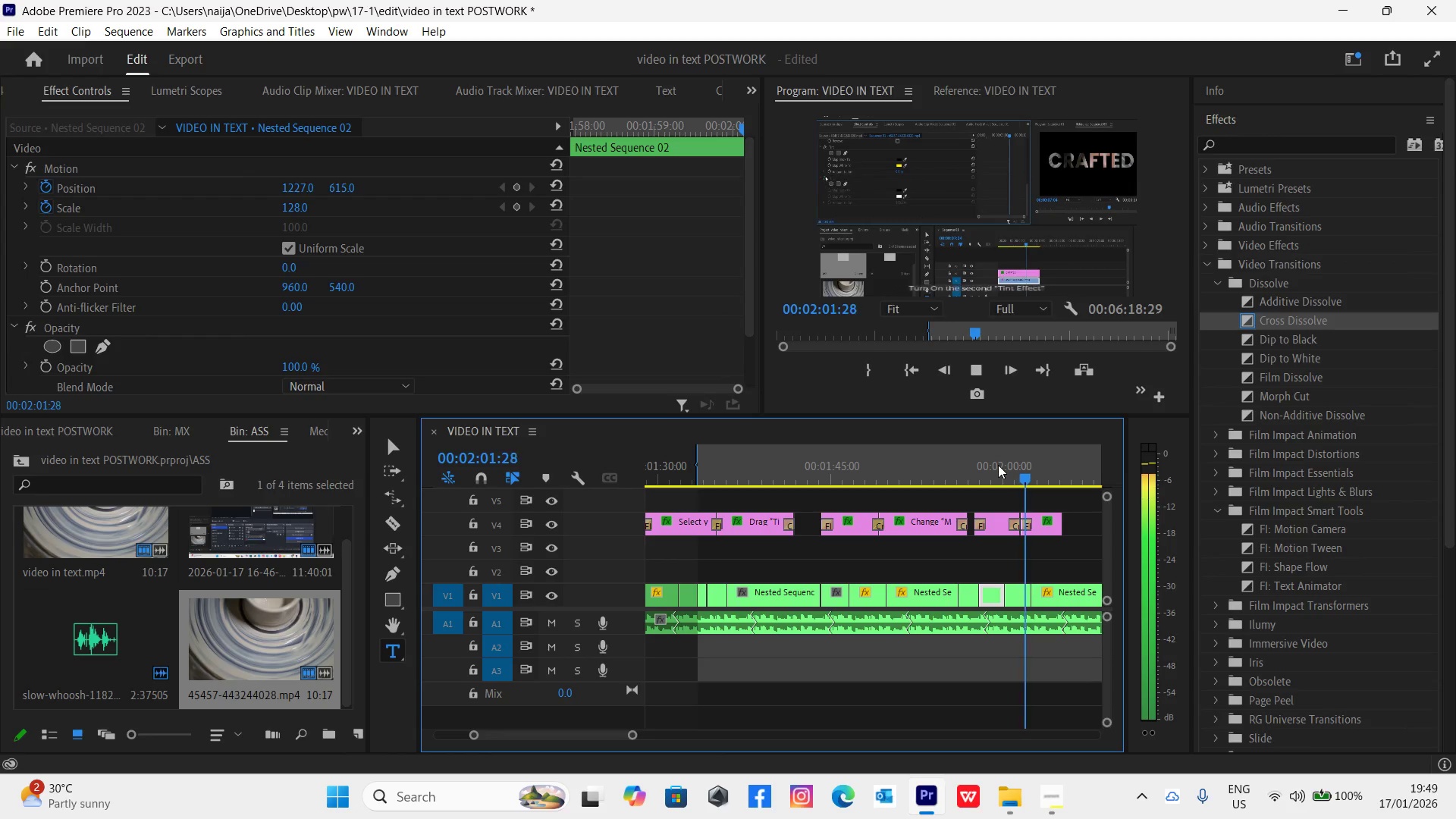 
key(Space)
 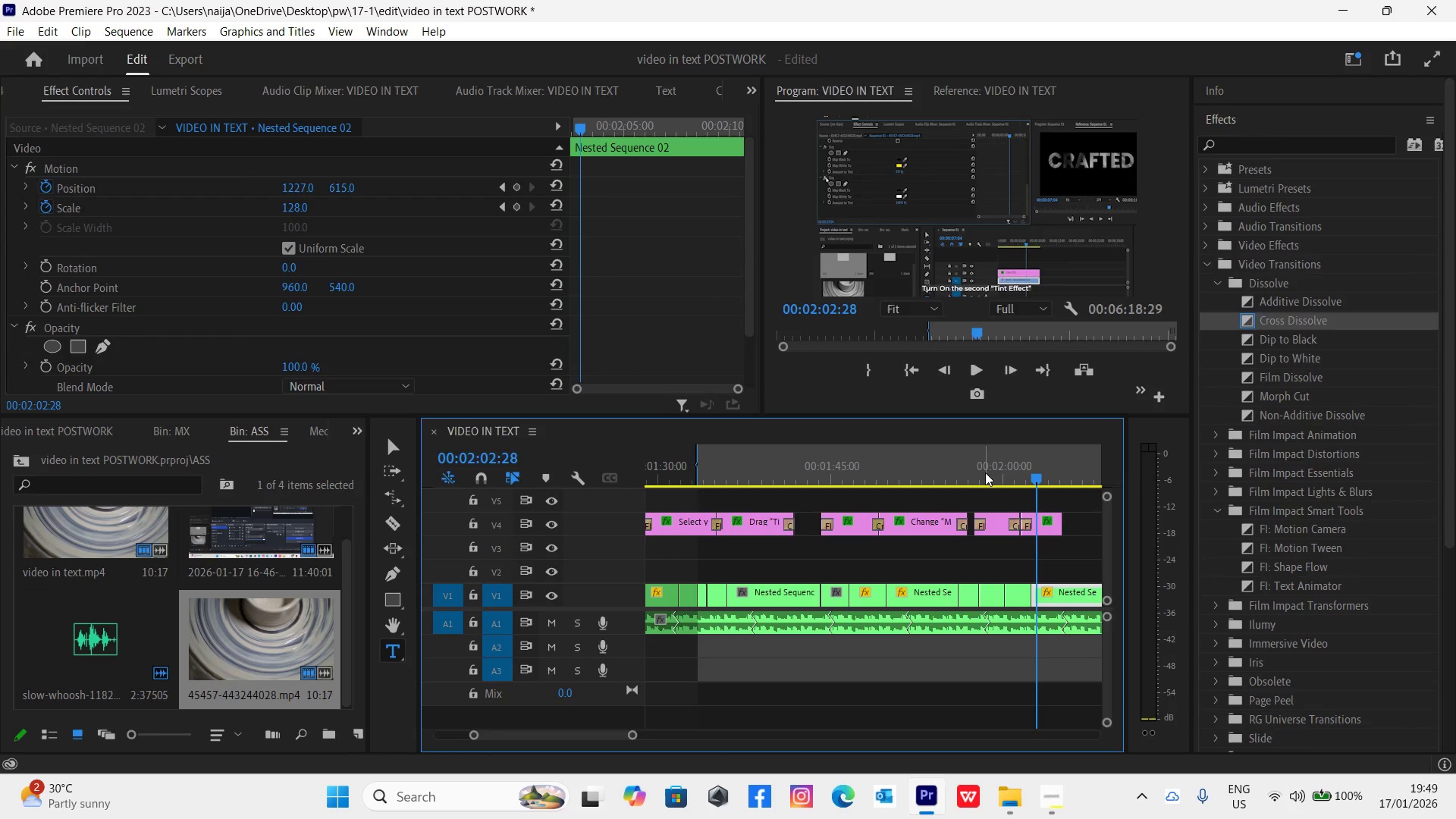 
left_click([993, 469])
 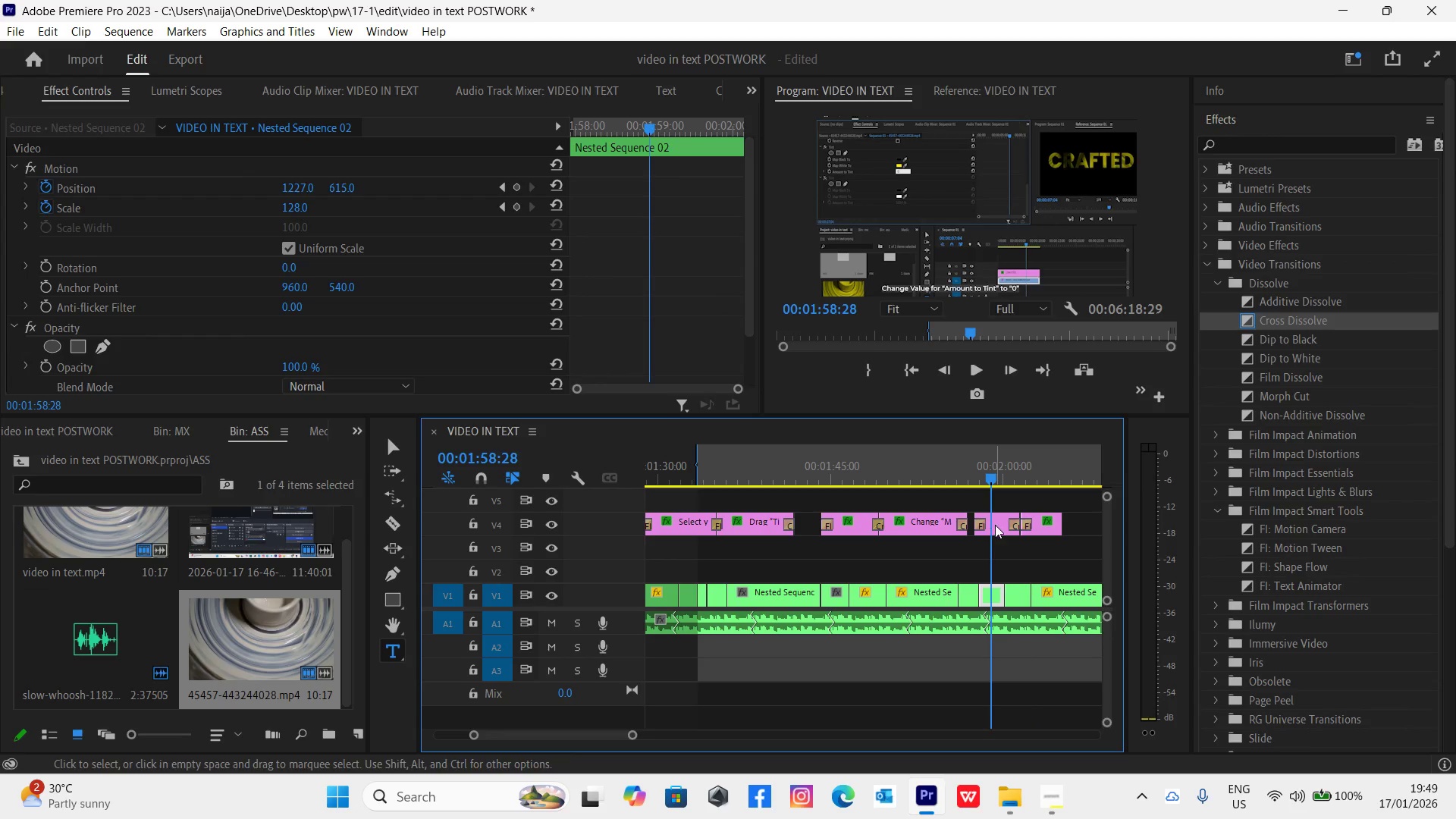 
left_click([996, 526])
 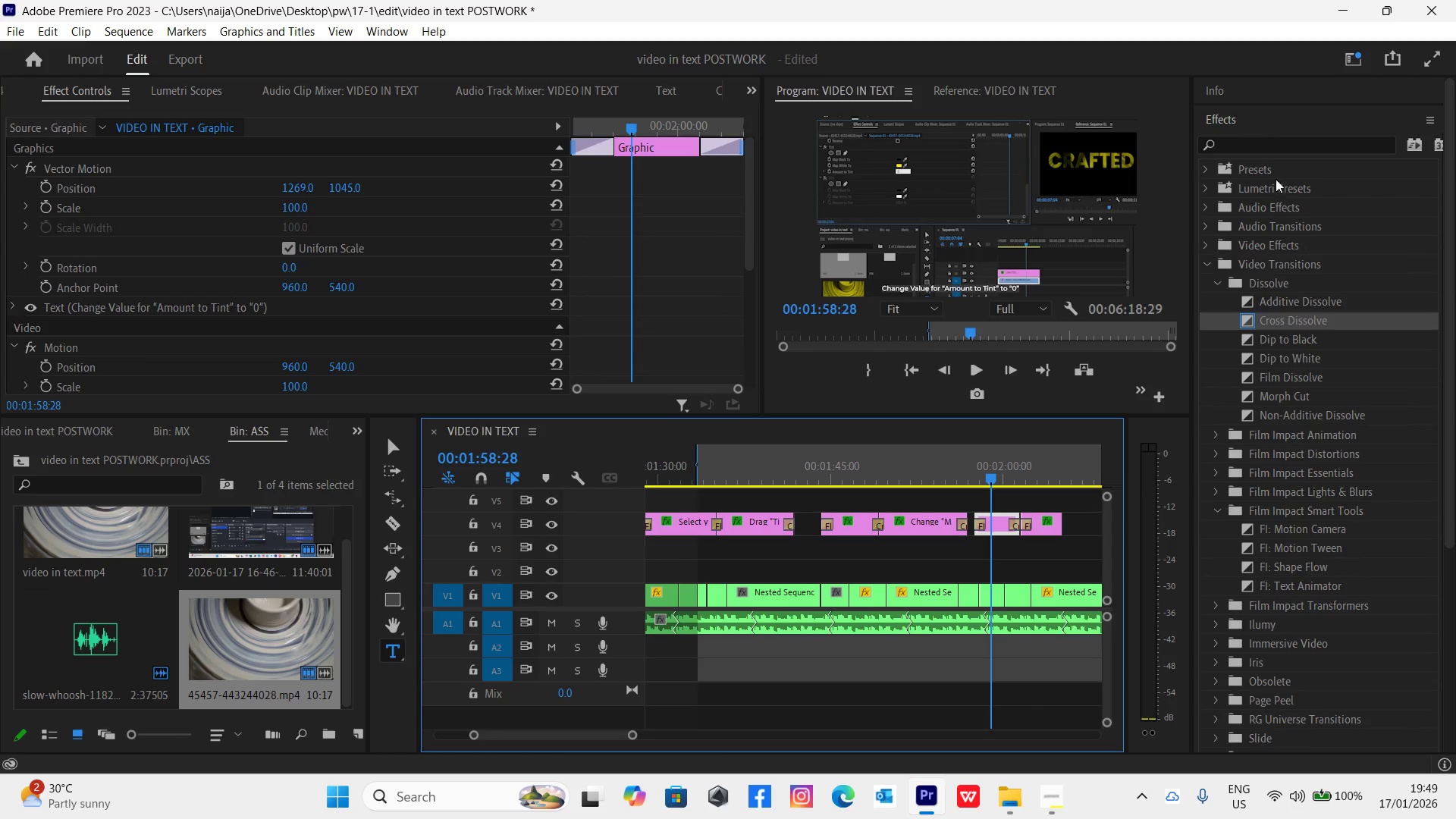 
left_click([1261, 121])
 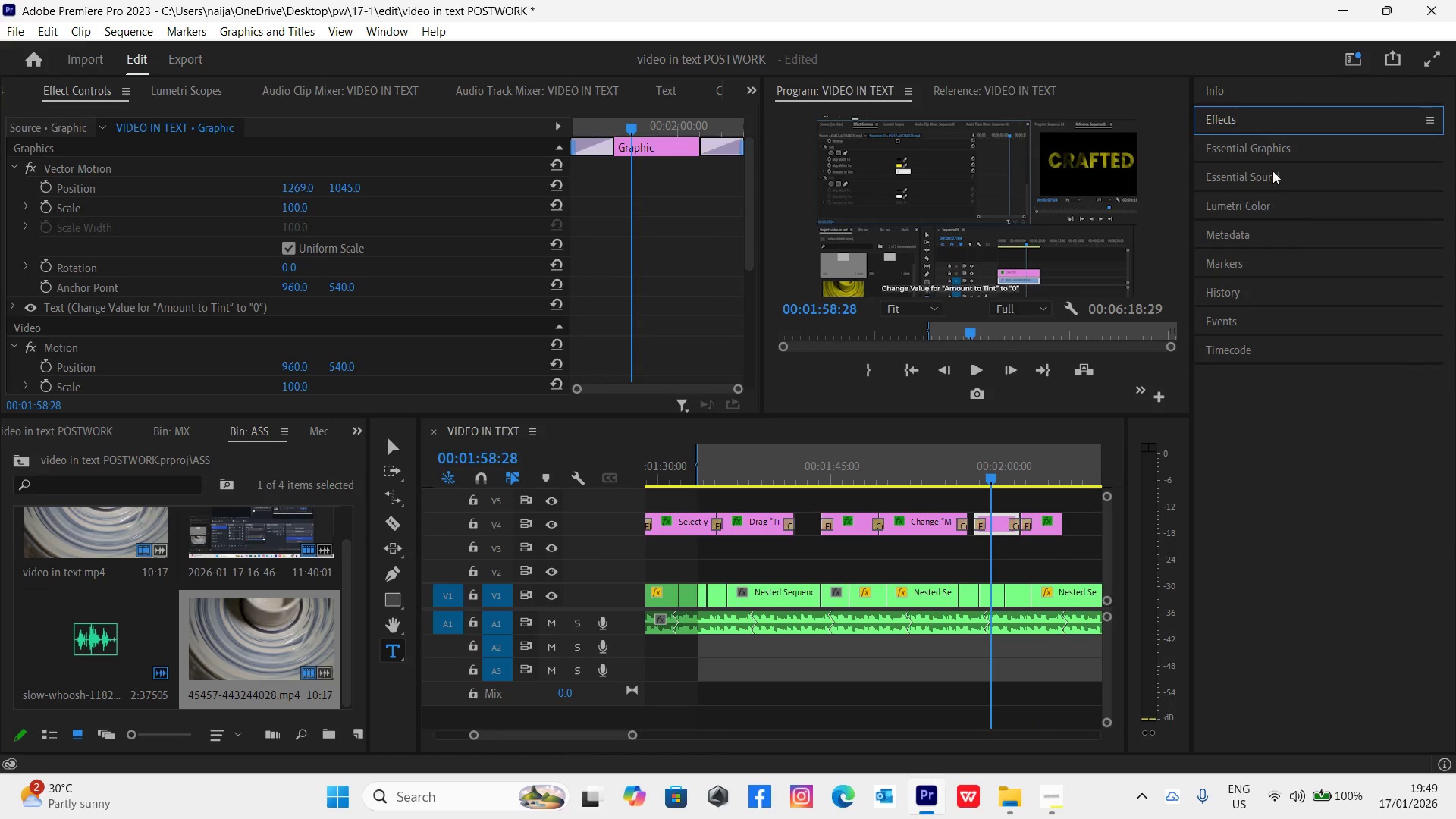 
left_click([1274, 149])
 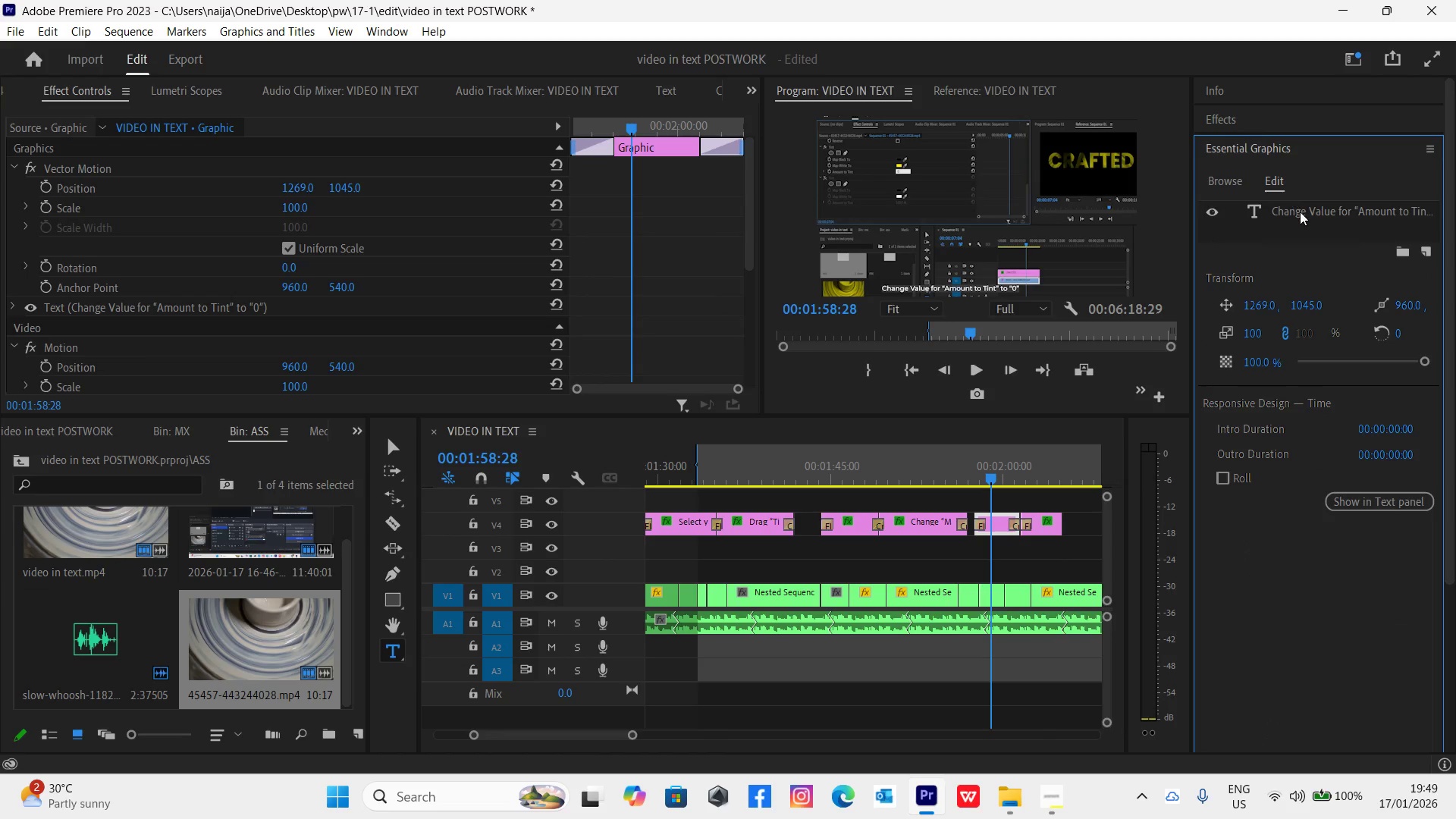 
double_click([1300, 212])
 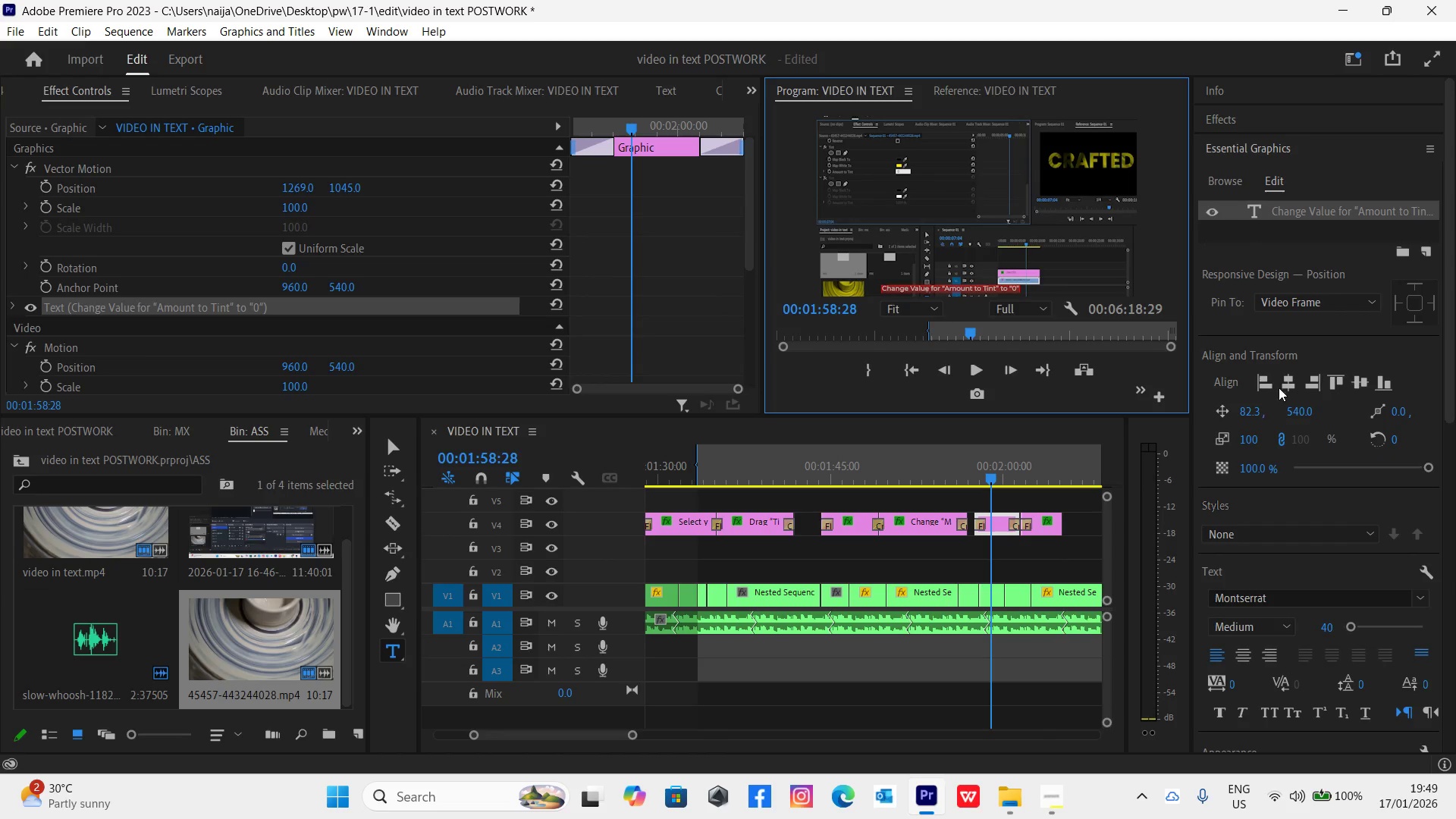 
left_click([1285, 378])
 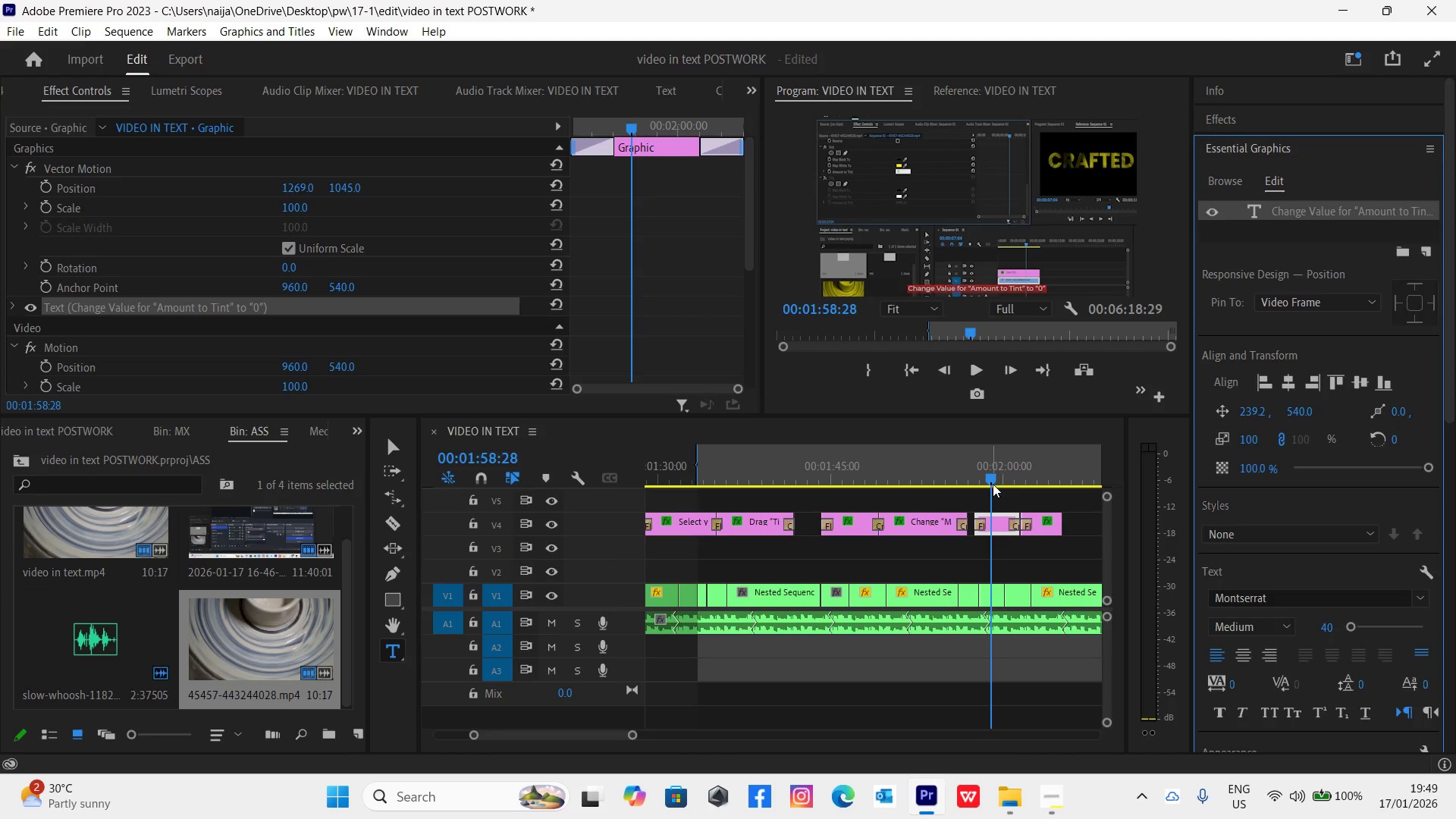 
left_click([984, 469])
 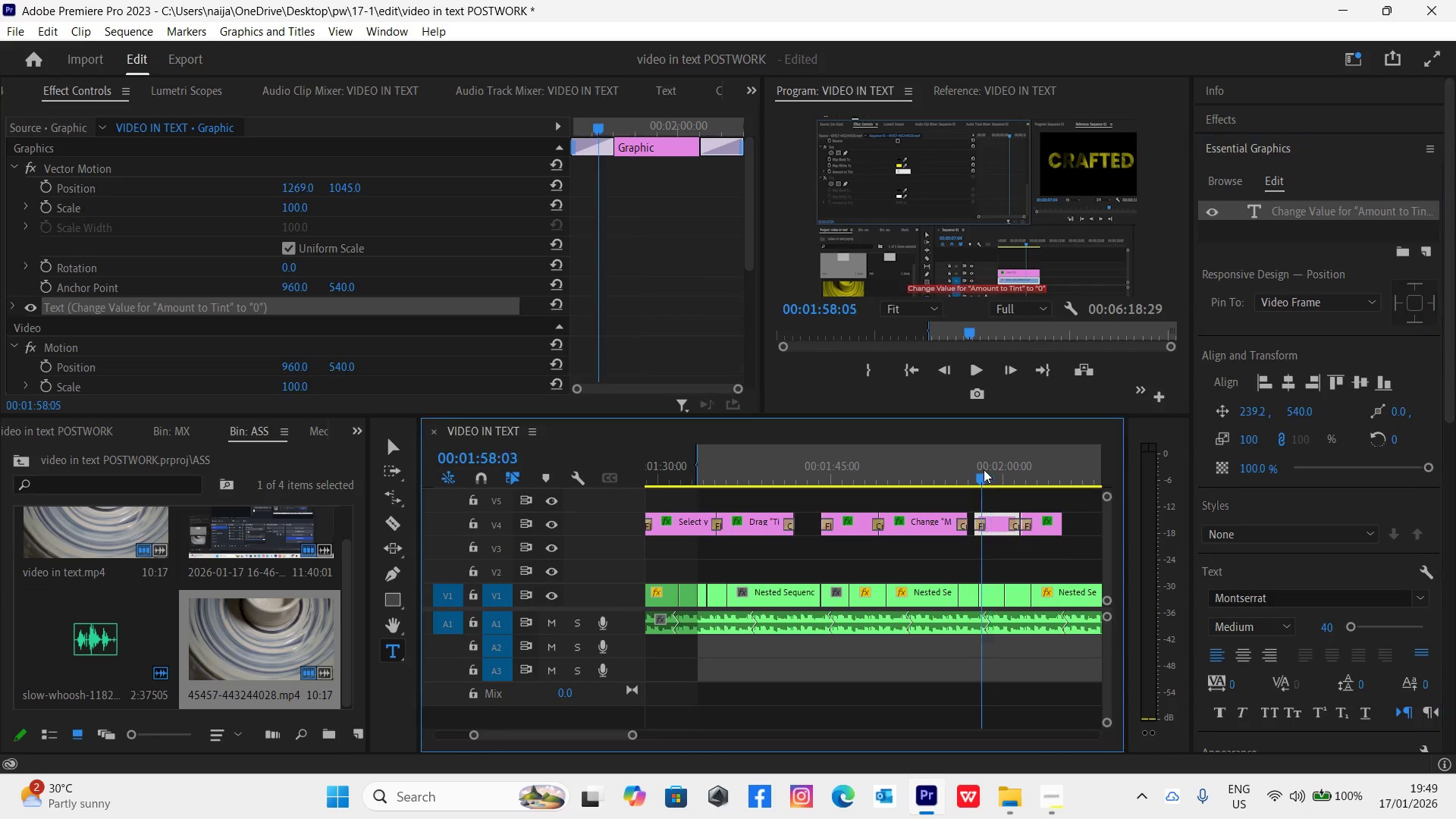 
key(Space)
 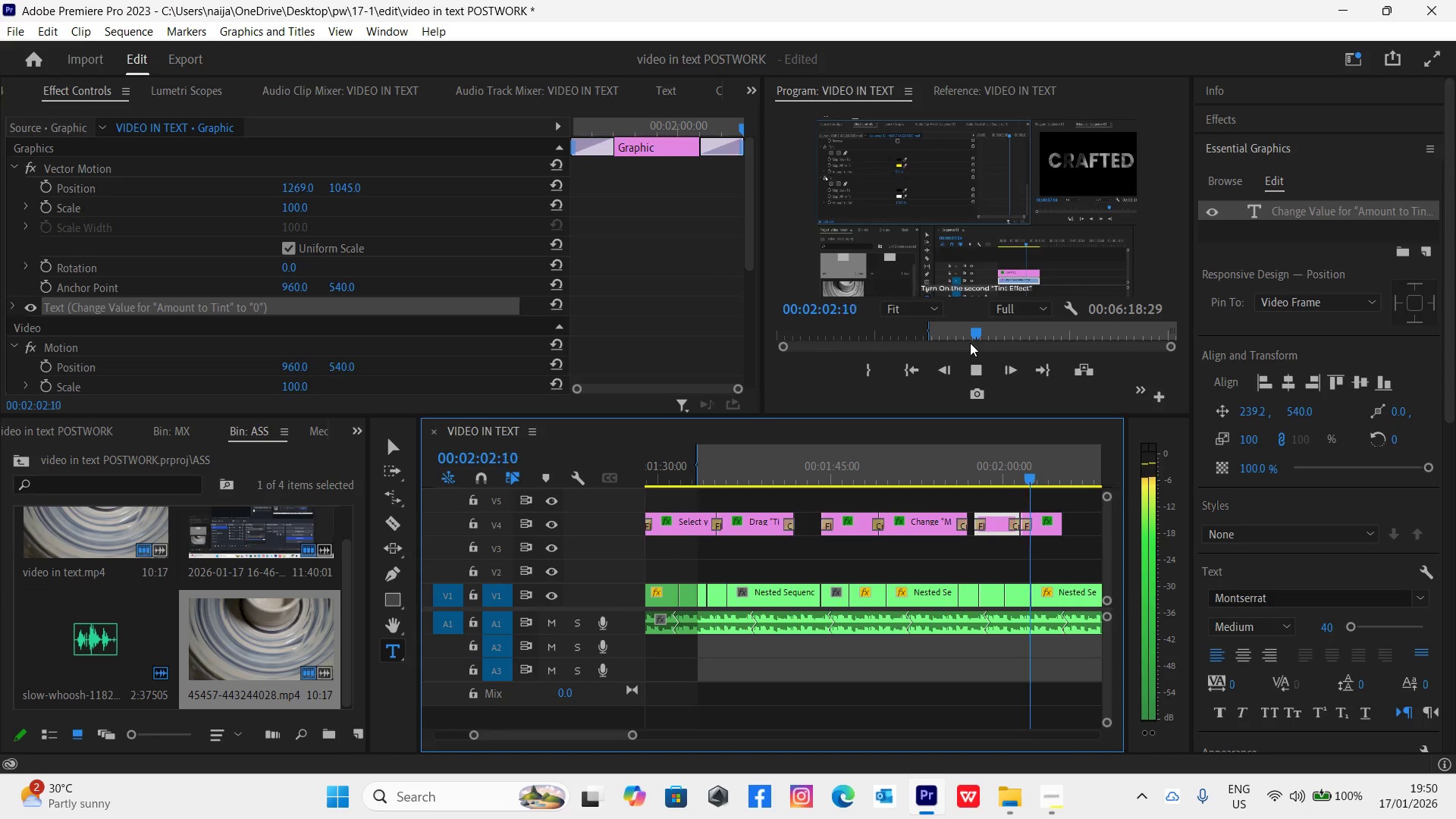 
wait(5.88)
 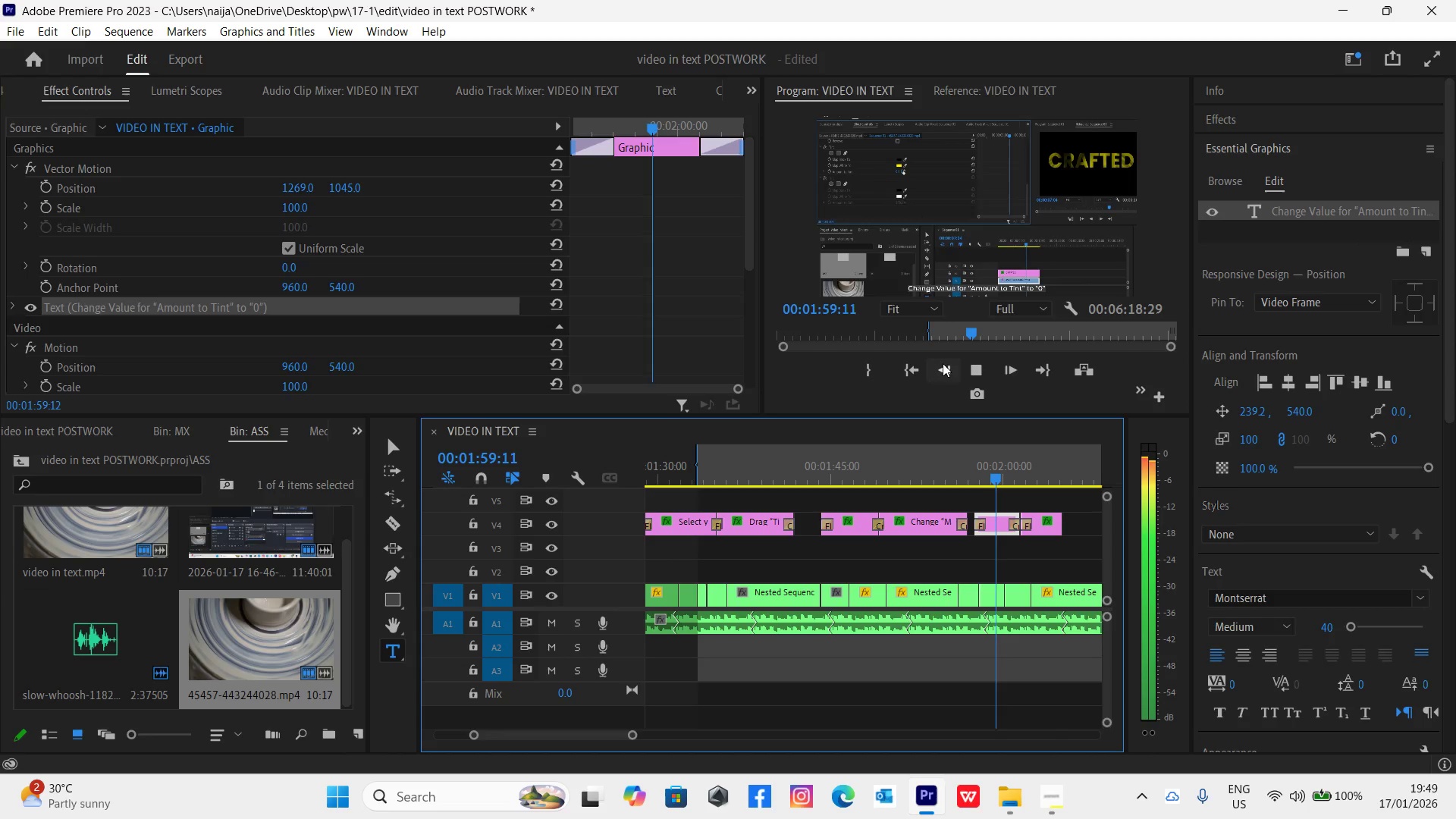 
key(Space)
 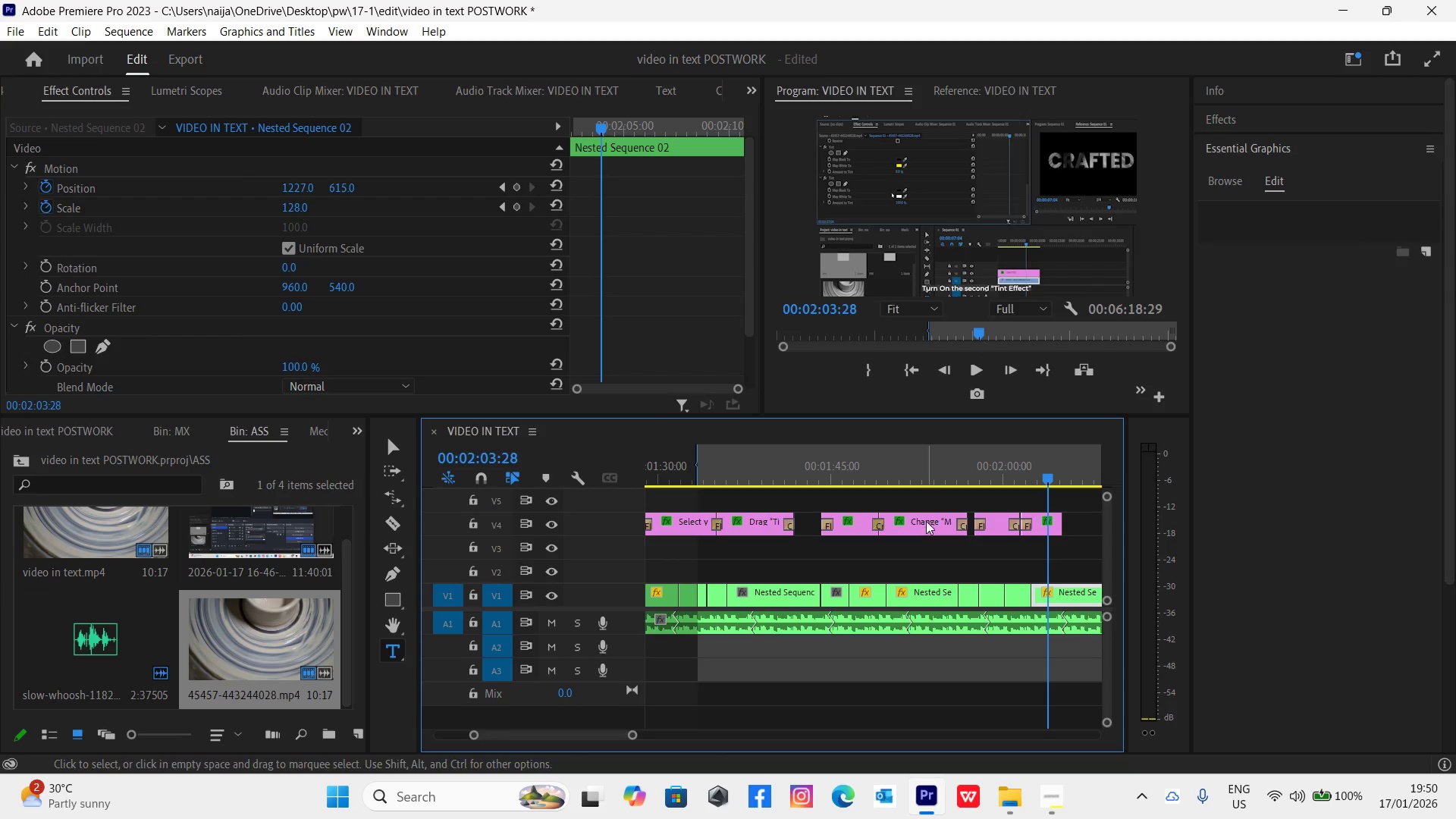 
left_click_drag(start_coordinate=[631, 735], to_coordinate=[642, 736])
 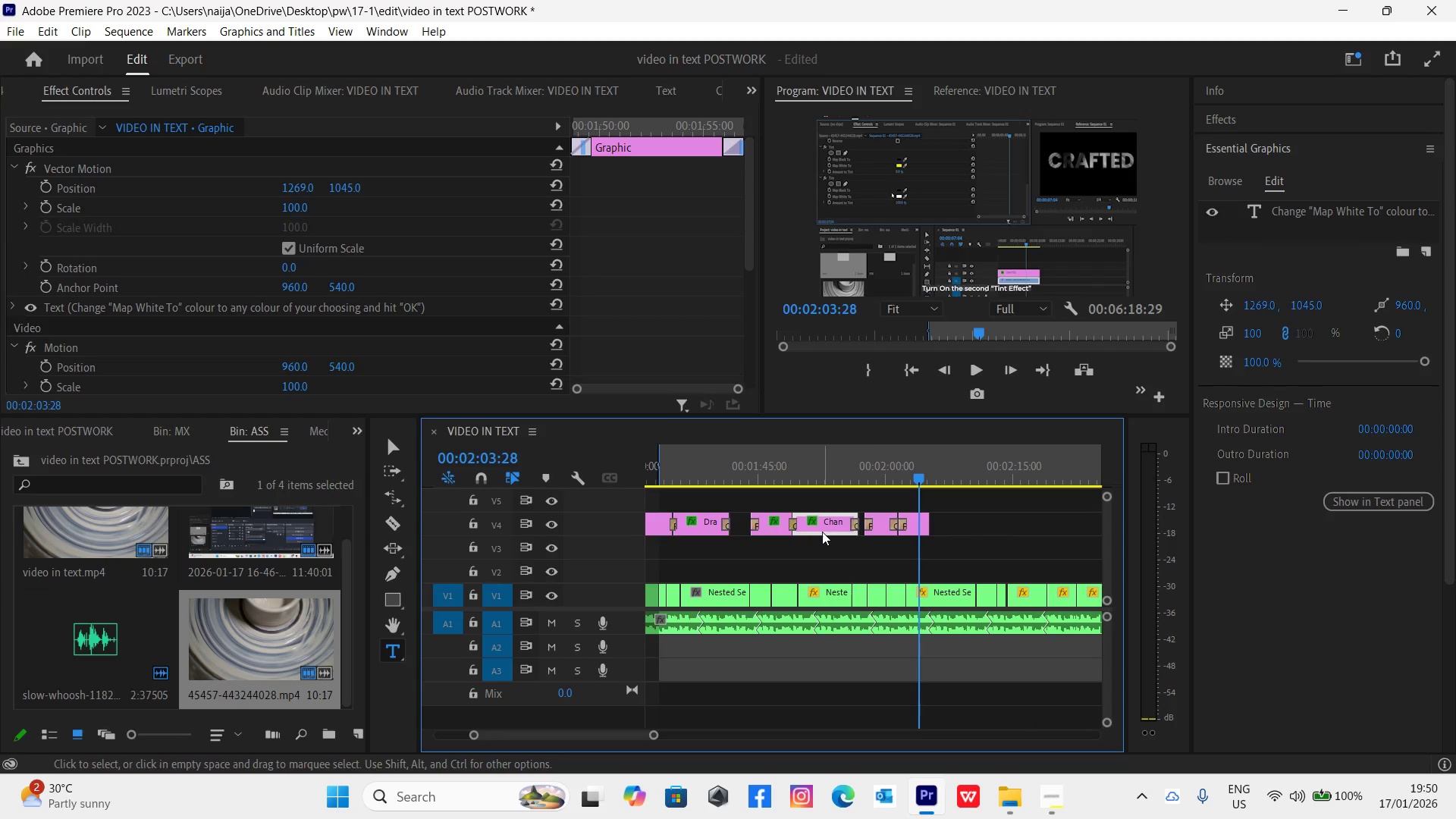 
hold_key(key=AltLeft, duration=1.52)
left_click_drag(start_coordinate=[822, 532], to_coordinate=[951, 517])
 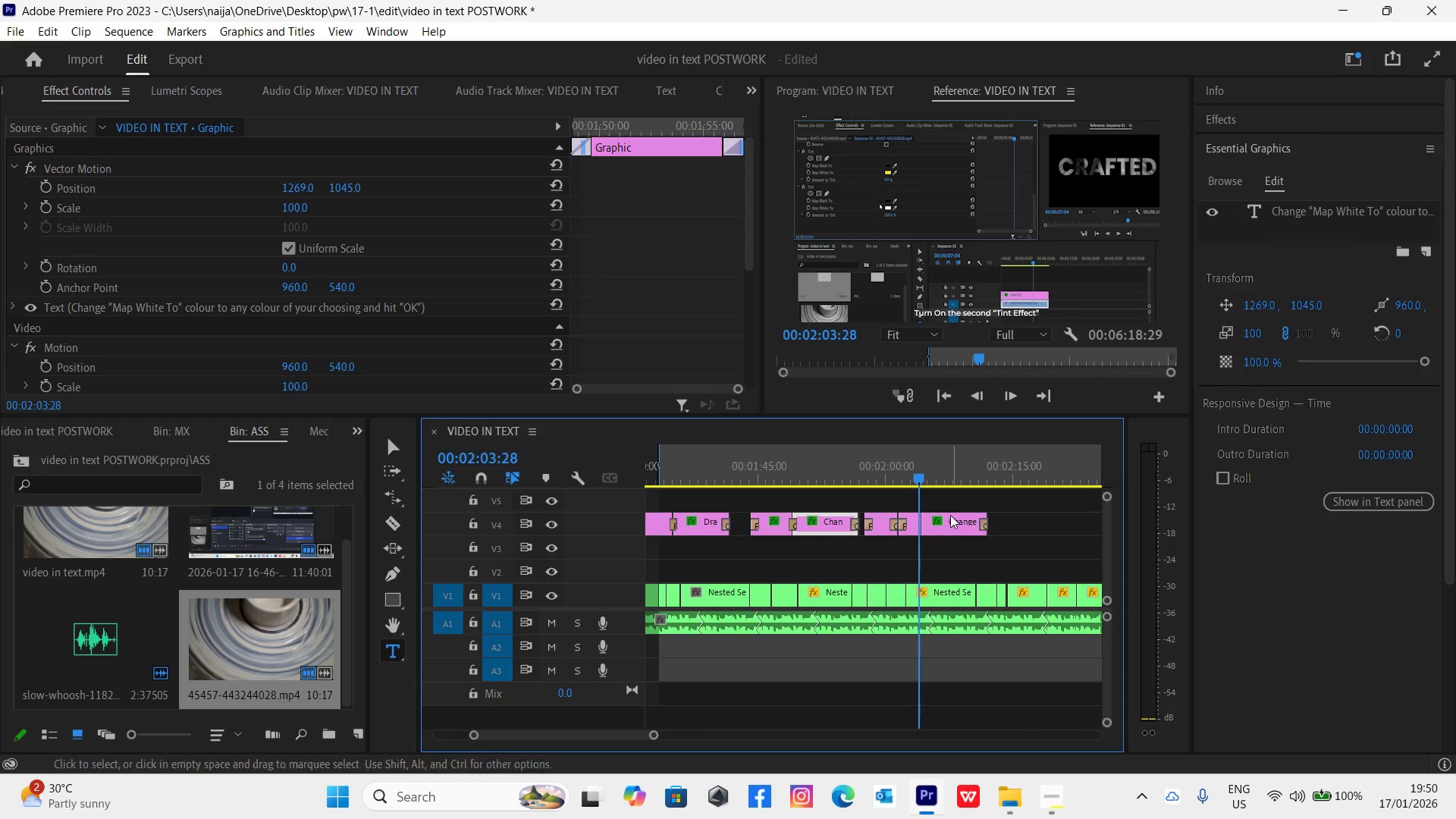 
hold_key(key=AltLeft, duration=1.22)
 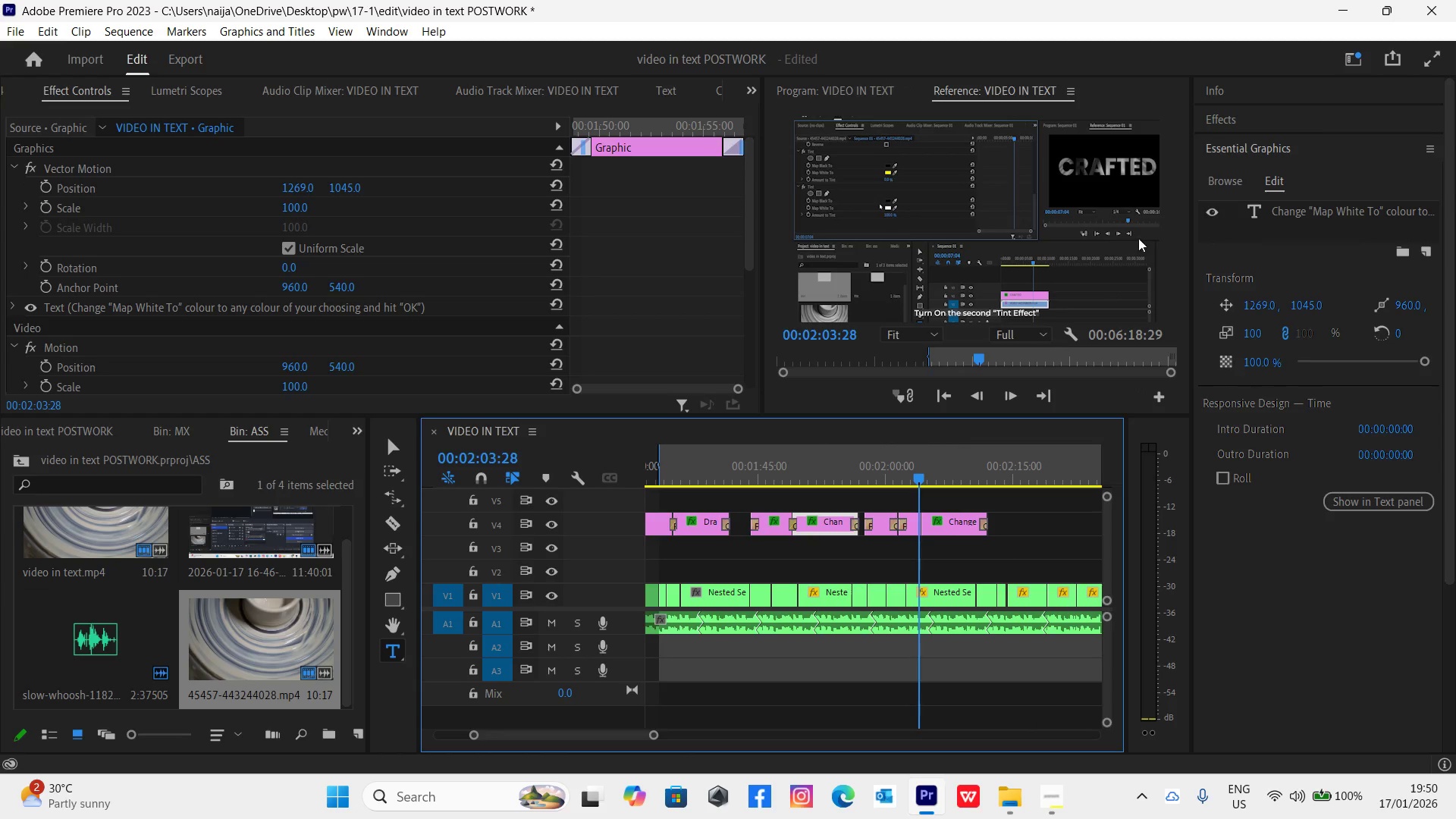 
left_click([1238, 115])
 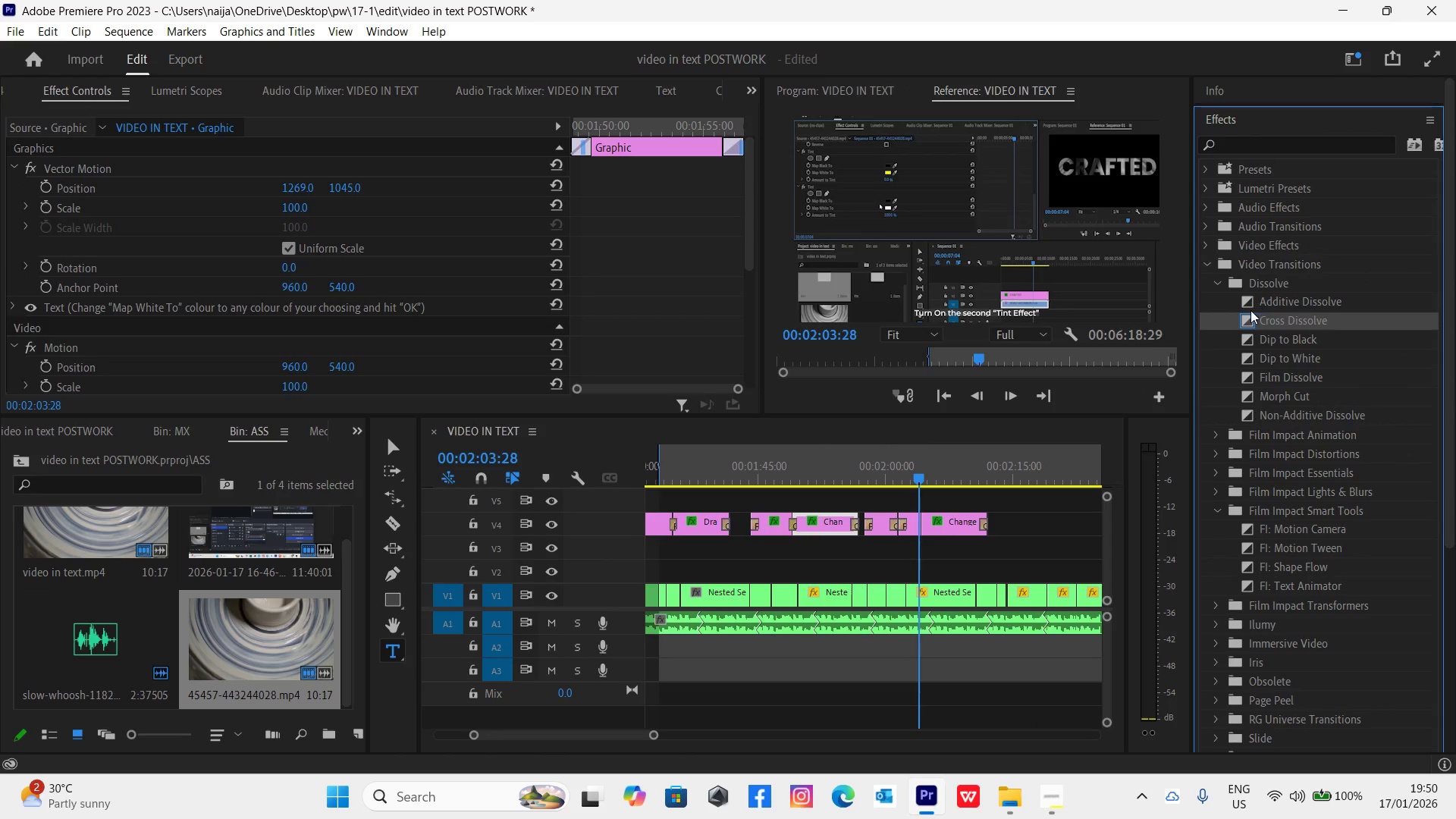 
left_click_drag(start_coordinate=[1245, 322], to_coordinate=[924, 524])
 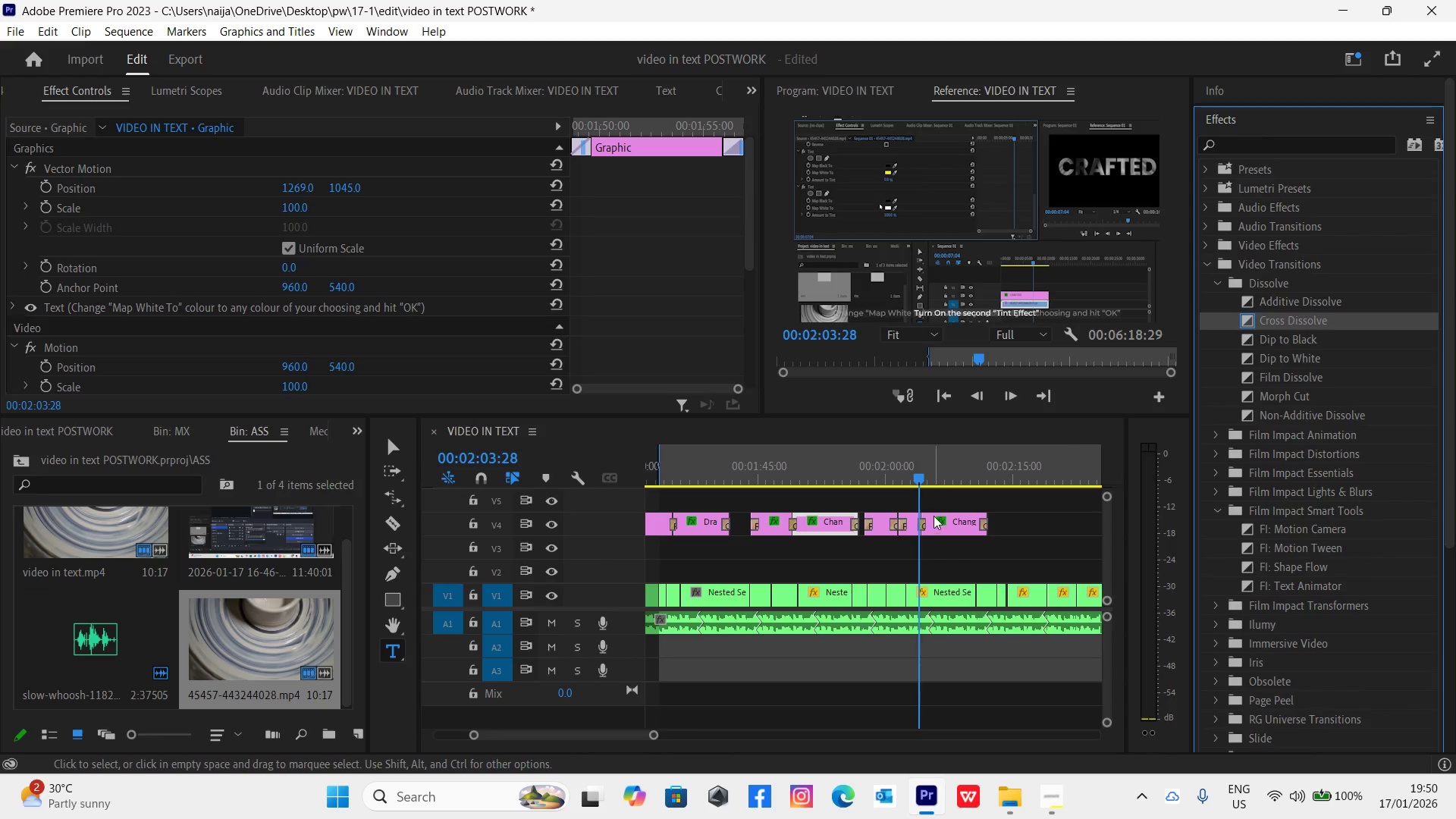 
key(Space)
 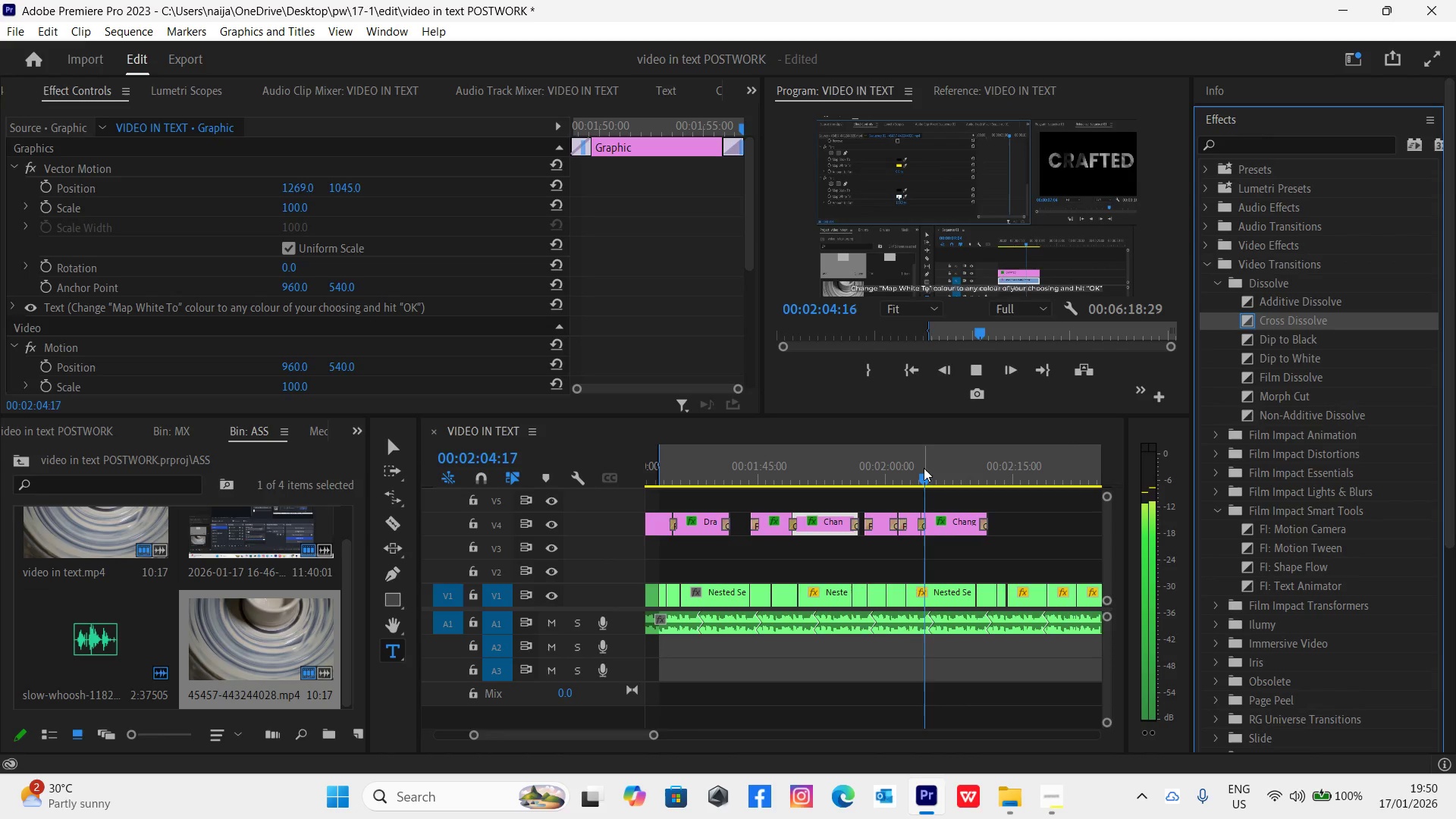 
key(Space)
 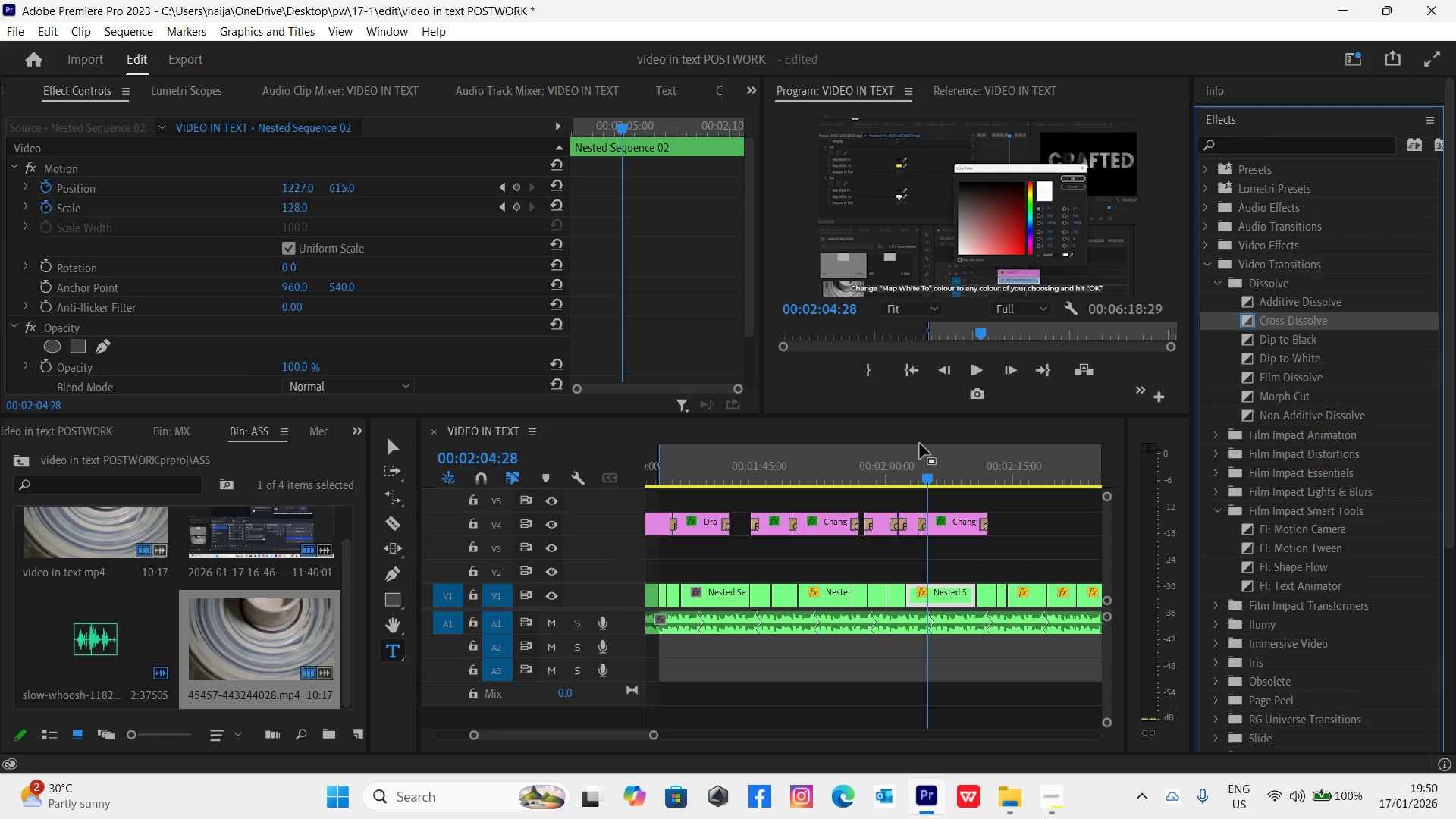 
key(Space)
 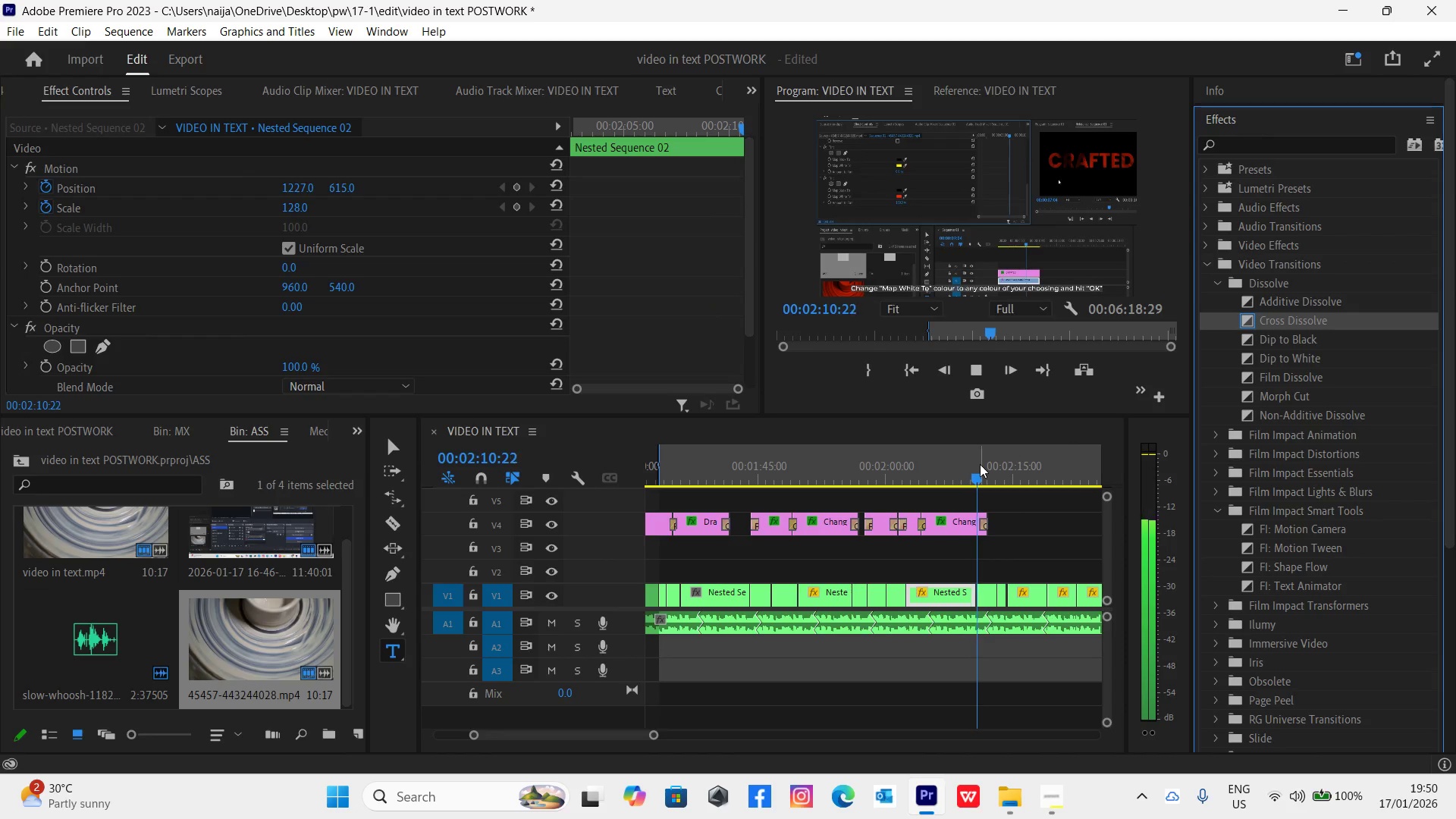 
wait(7.95)
 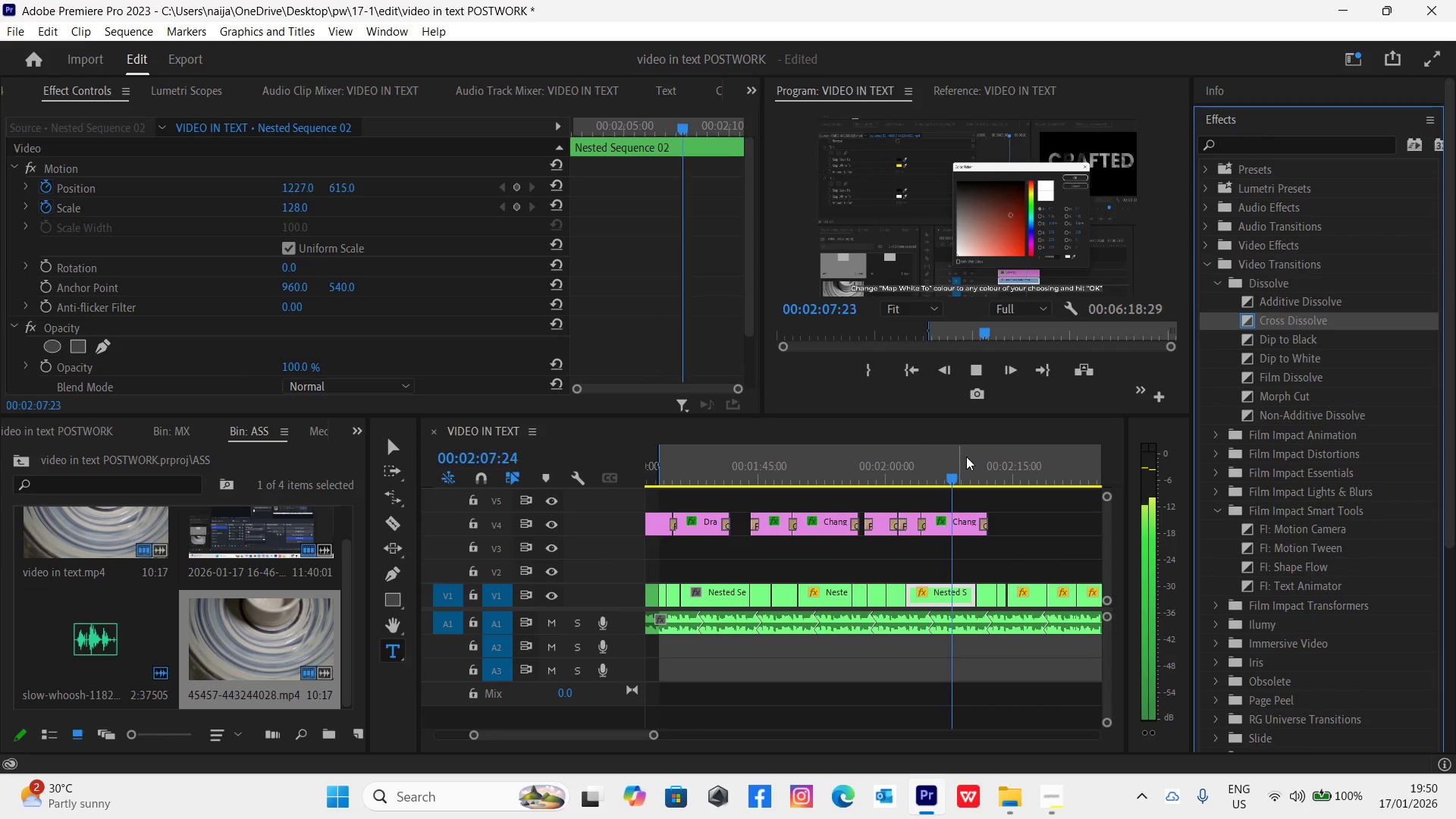 
key(Space)
 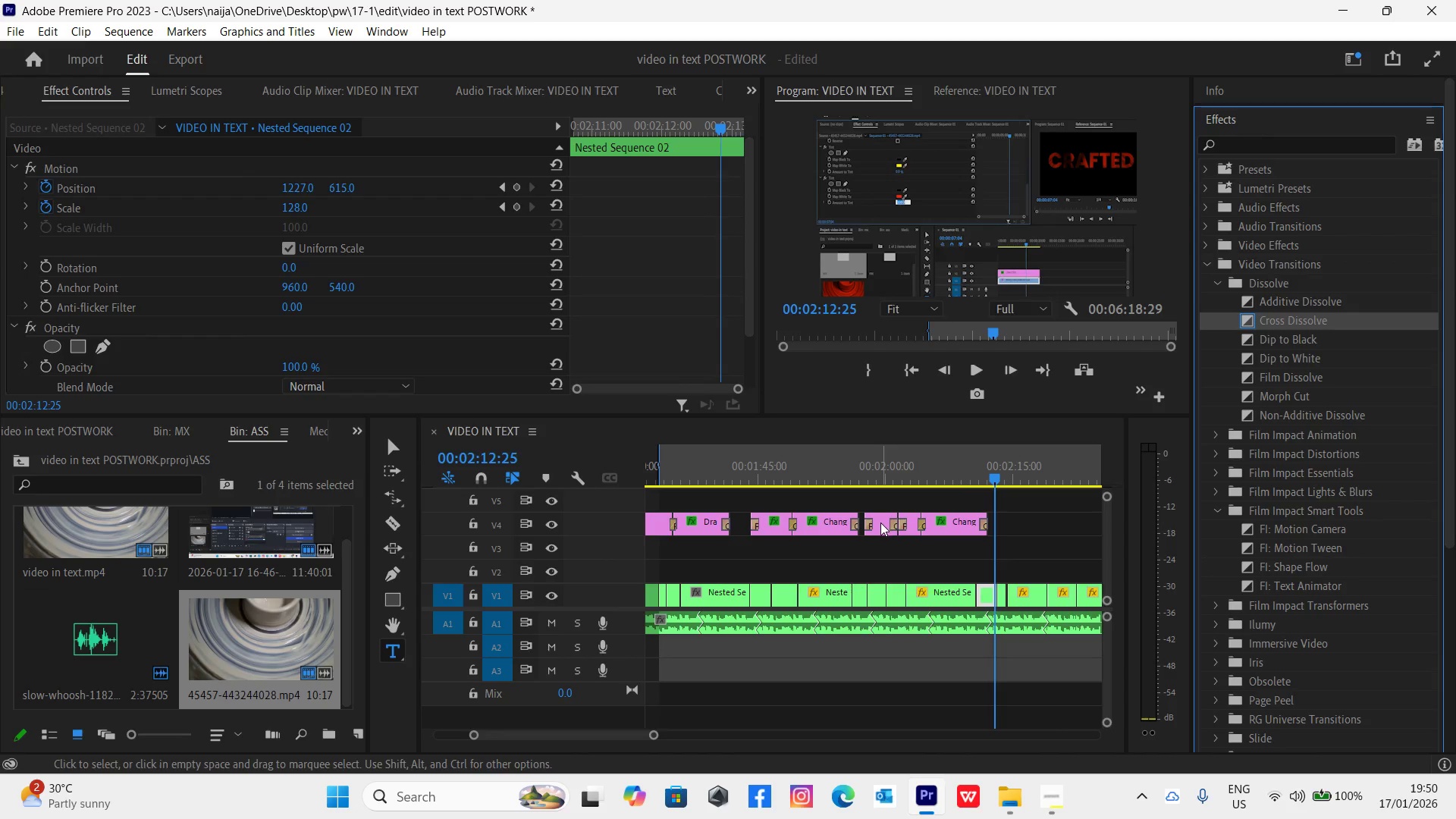 
left_click([880, 522])
 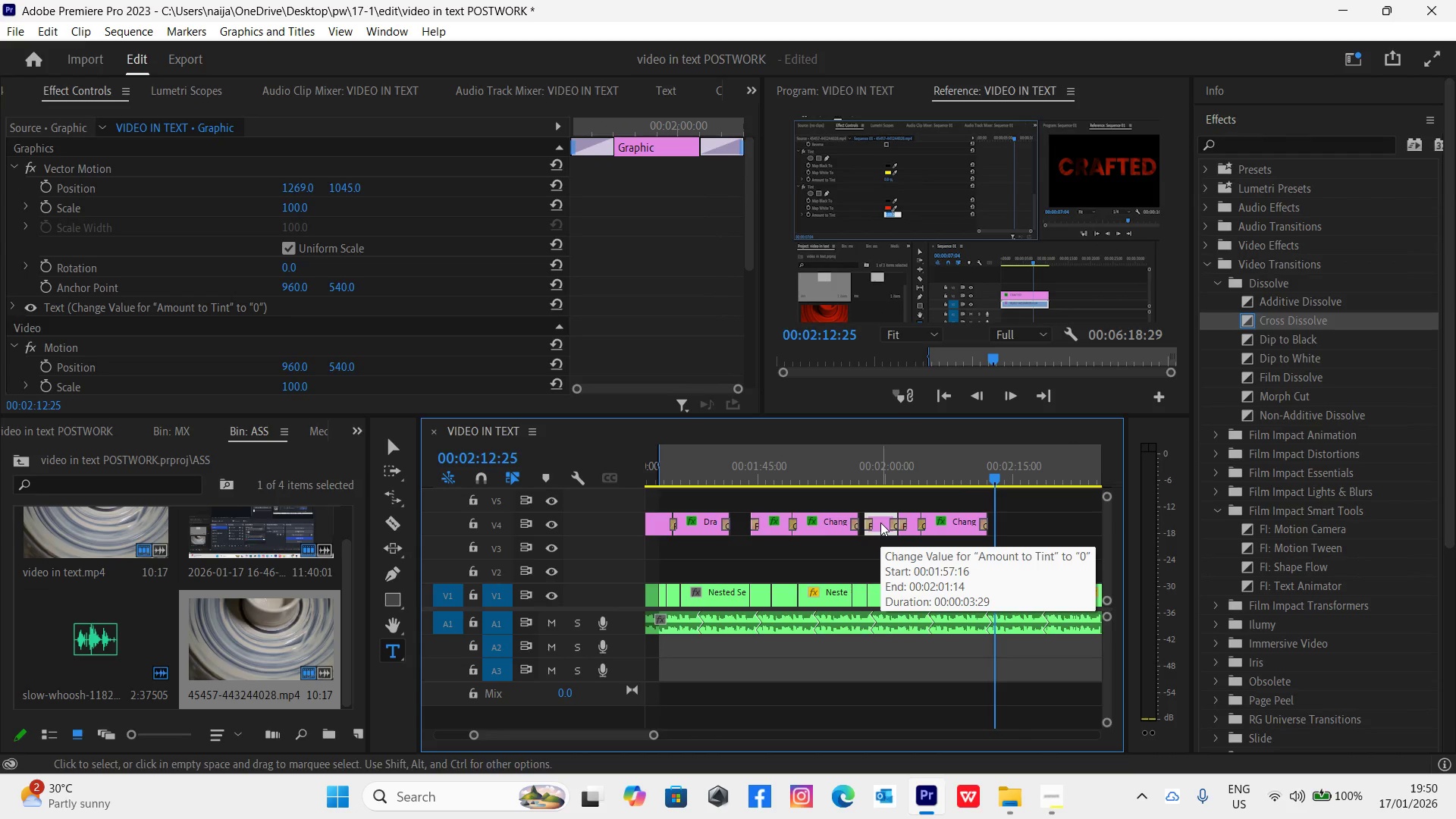 
hold_key(key=AltLeft, duration=1.5)
left_click_drag(start_coordinate=[880, 522], to_coordinate=[1010, 528])
 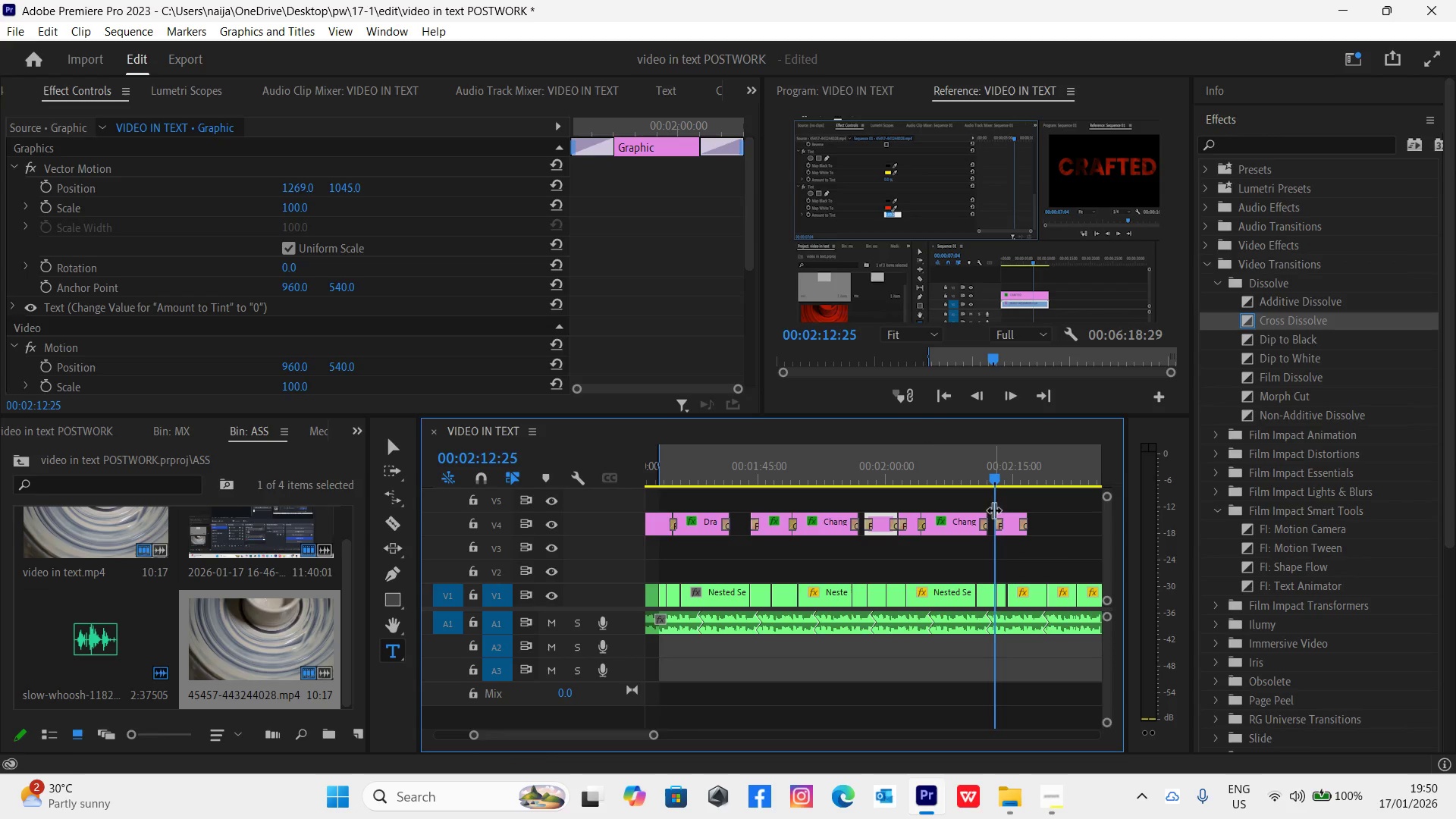 
hold_key(key=AltLeft, duration=1.36)
 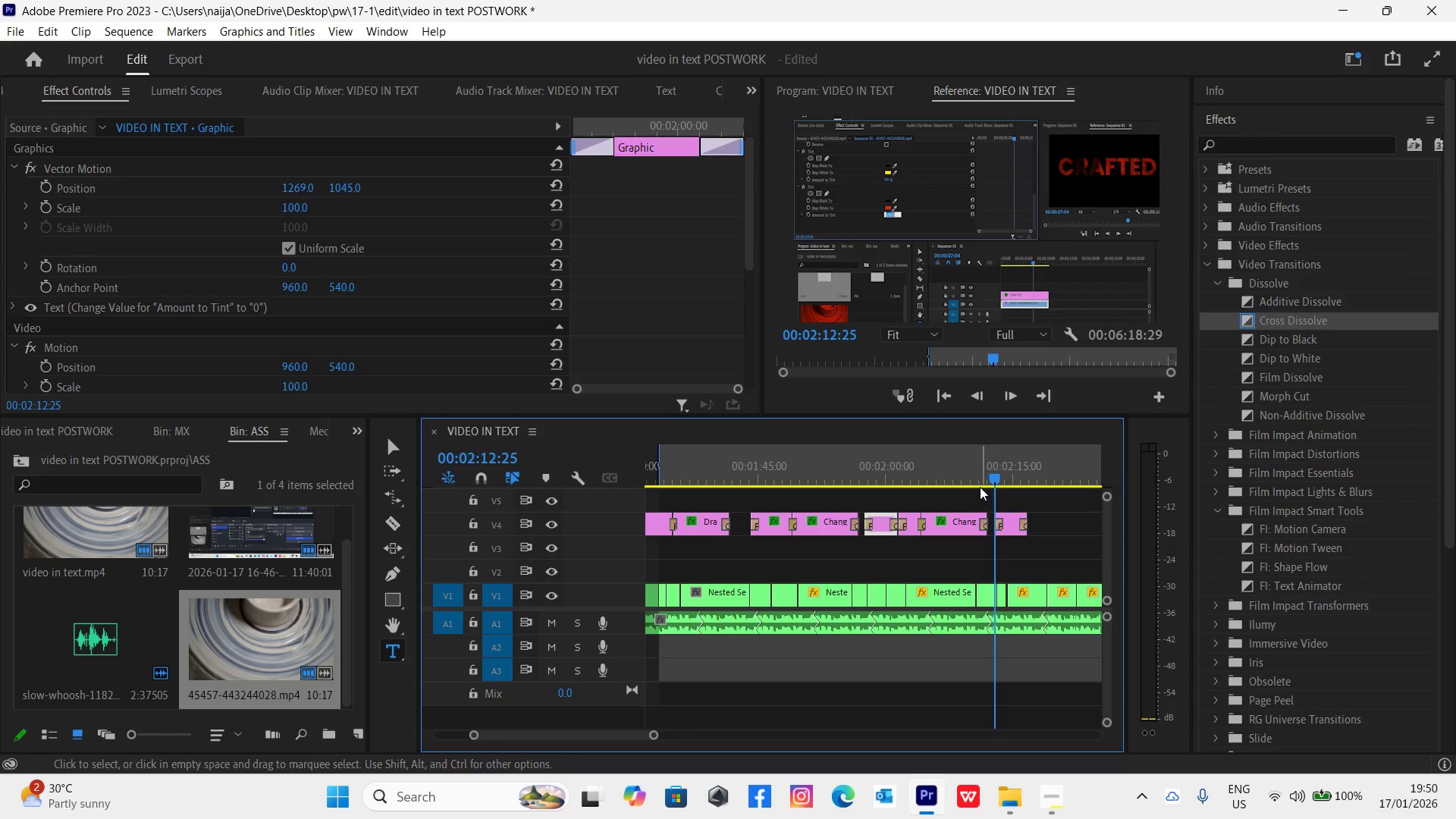 
left_click([978, 476])
 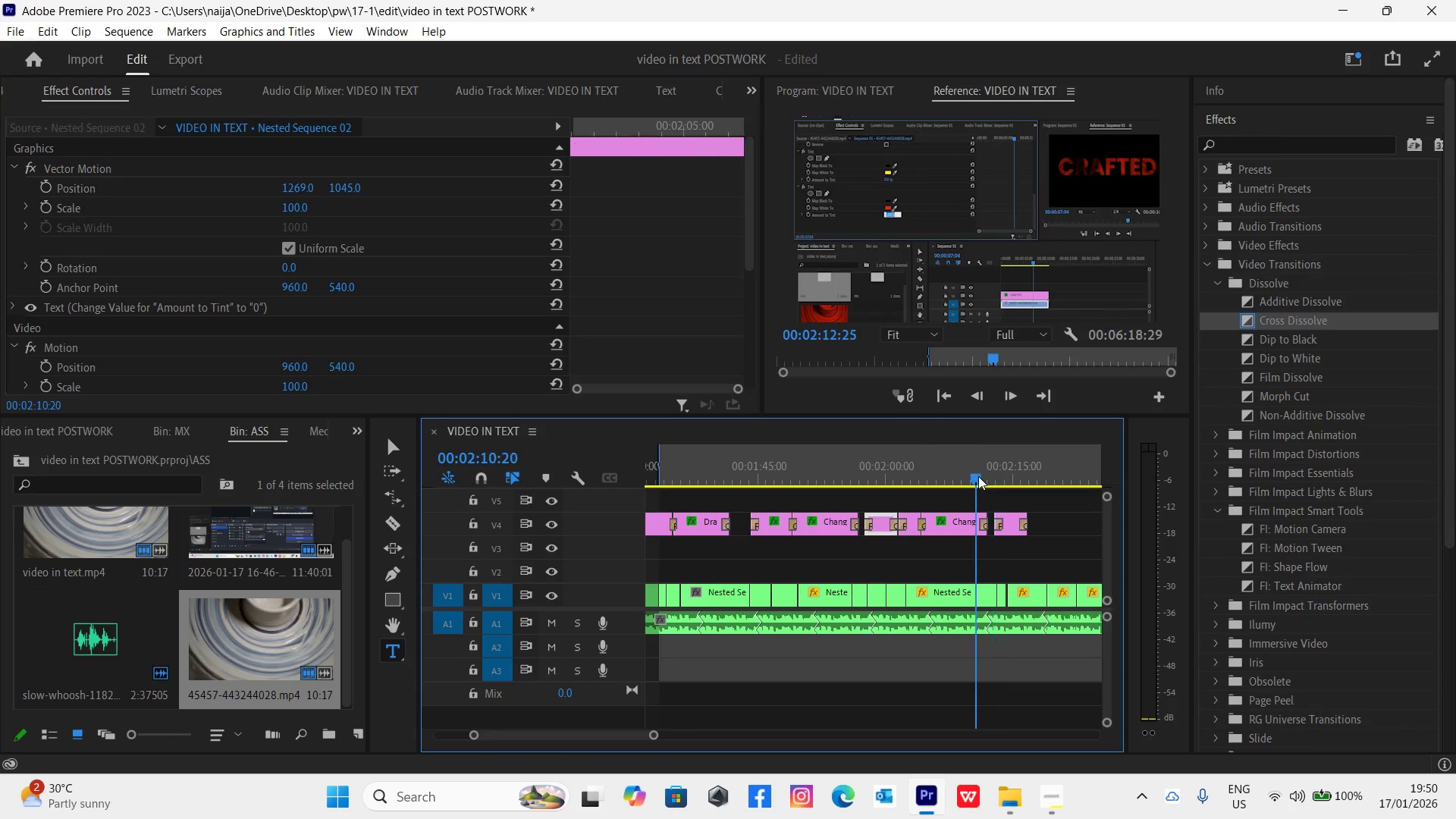 
key(Space)
 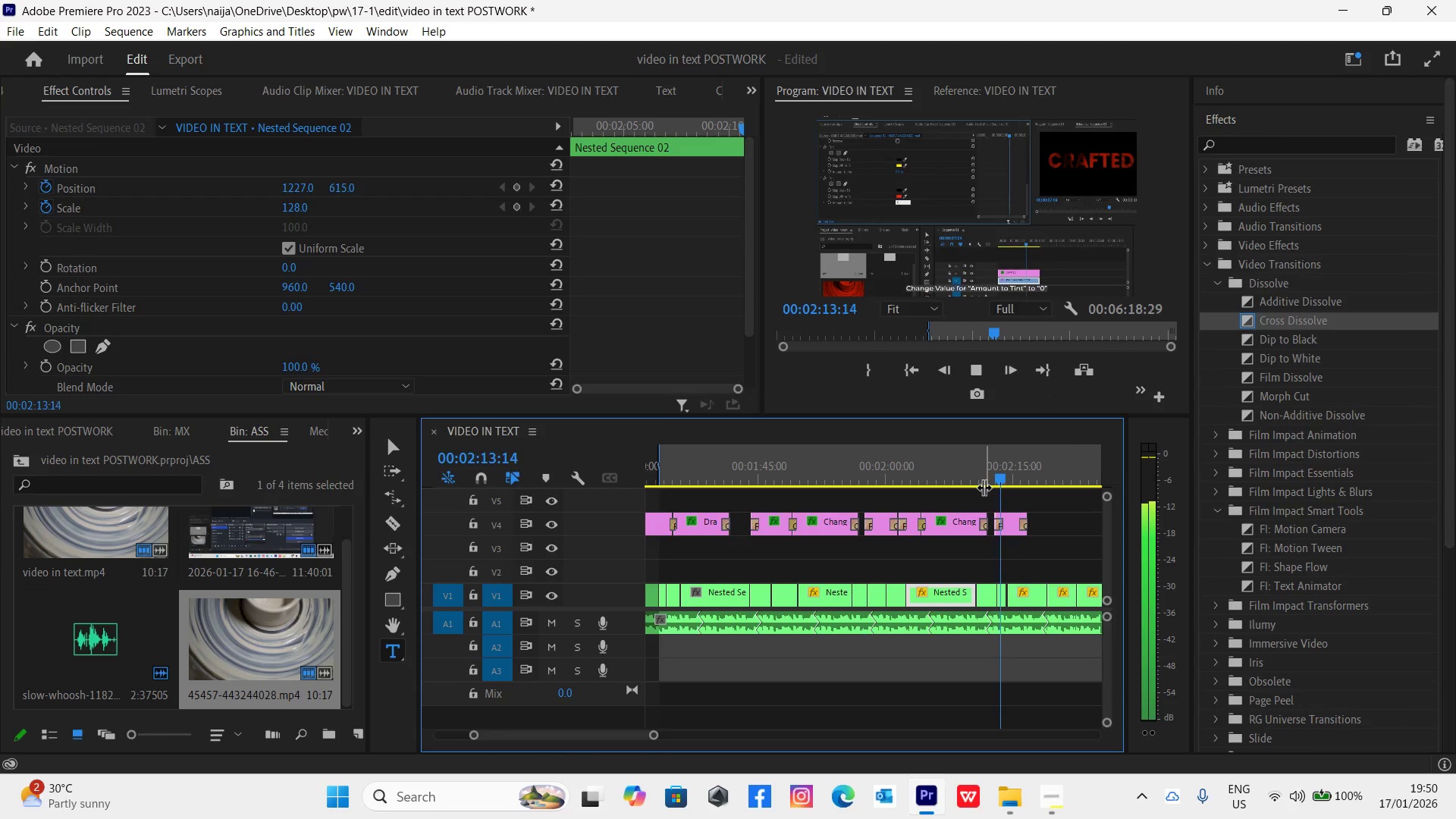 
key(Space)
 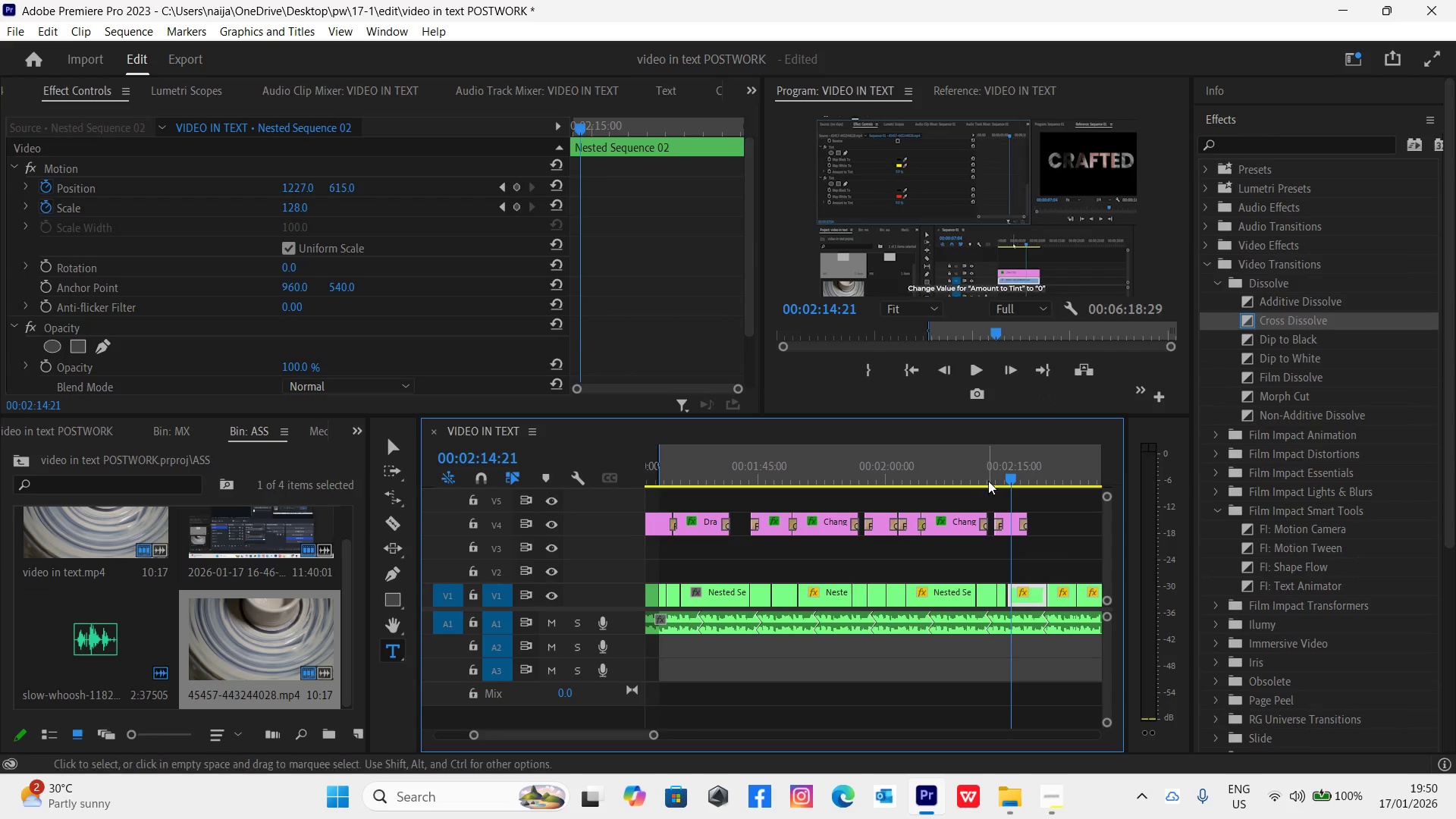 
left_click([992, 476])
 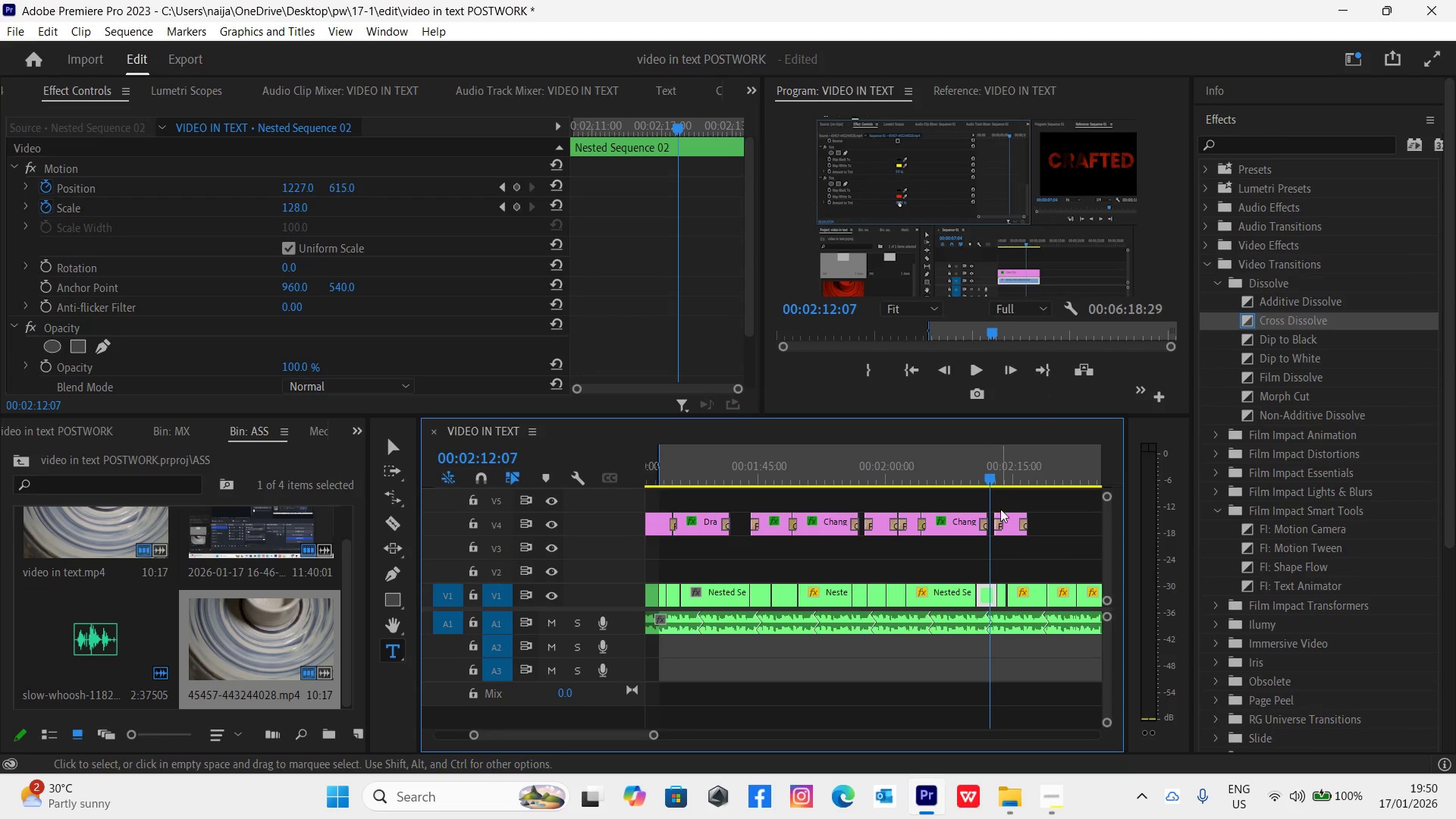 
left_click_drag(start_coordinate=[1006, 526], to_coordinate=[1000, 523])
 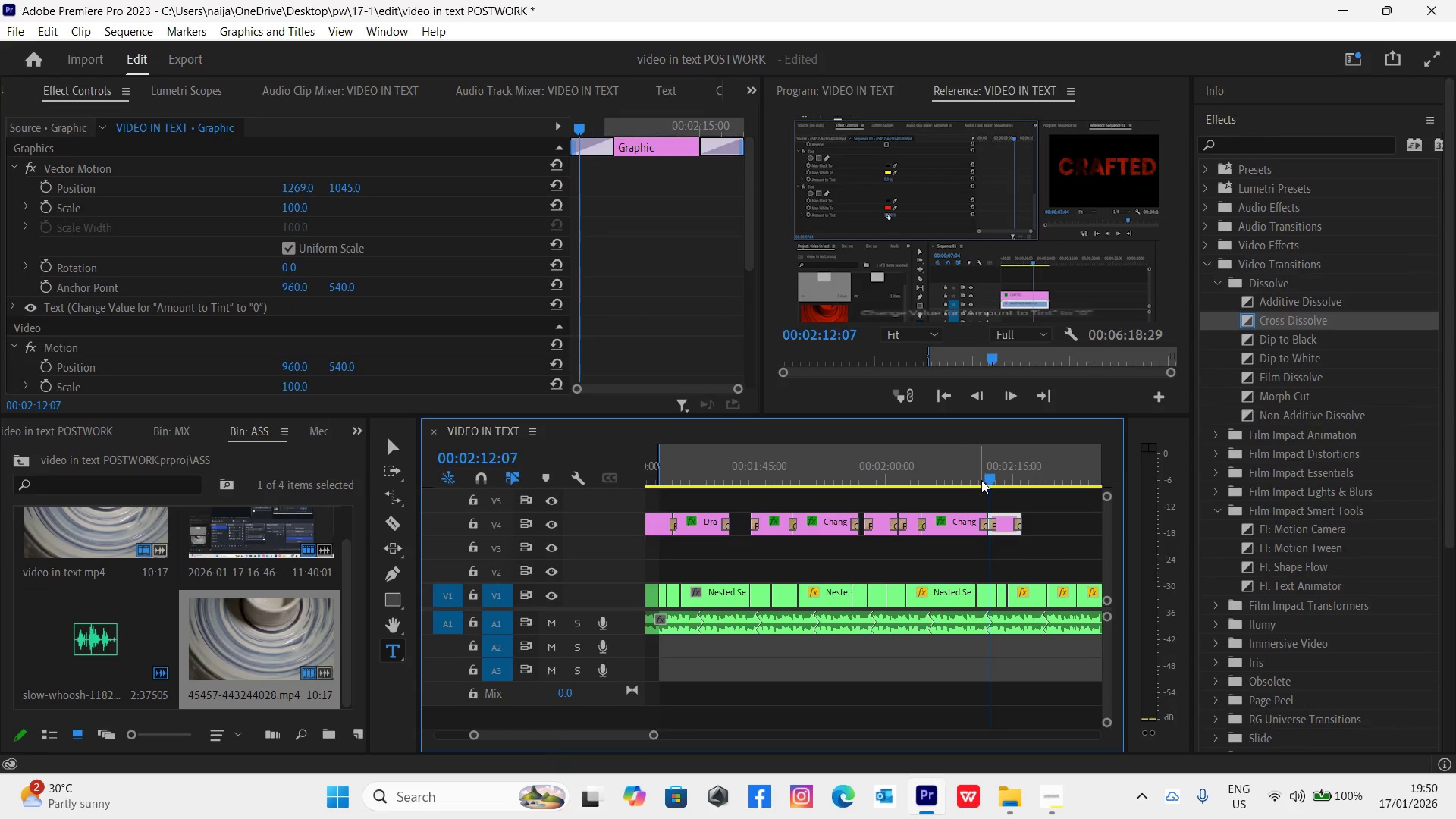 
left_click([978, 475])
 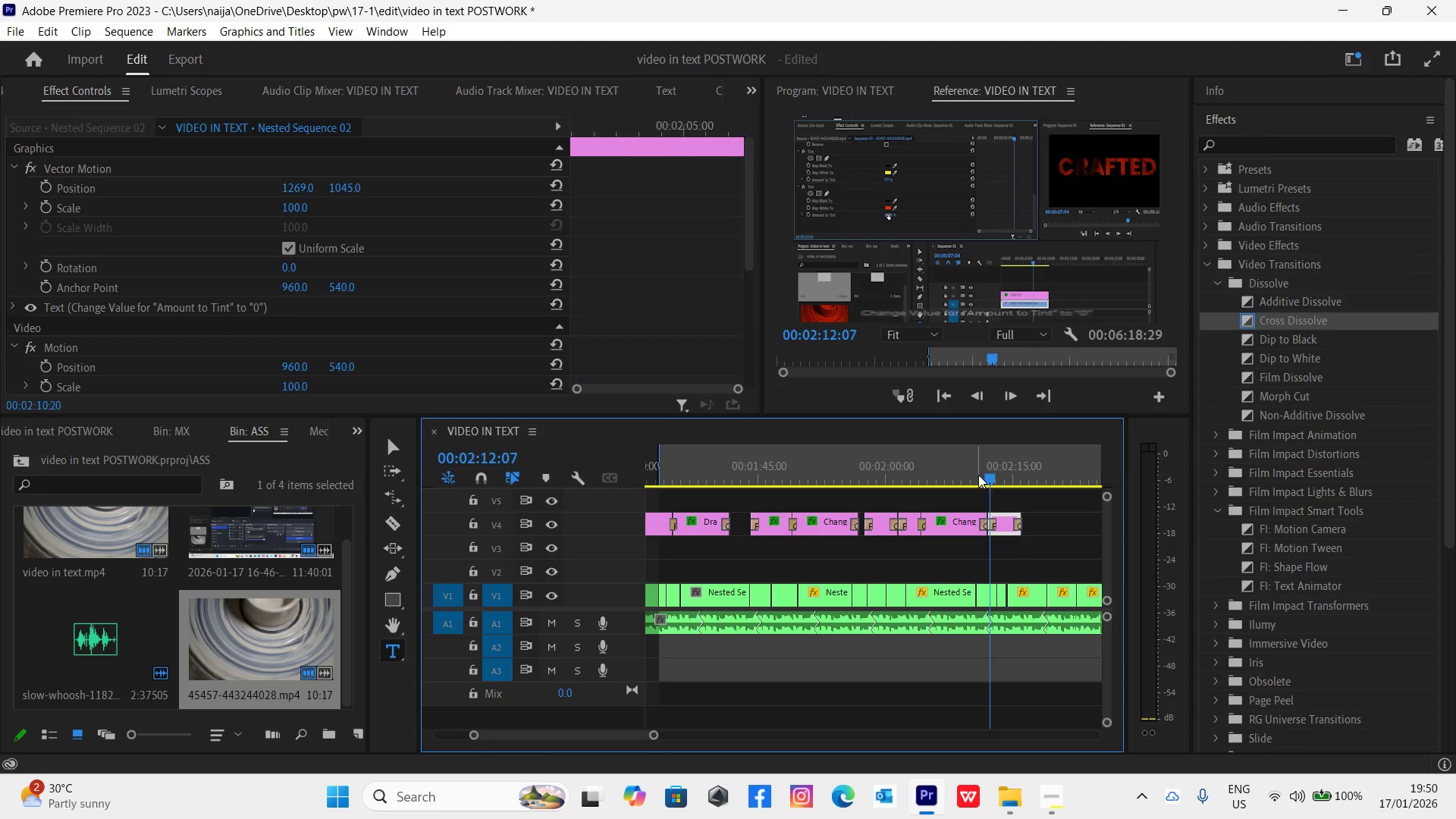 
key(Space)
 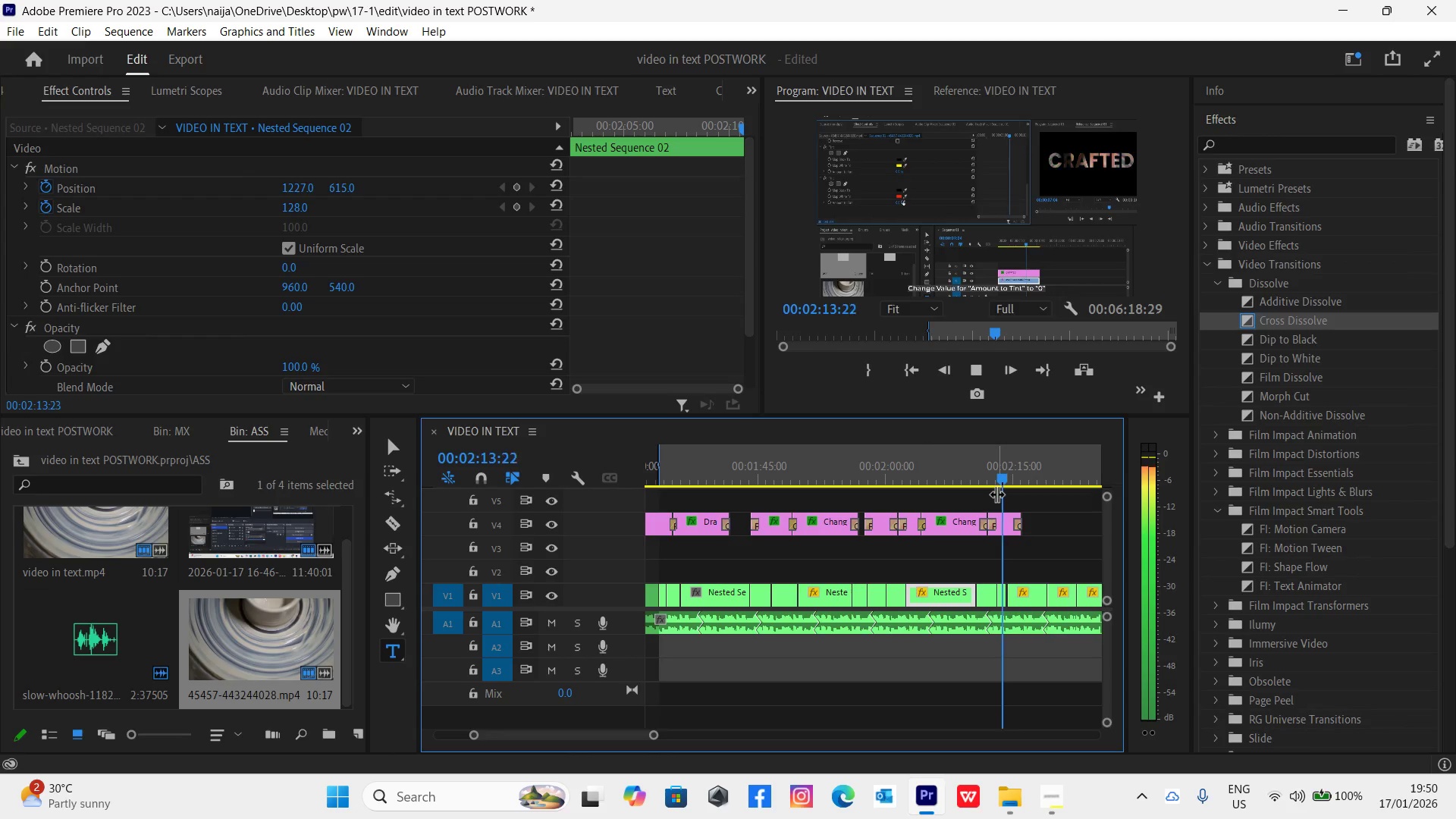 
key(Space)
 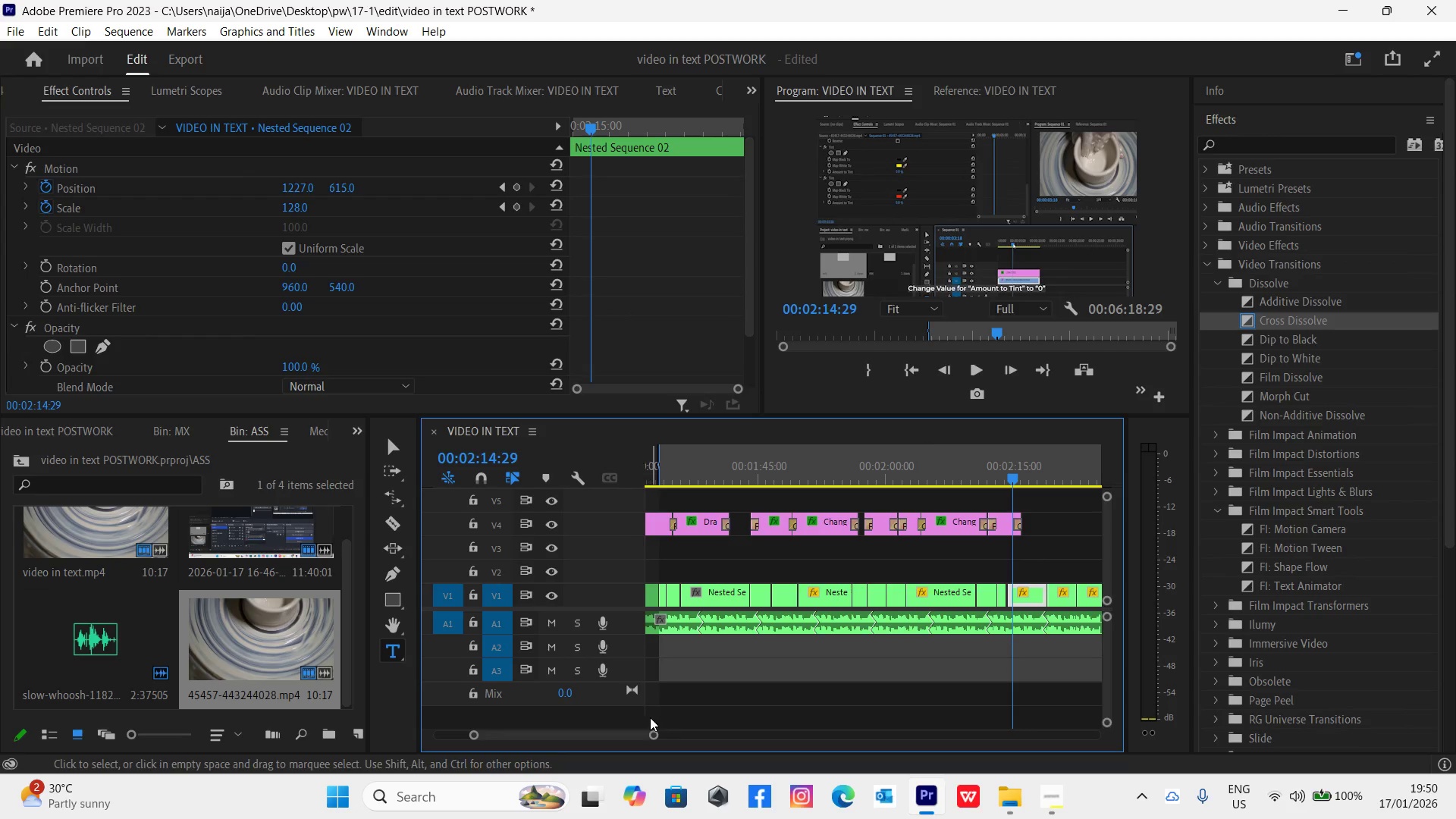 
left_click_drag(start_coordinate=[654, 733], to_coordinate=[621, 717])
 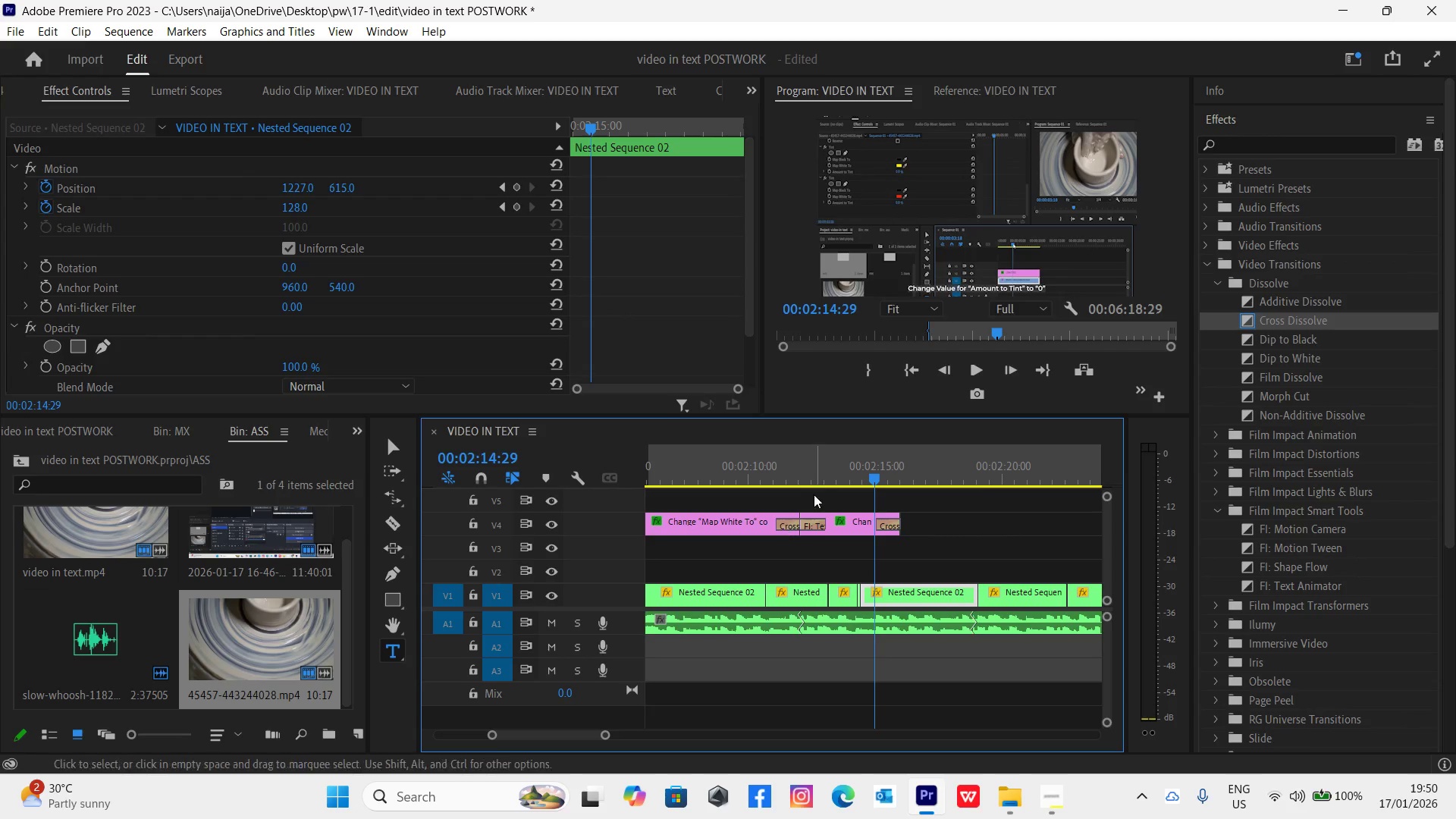 
left_click([827, 465])
 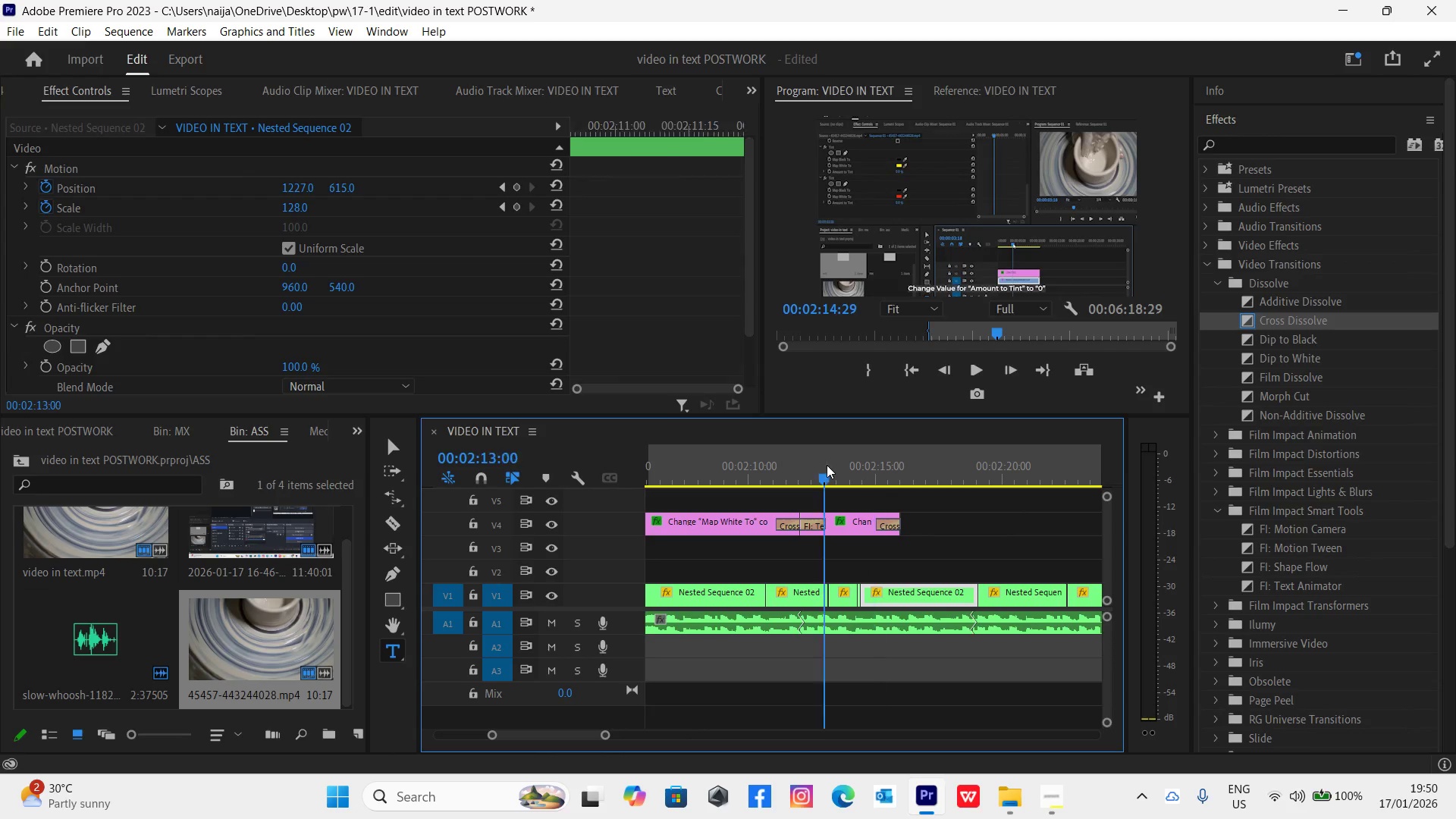 
key(Space)
 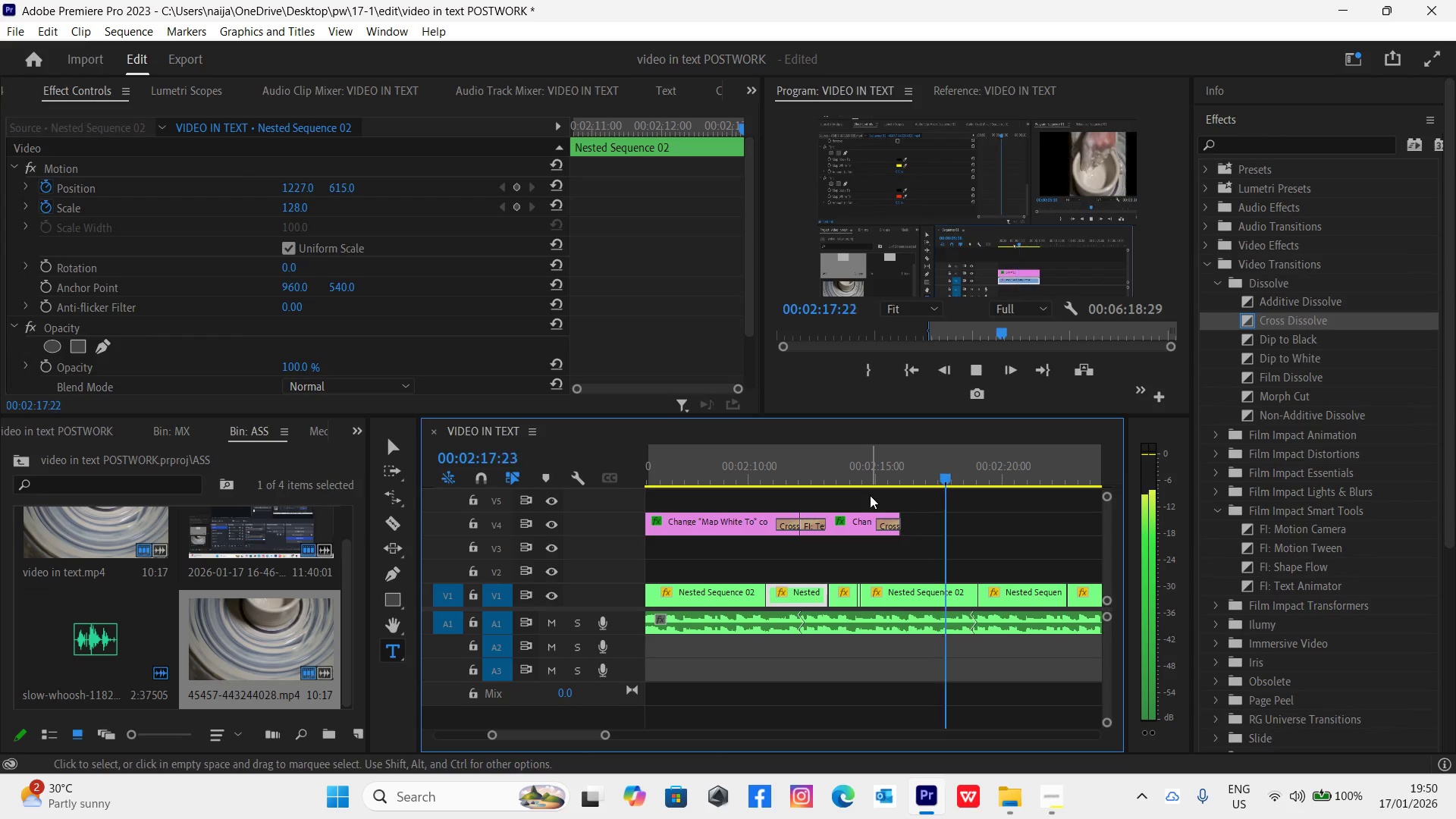 
wait(6.61)
 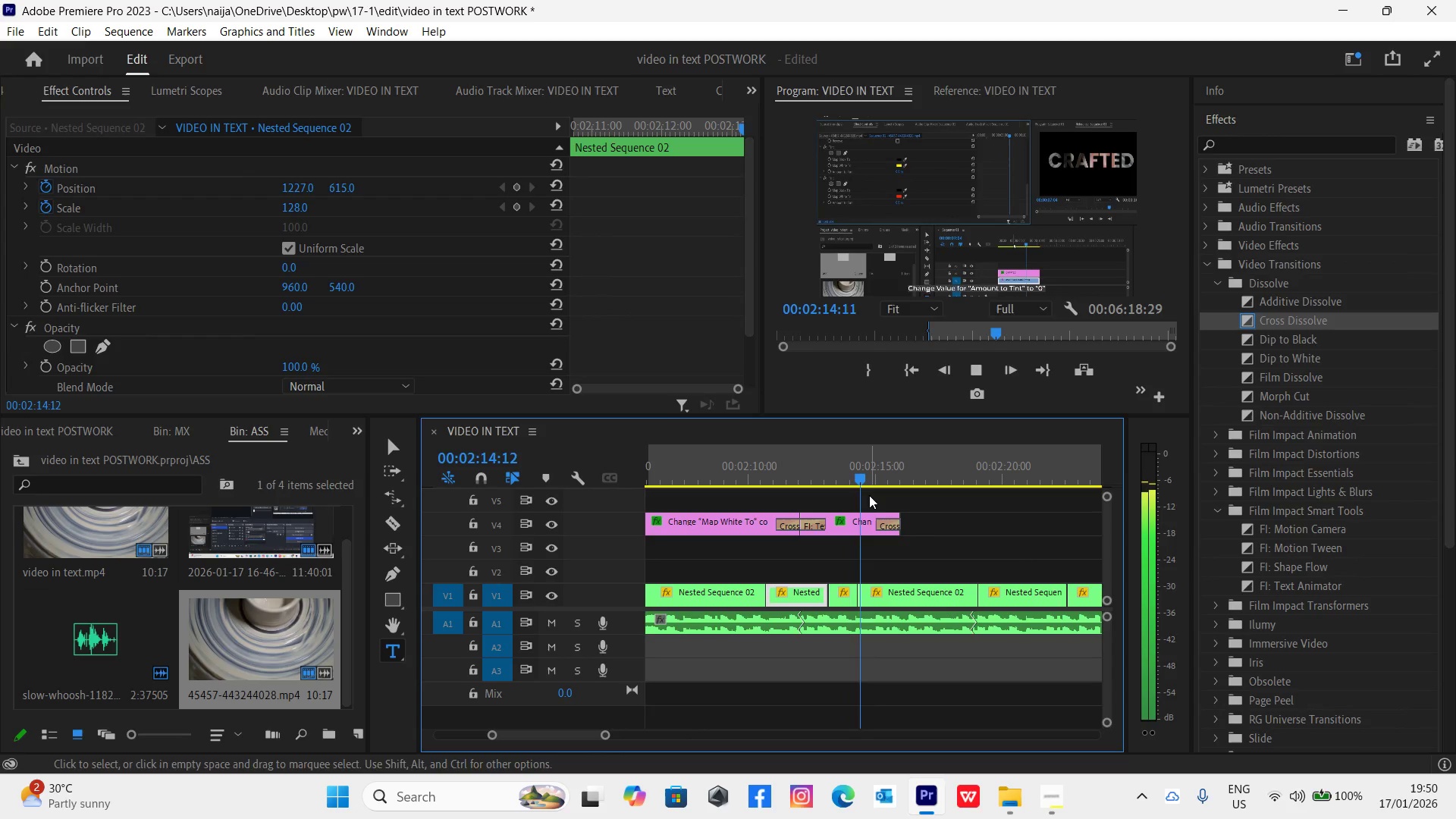 
left_click_drag(start_coordinate=[605, 732], to_coordinate=[622, 740])
 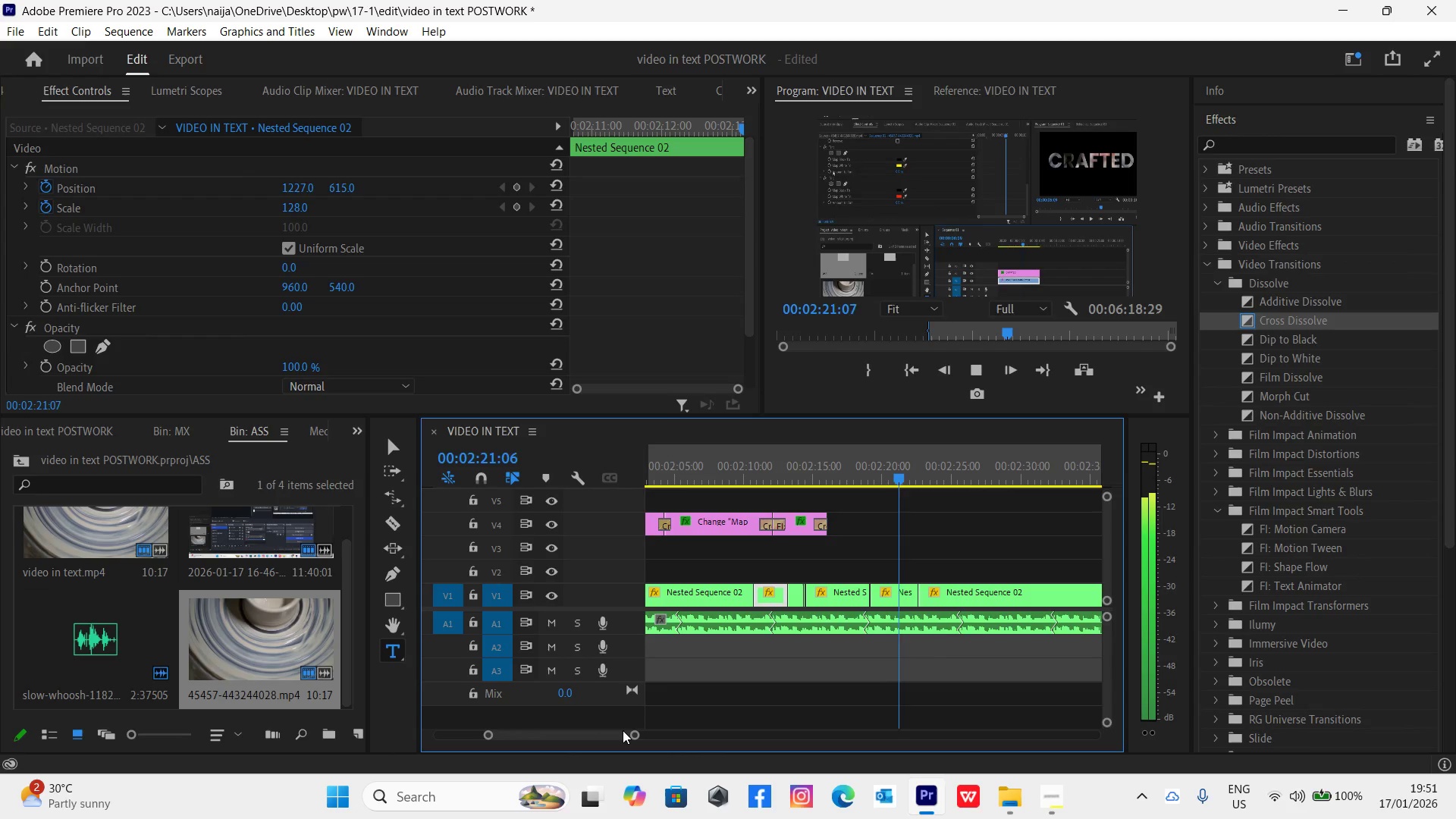 
key(Space)
 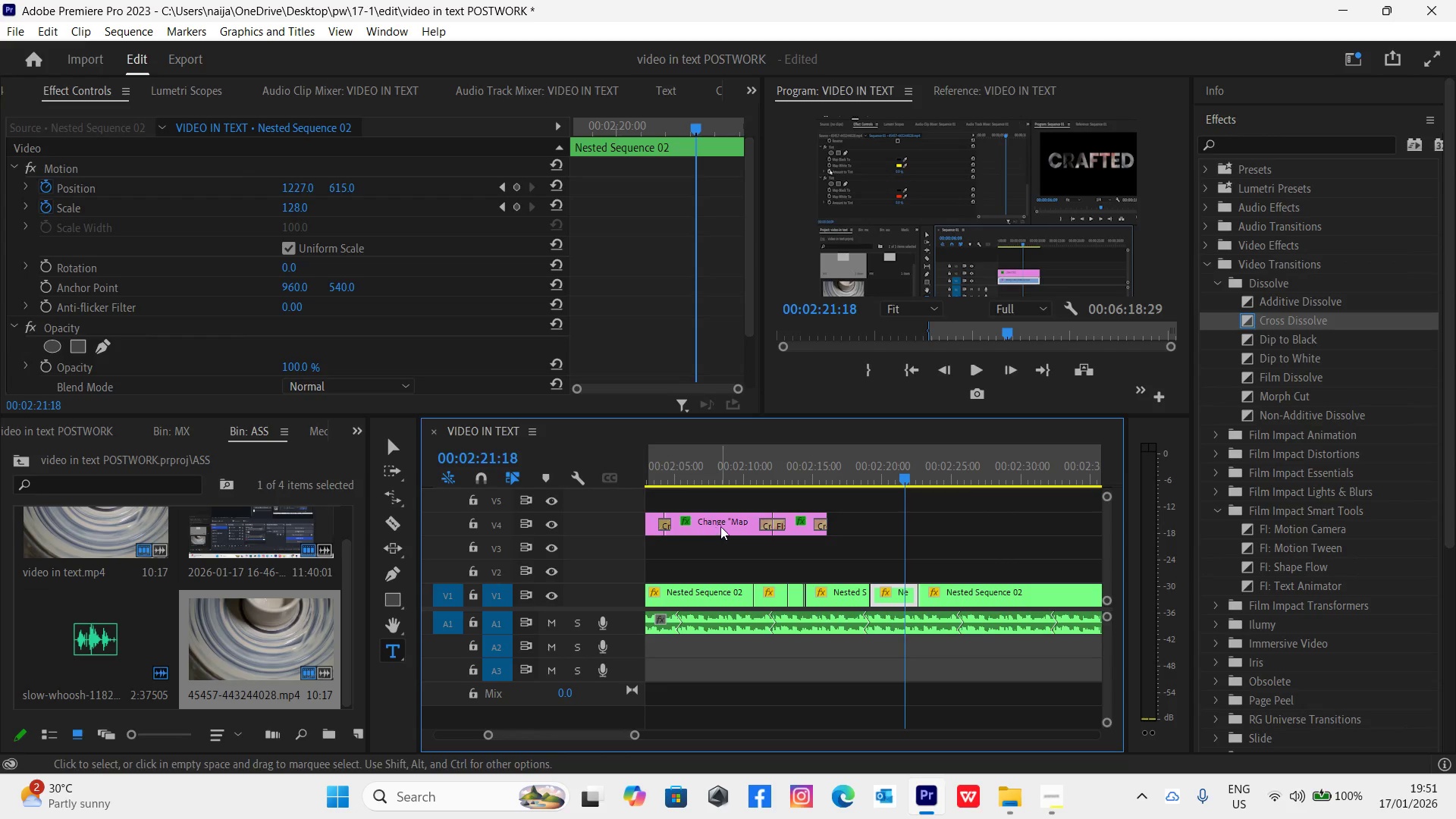 
left_click([723, 527])
 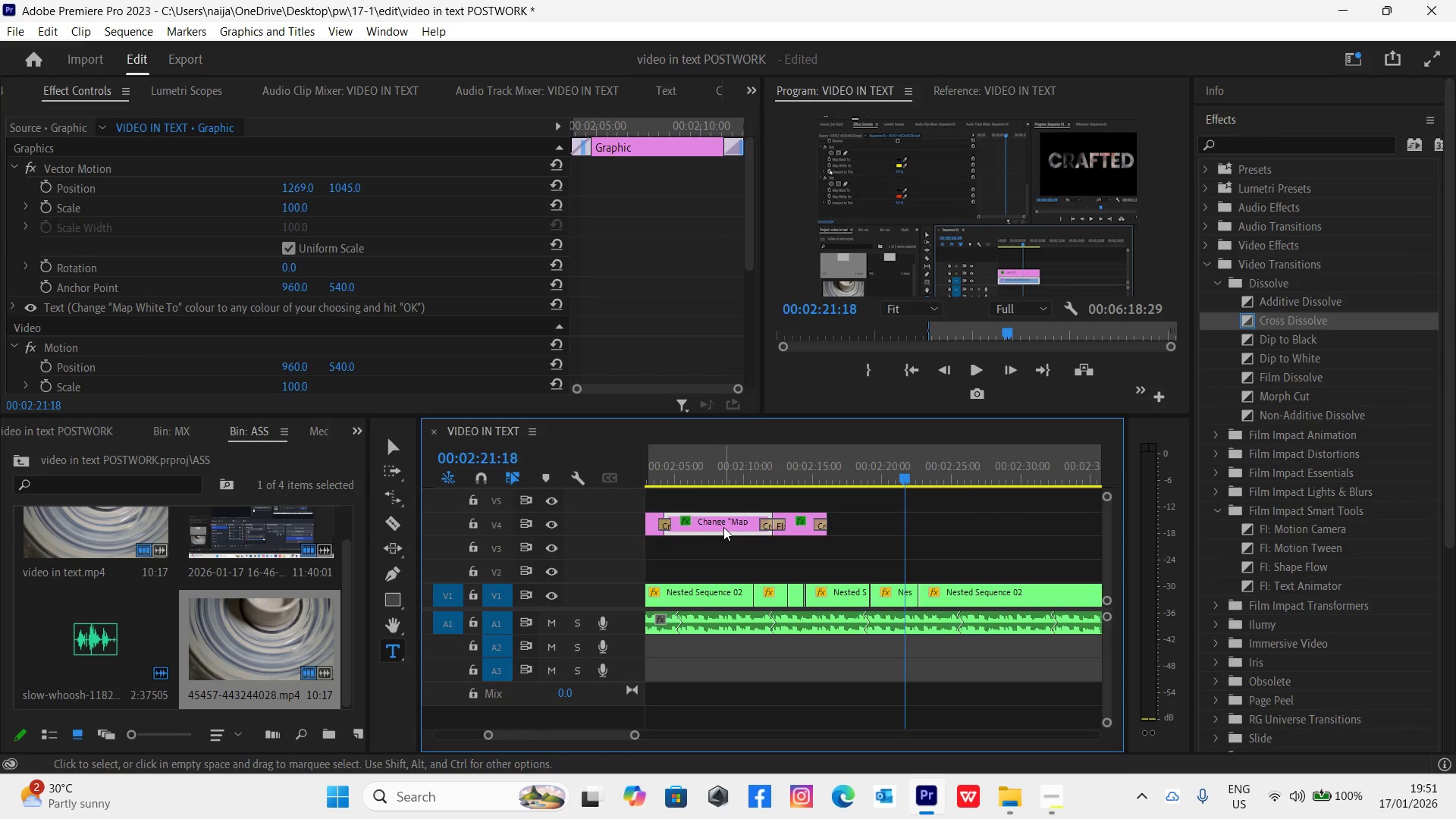 
hold_key(key=AltLeft, duration=1.5)
left_click_drag(start_coordinate=[723, 527], to_coordinate=[944, 533])
 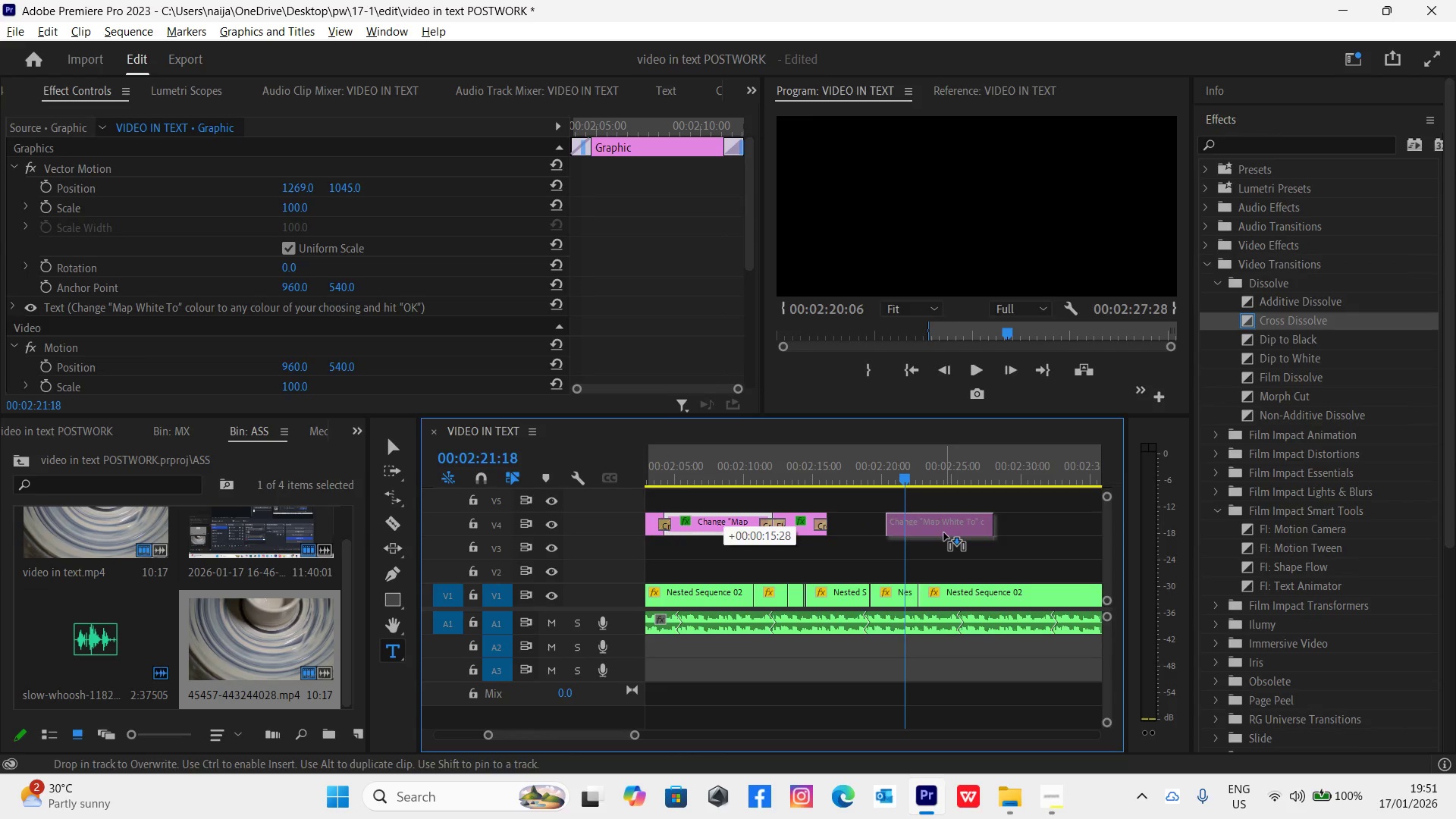 
key(Alt+AltLeft)
 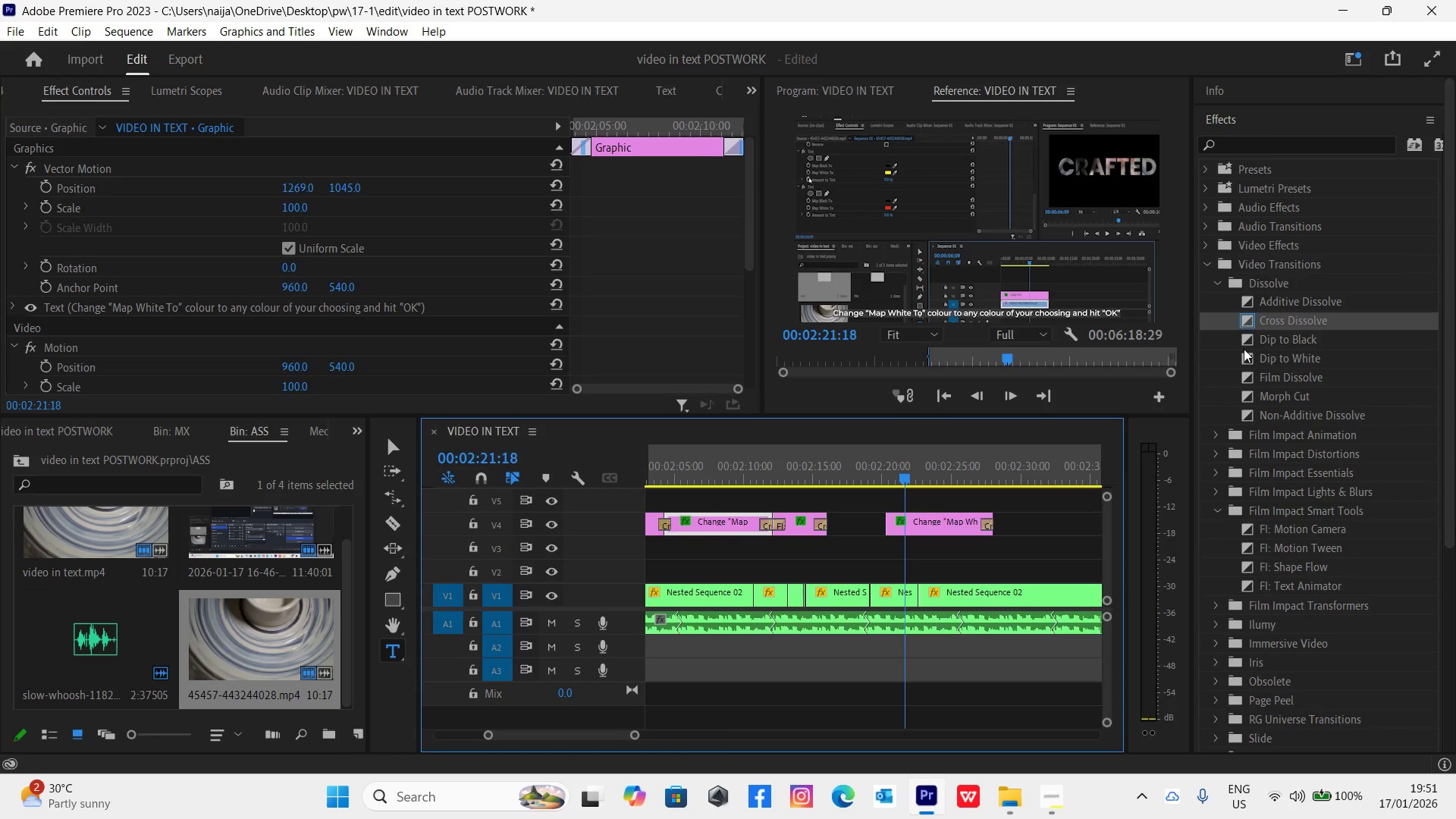 
left_click_drag(start_coordinate=[1244, 584], to_coordinate=[889, 522])
 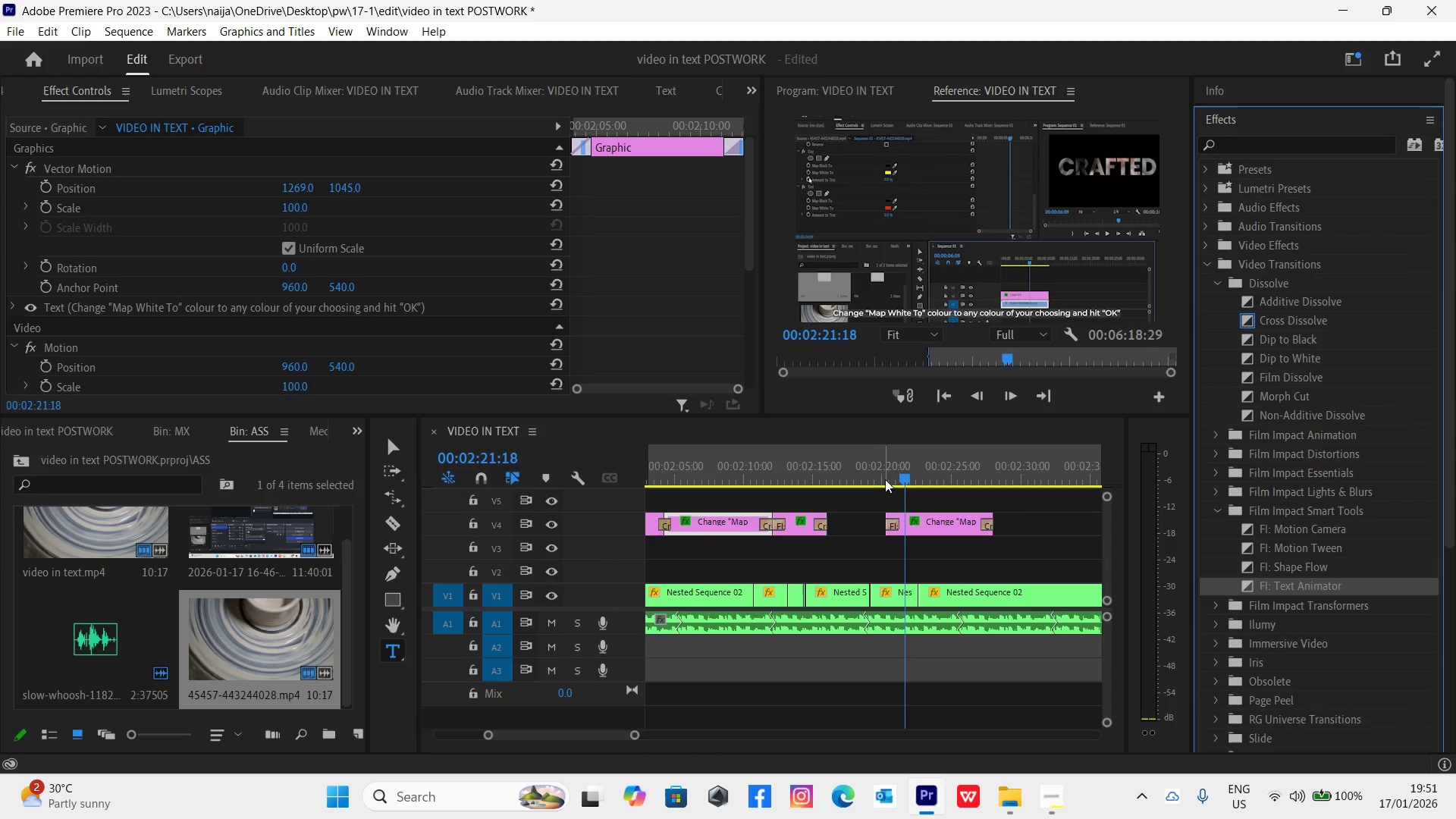 
left_click_drag(start_coordinate=[883, 475], to_coordinate=[898, 487])
 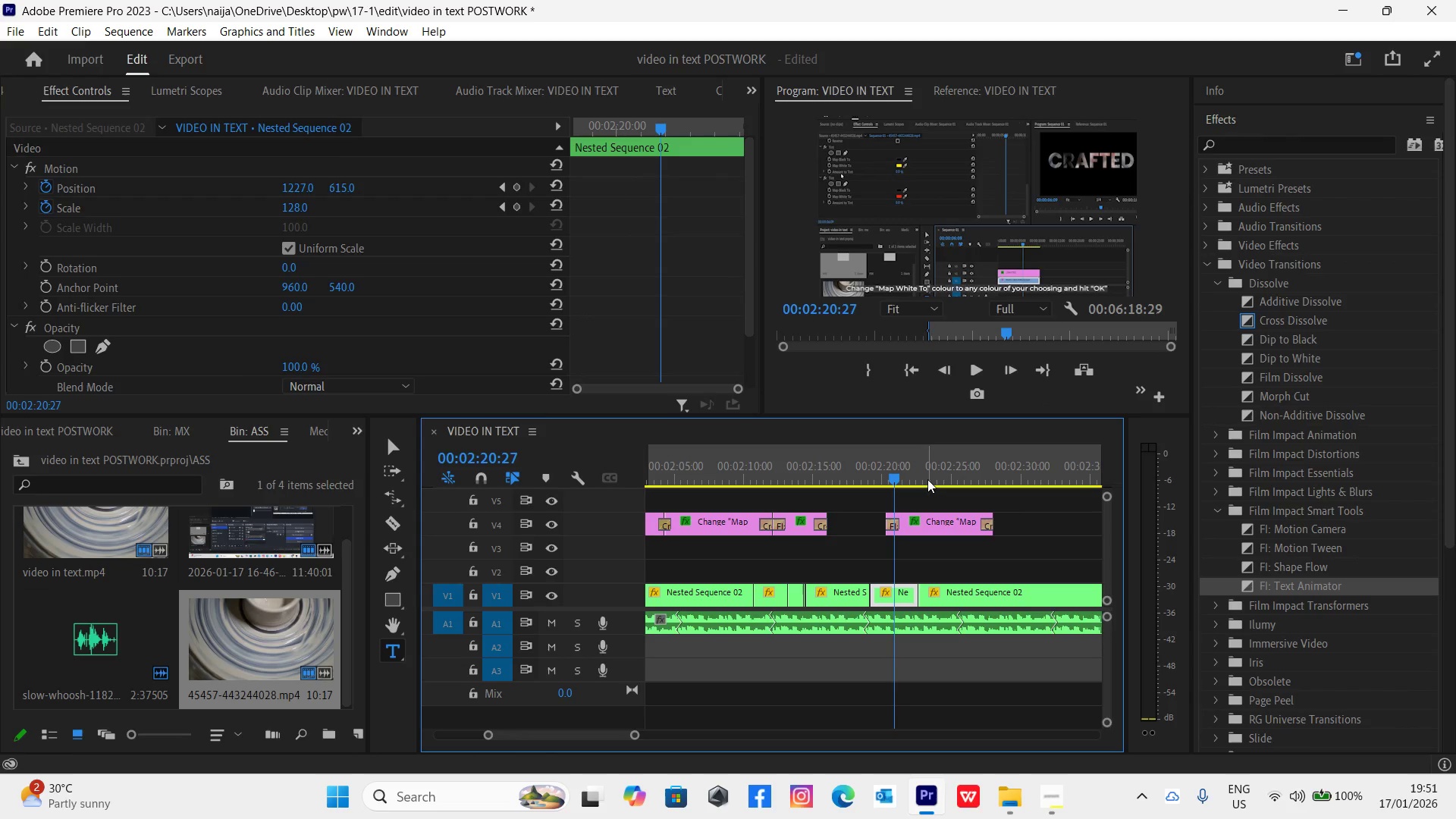 
left_click([919, 519])
 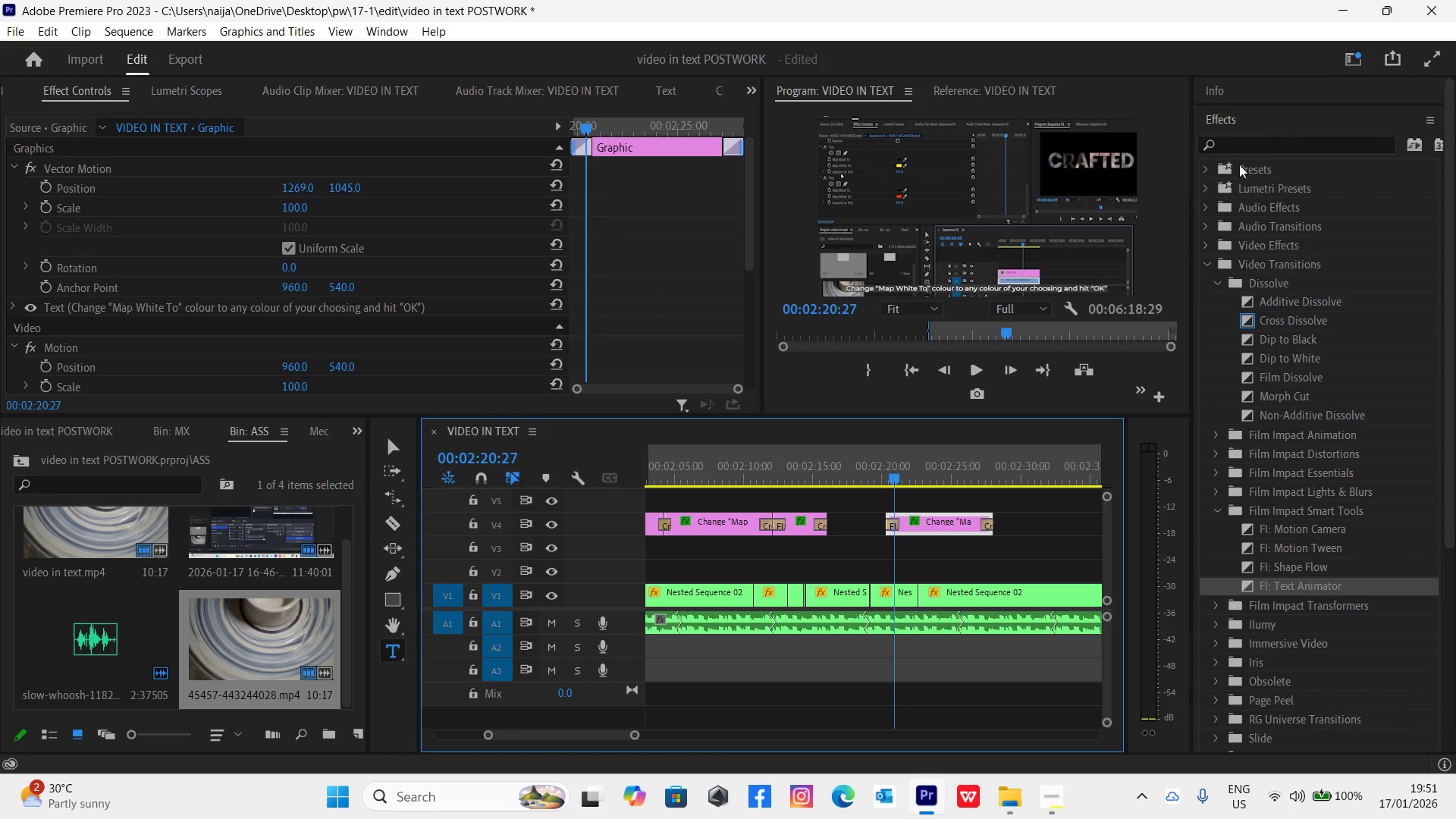 
left_click([1241, 125])
 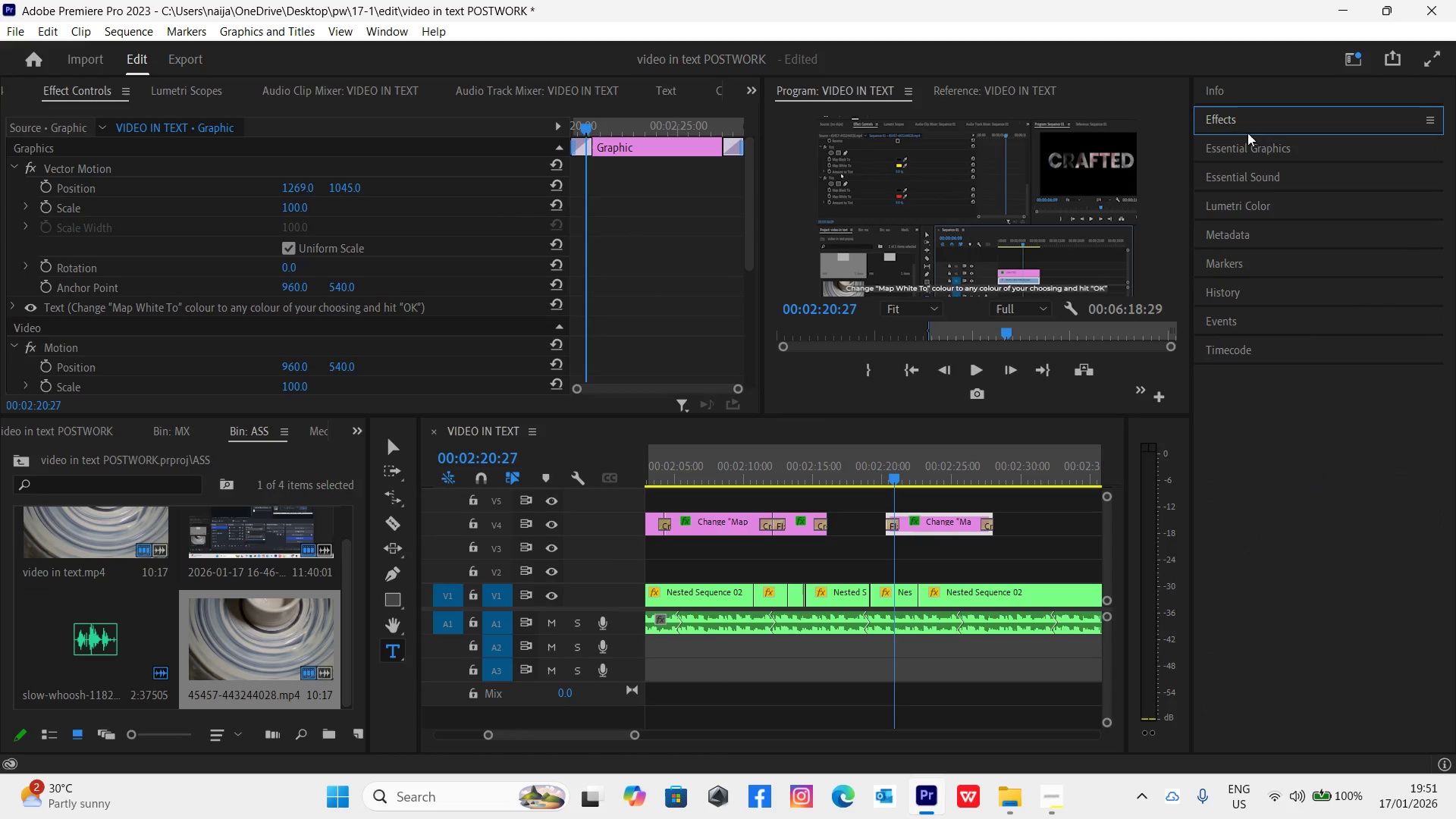 
left_click([1259, 146])
 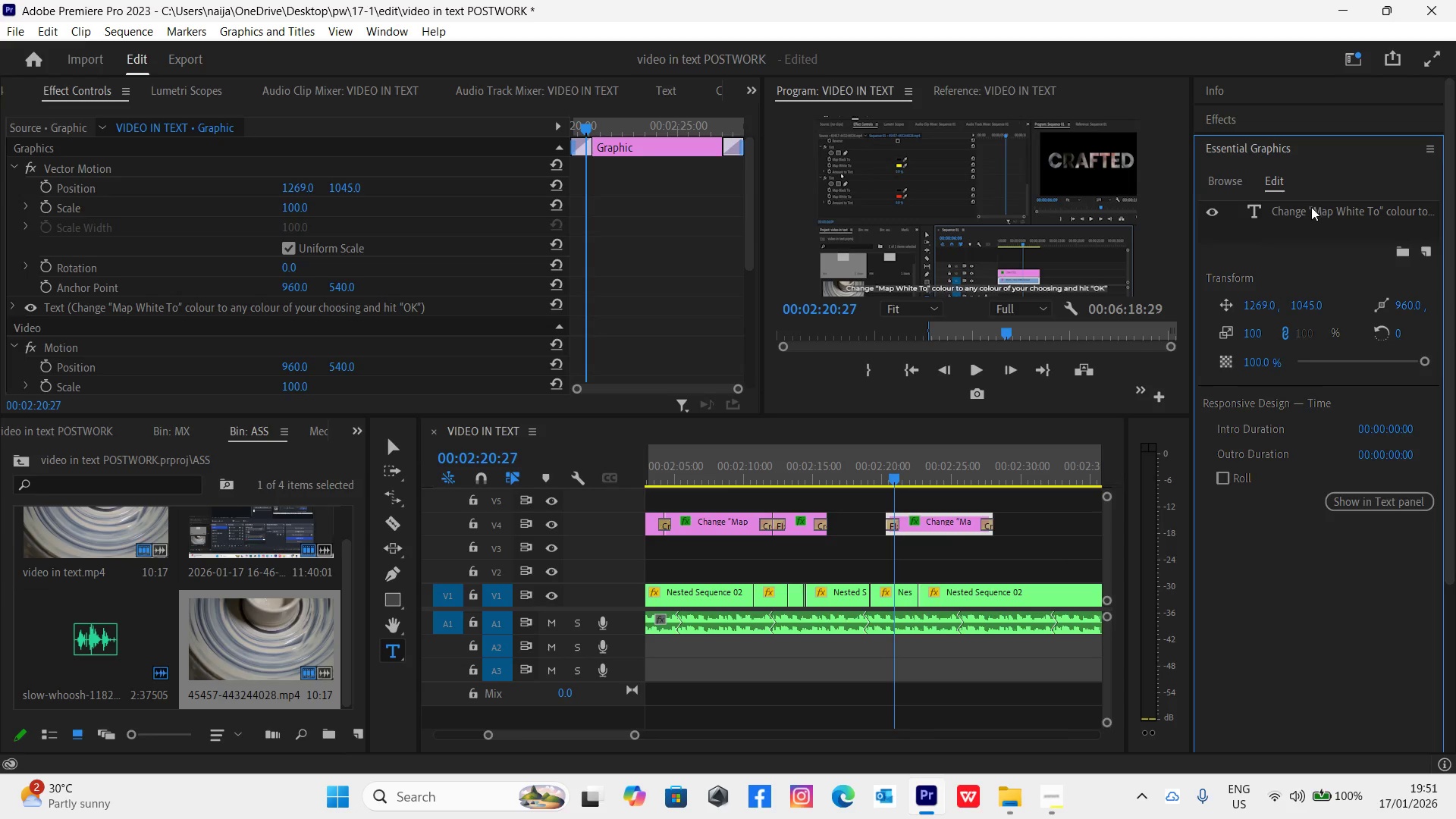 
double_click([1313, 211])
 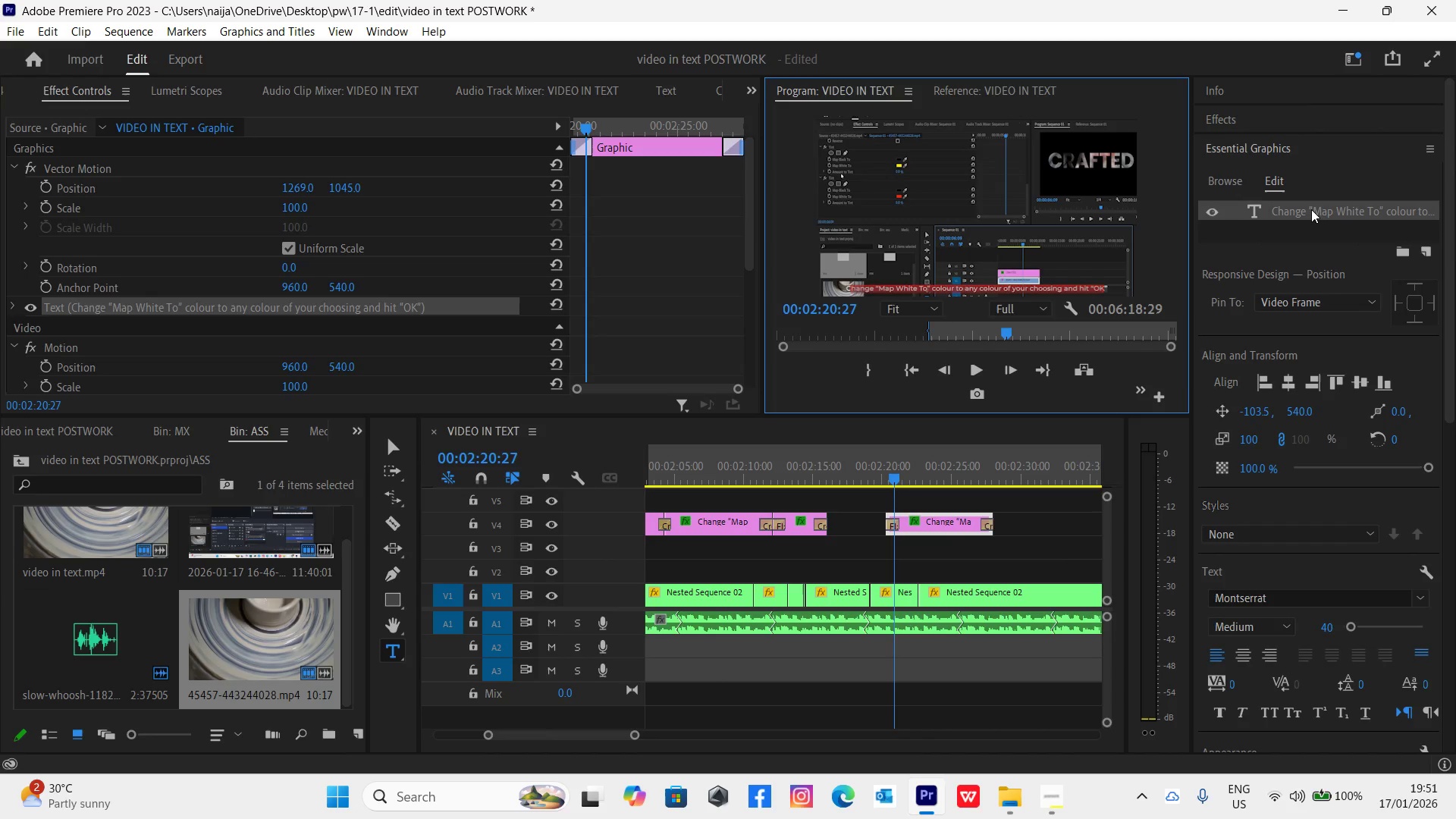 
type(Now go to the first "Tint" and click the )
 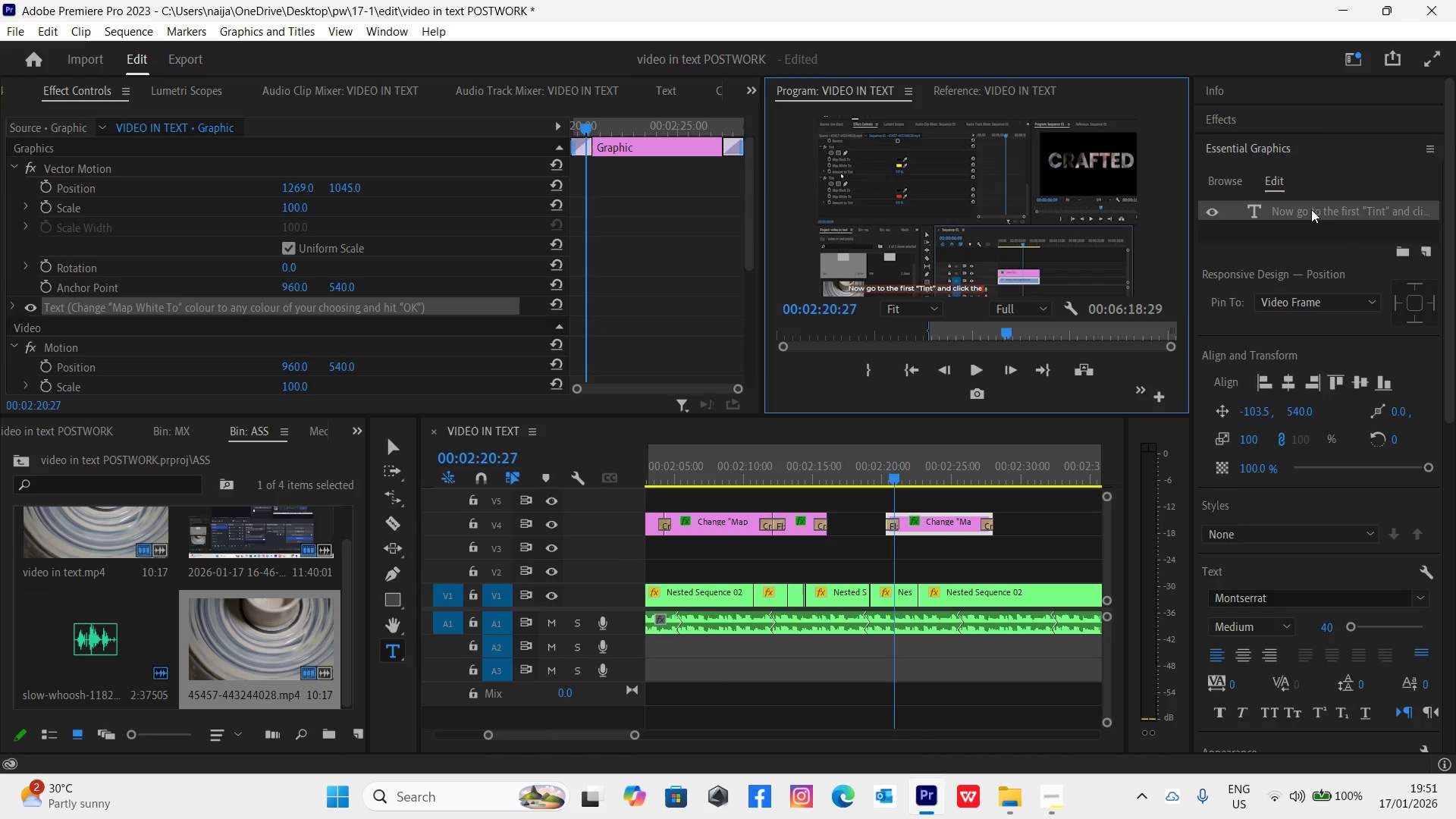 
wait(8.2)
 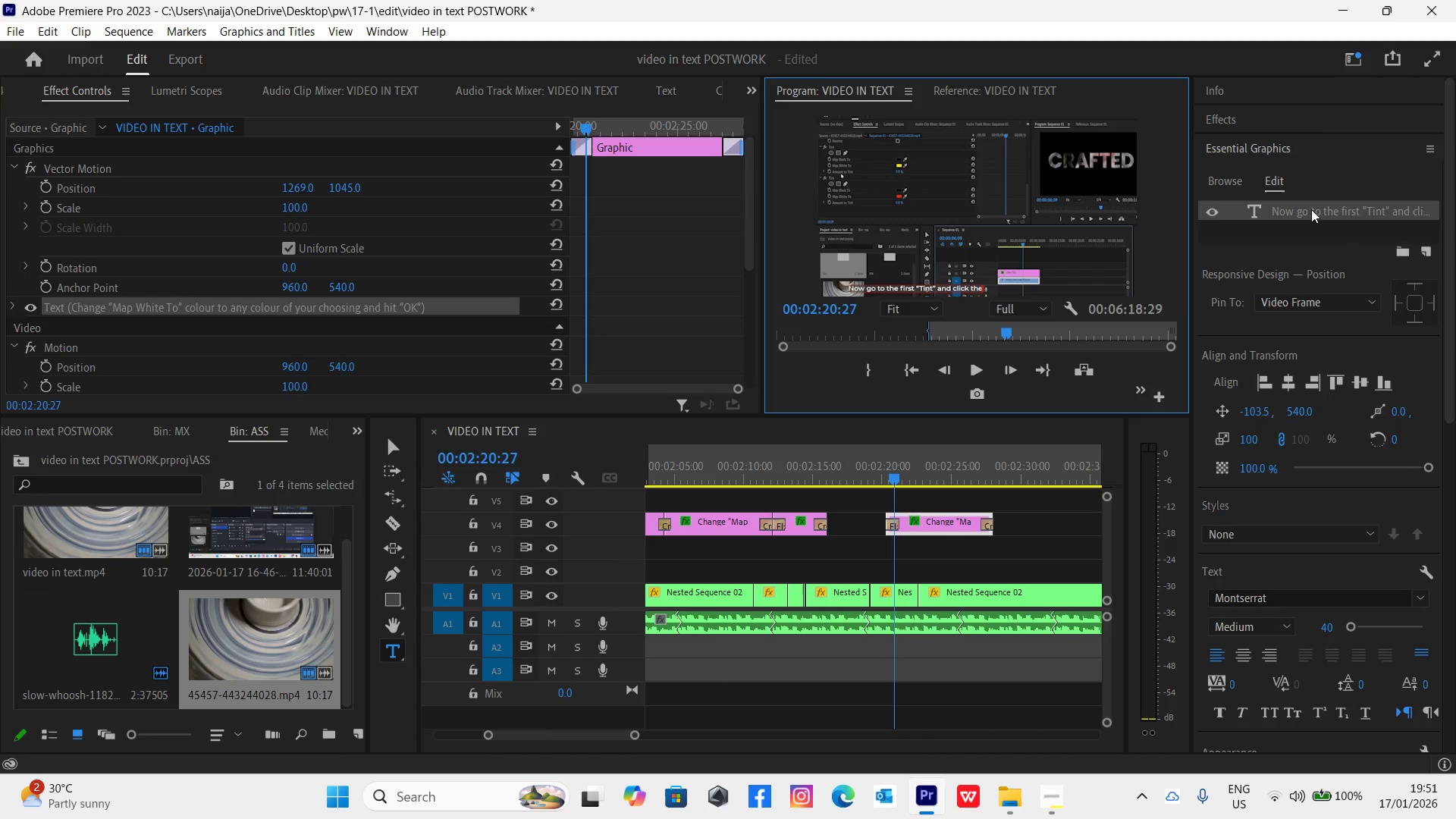 
type(stop watch icon")
 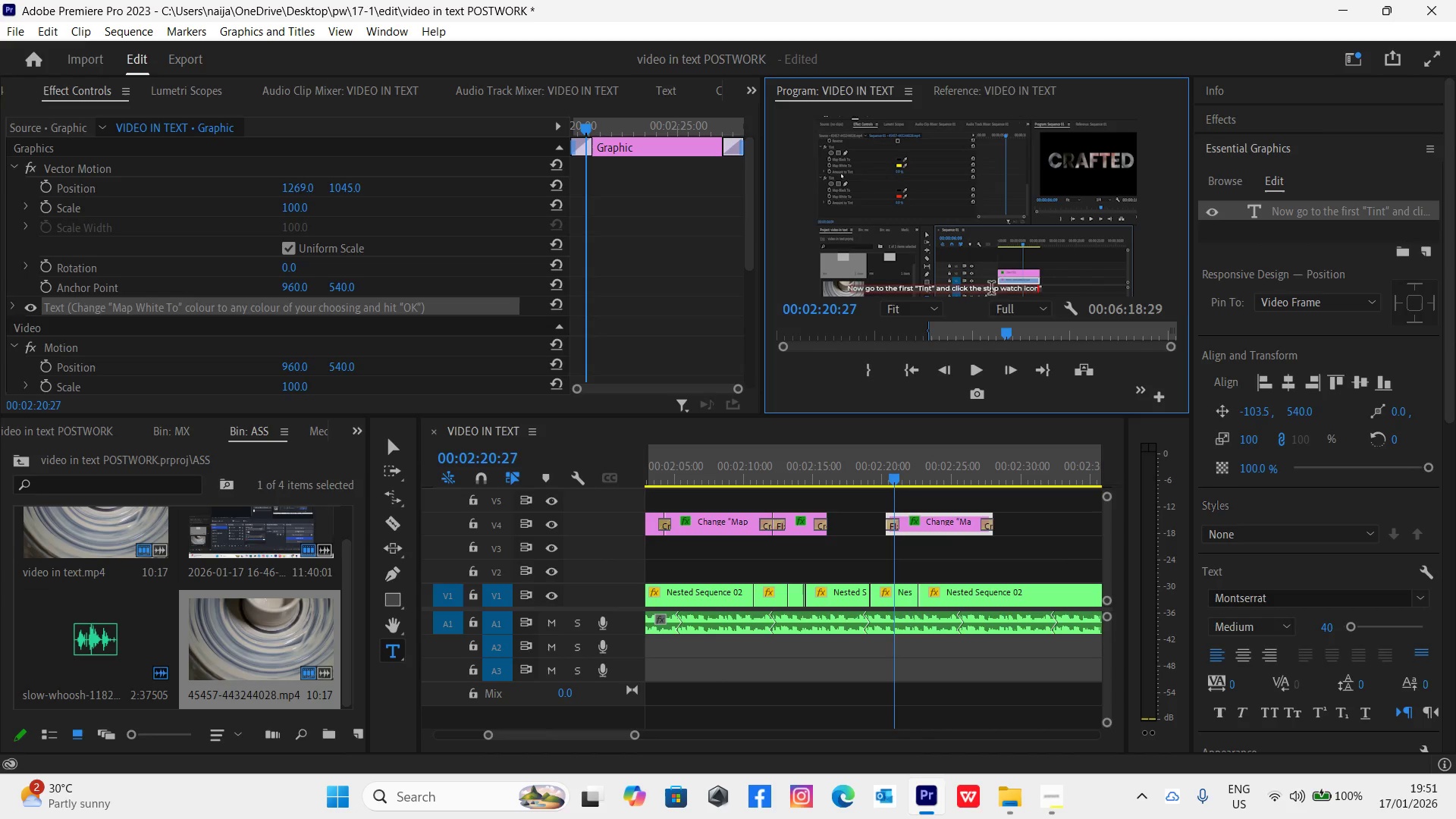 
left_click([983, 290])
 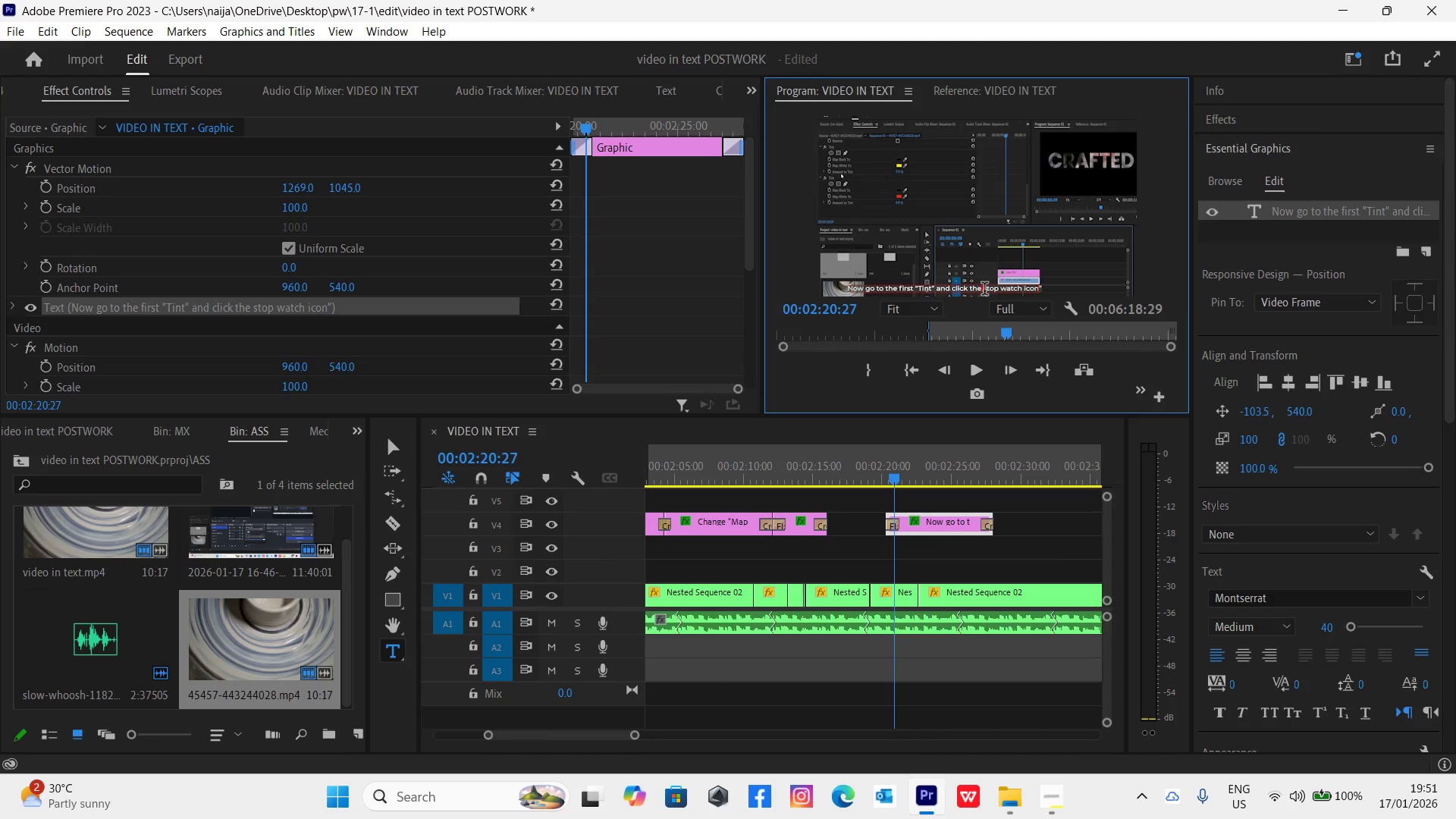 
key(Shift+ShiftLeft)
 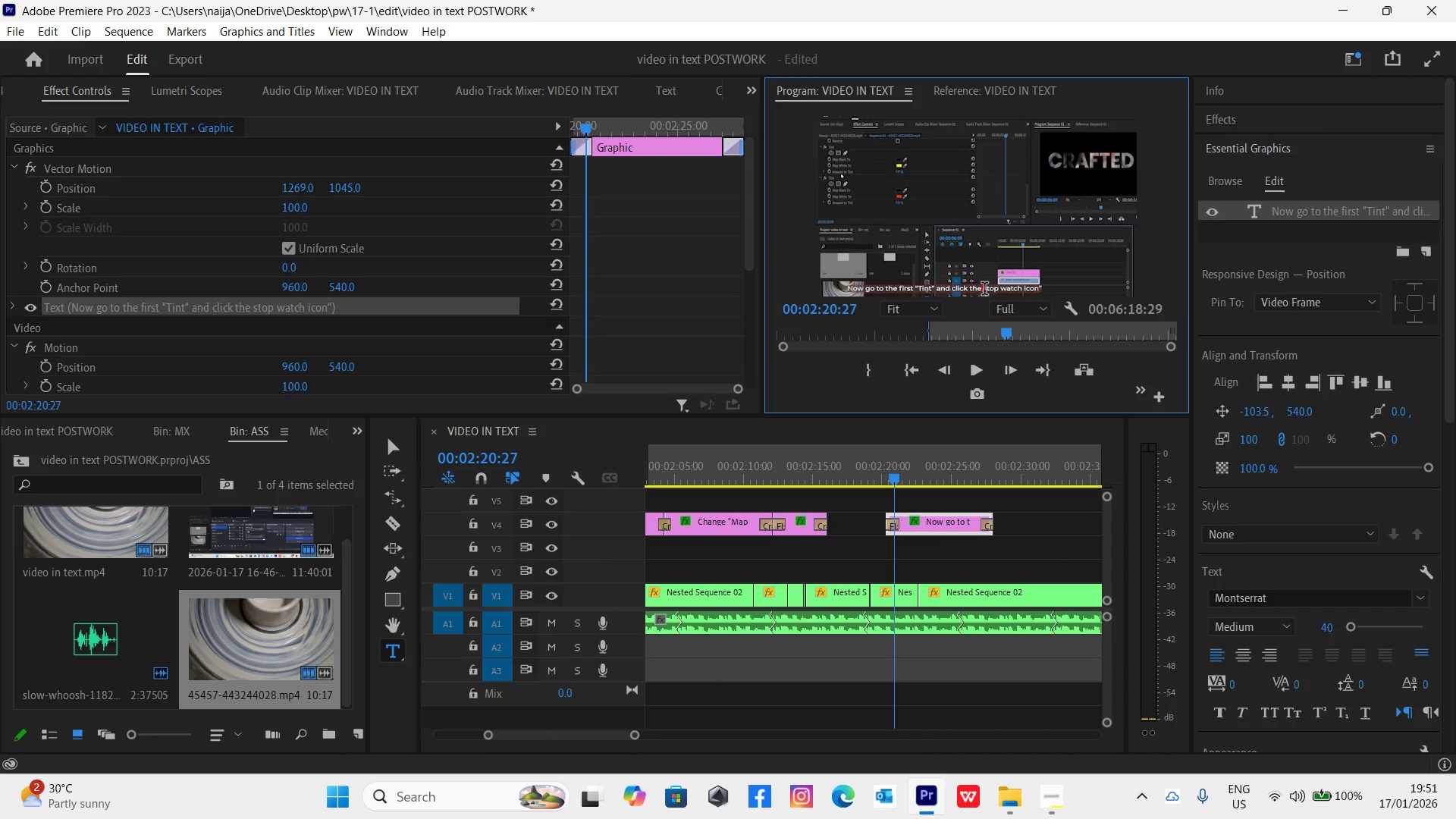 
key(Shift+Quote)
 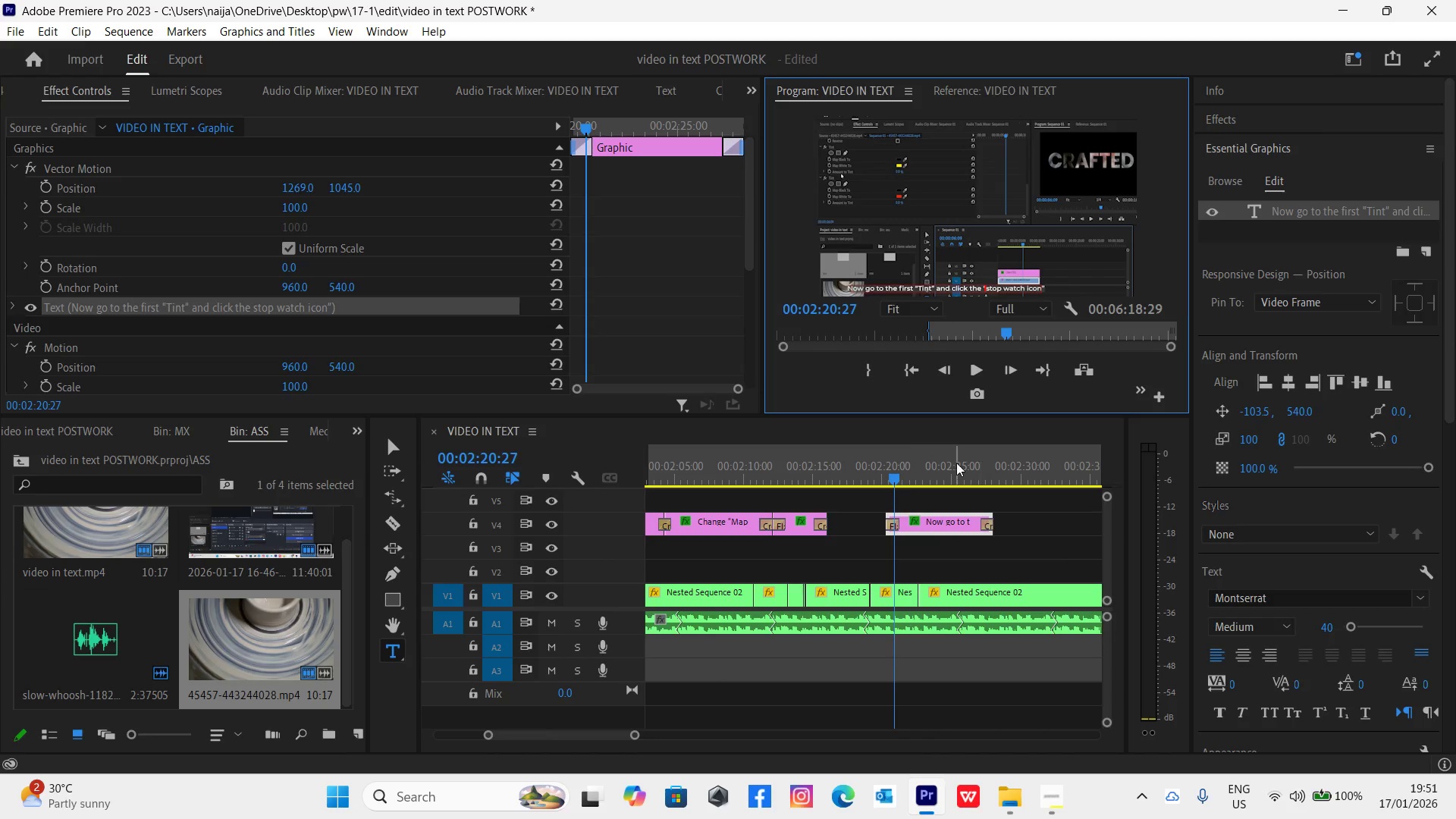 
left_click([880, 472])
 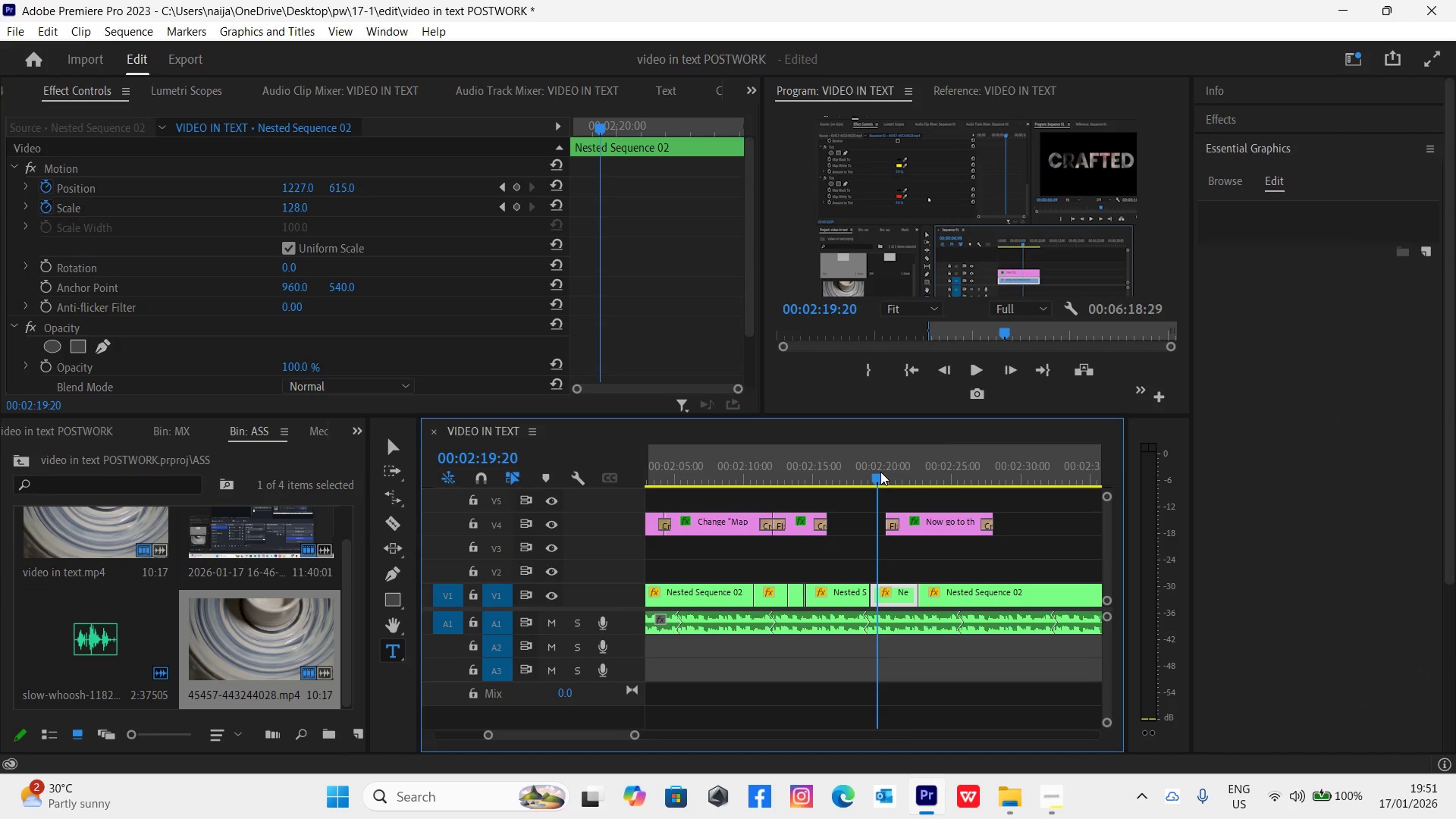 
key(Control+Backquote)
 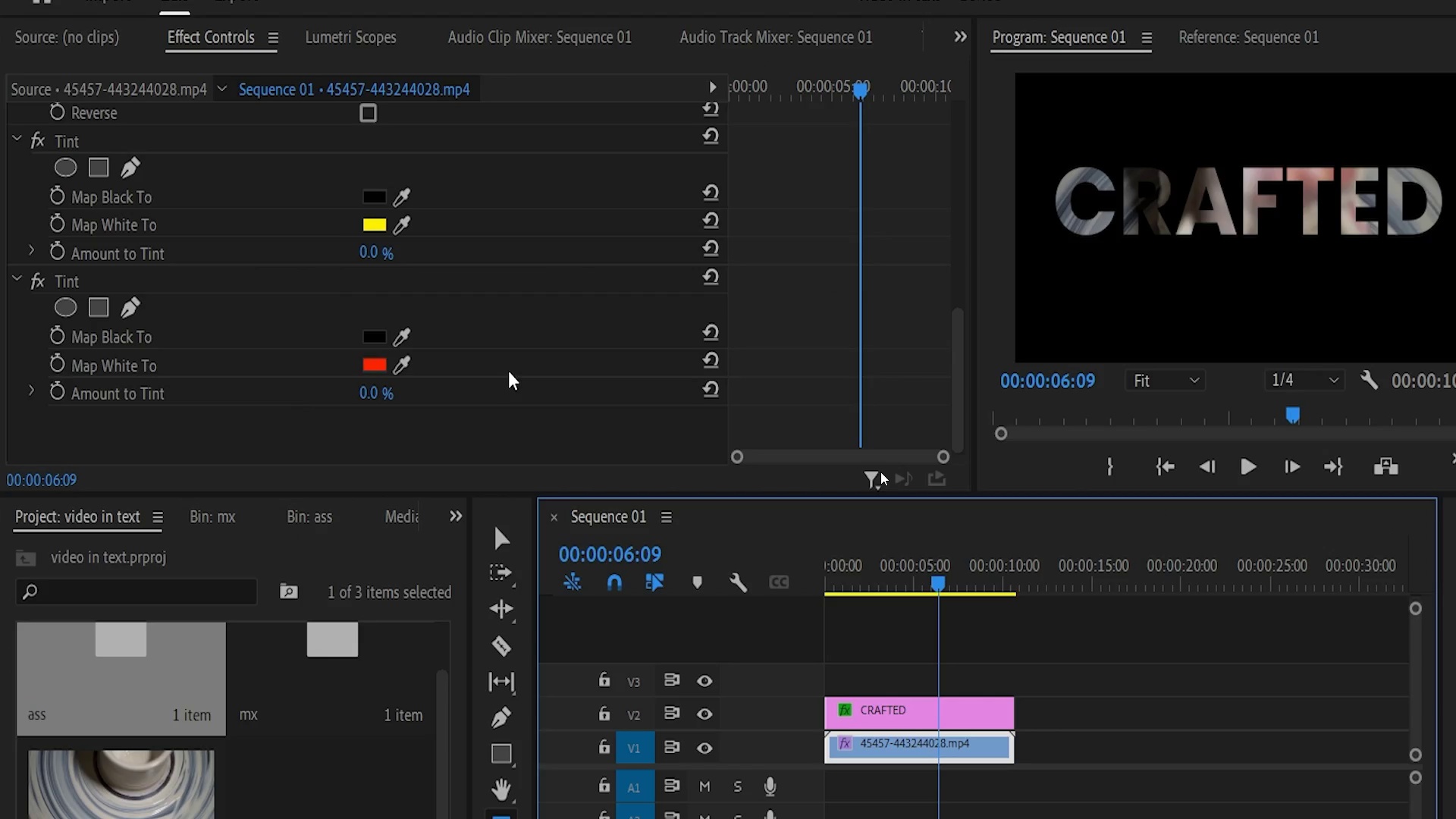 
key(Space)
 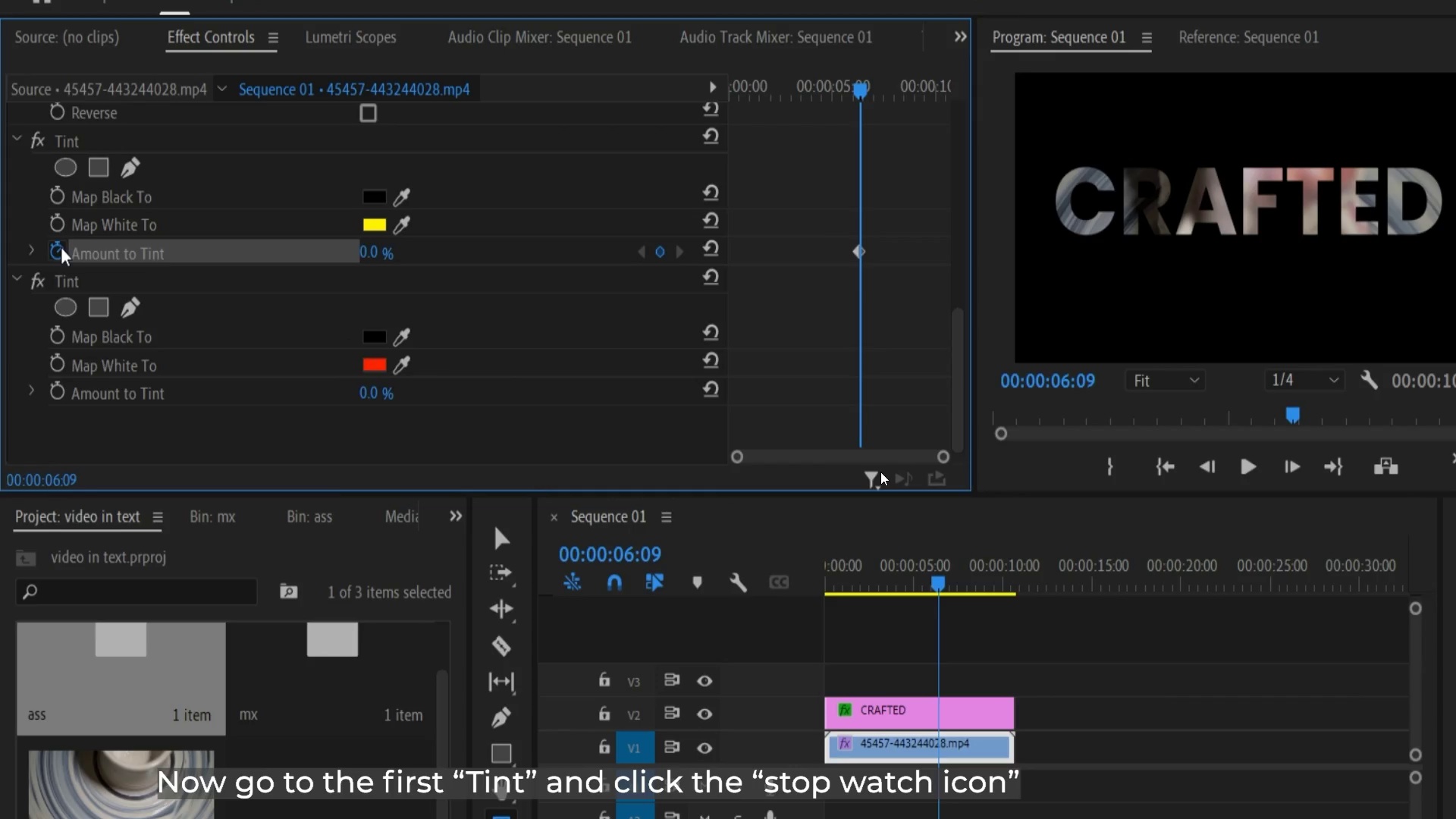 
key(Space)
 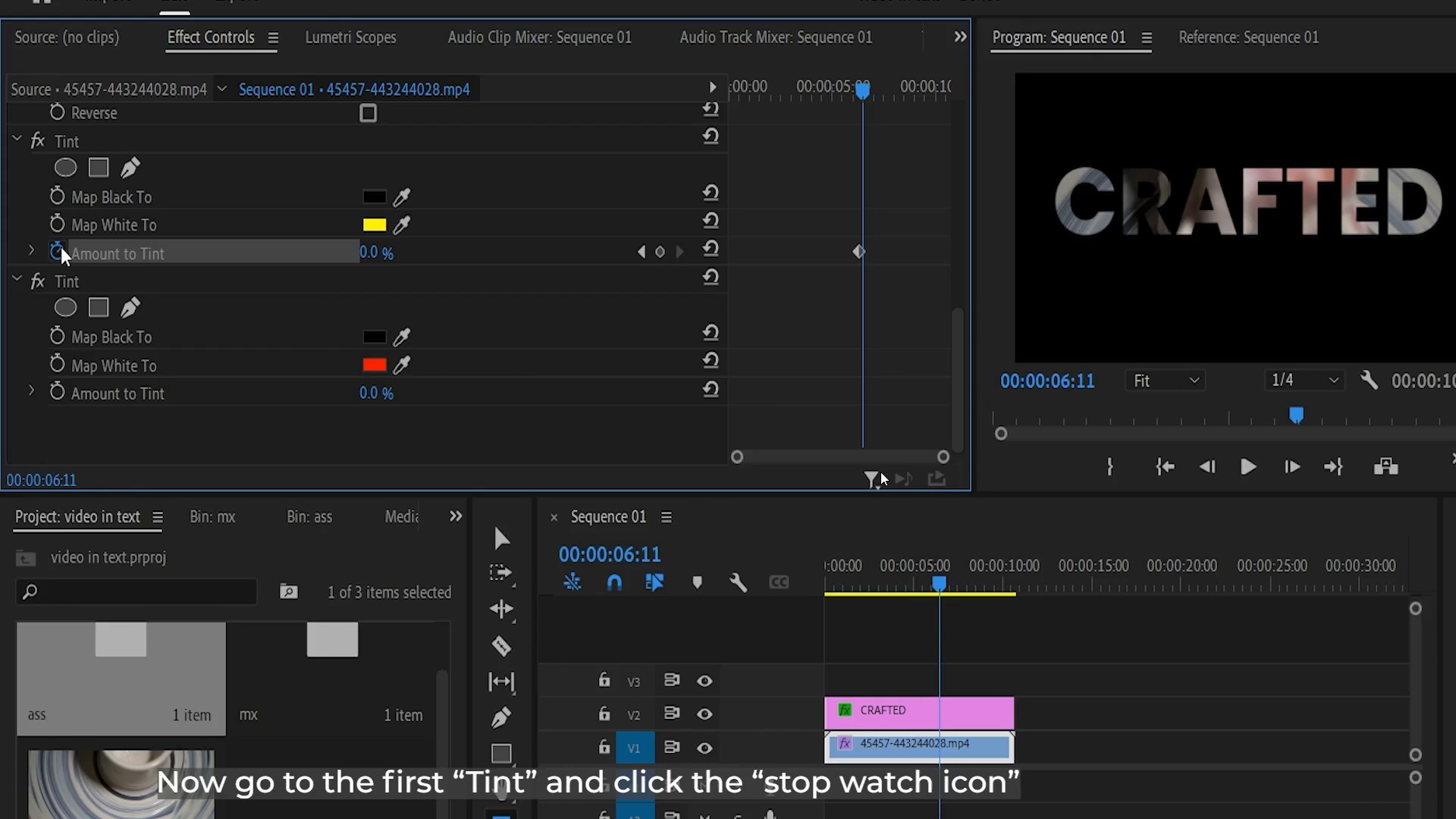 
key(Control+Backquote)
 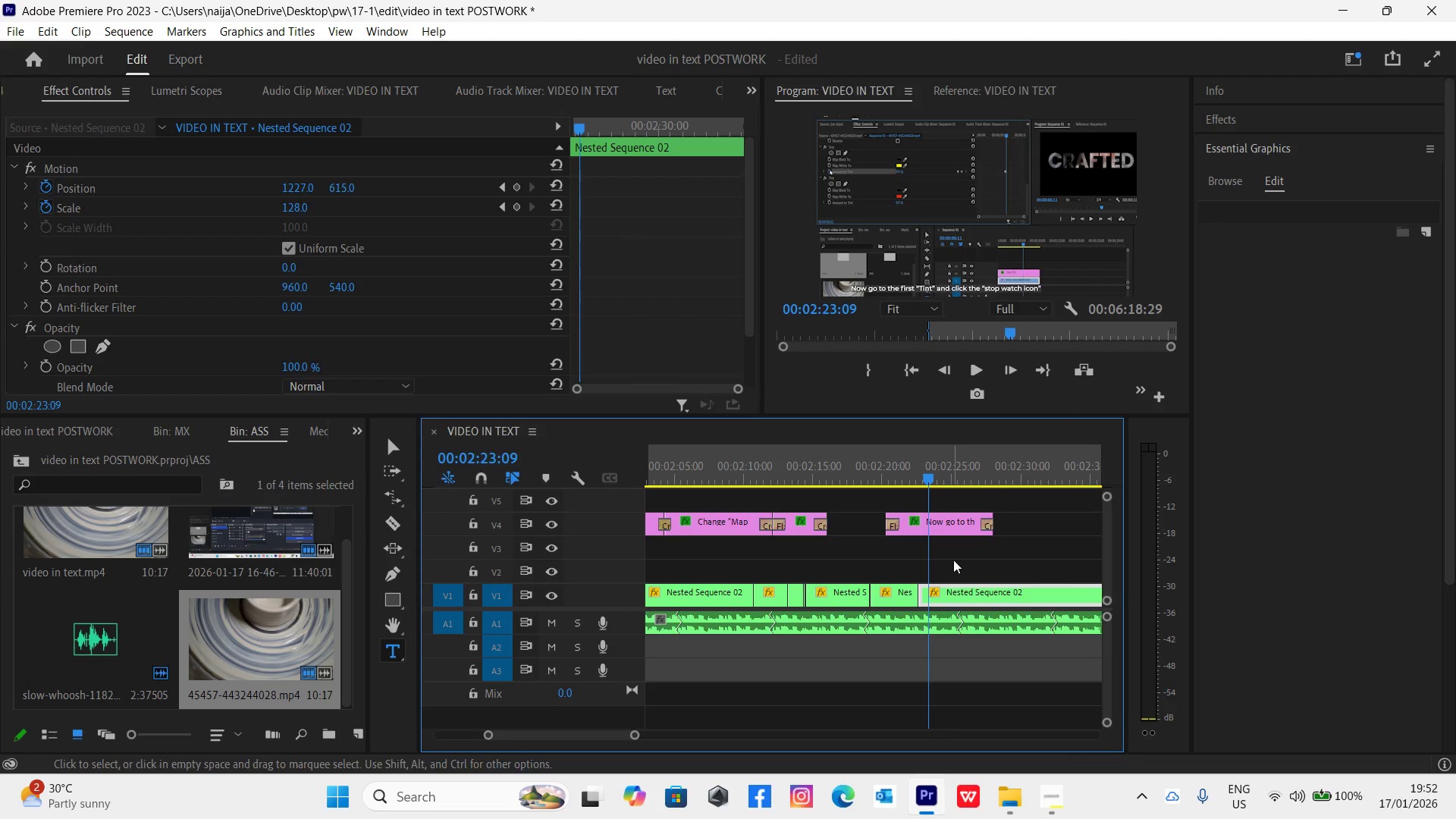 
left_click([956, 518])
 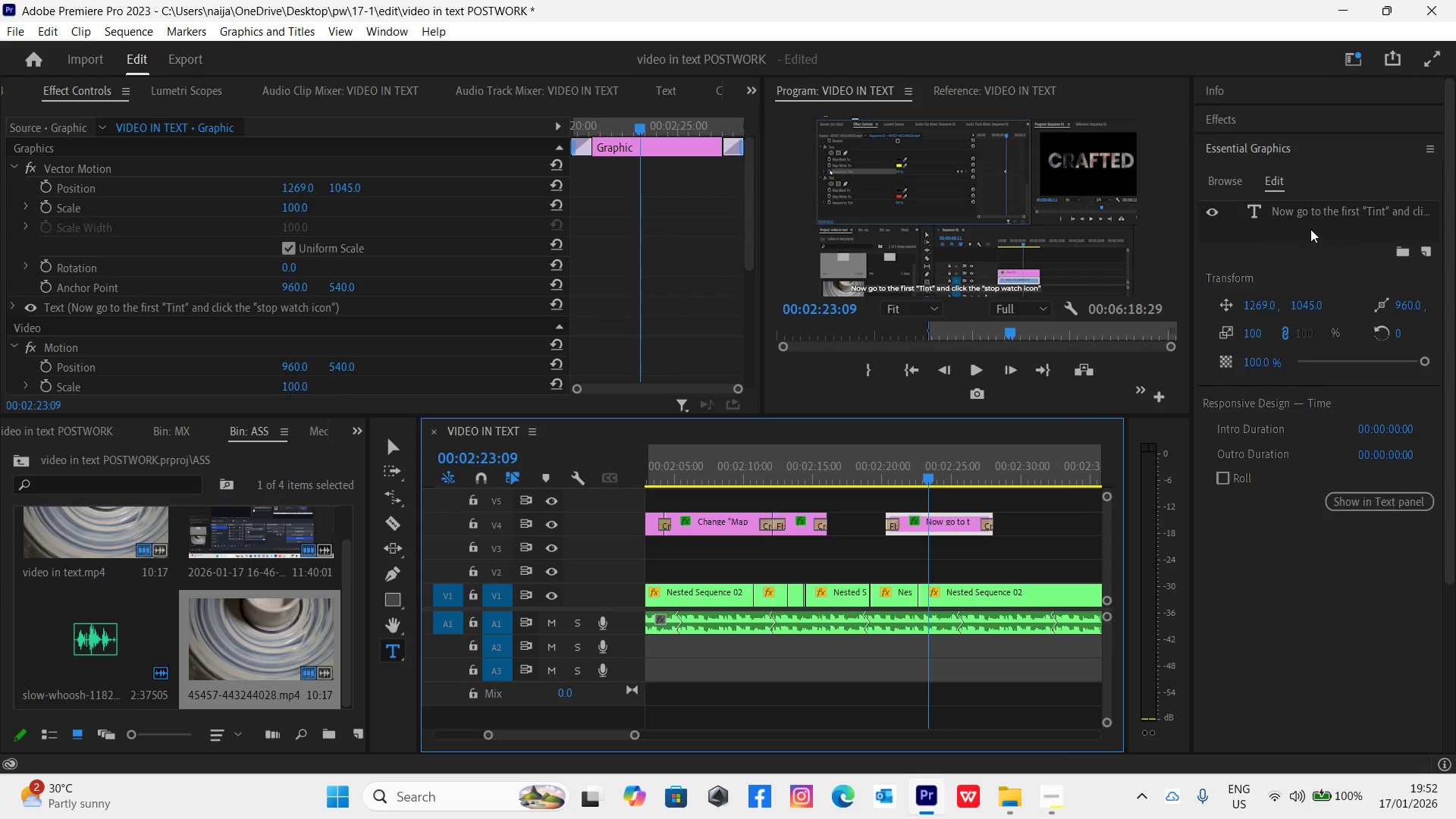 
double_click([1310, 213])
 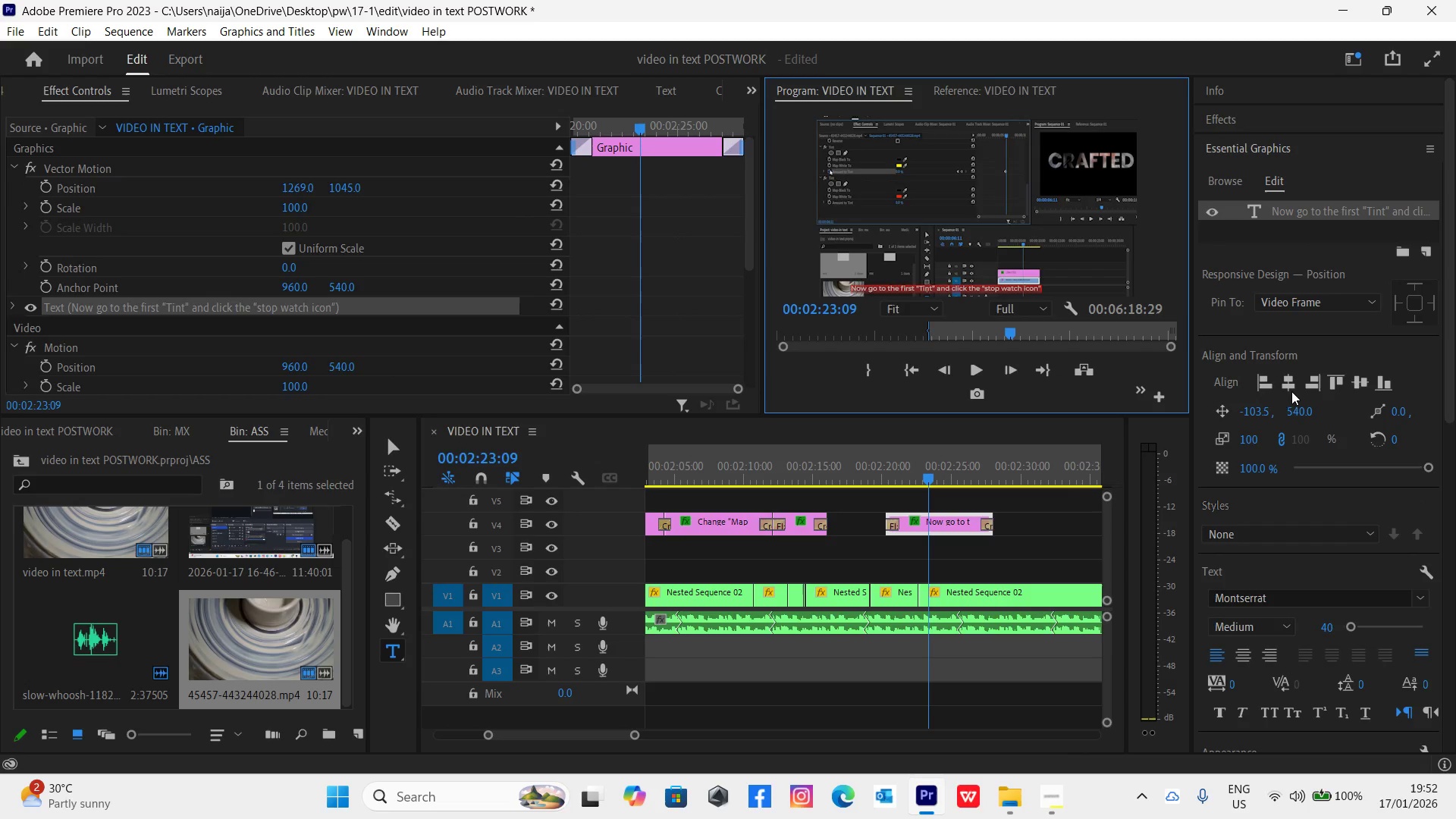 
left_click([1288, 379])
 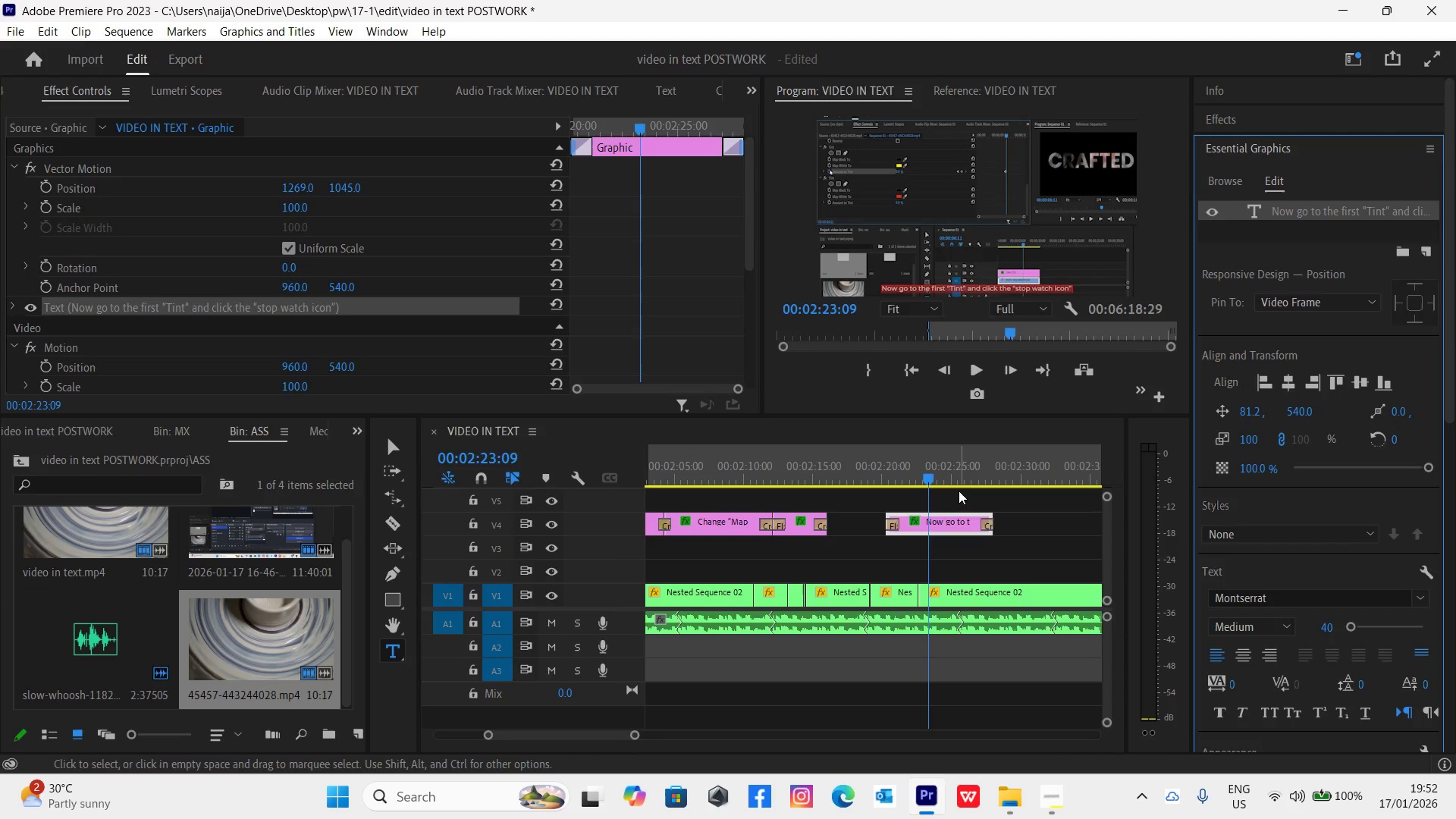 
key(Control+S)
 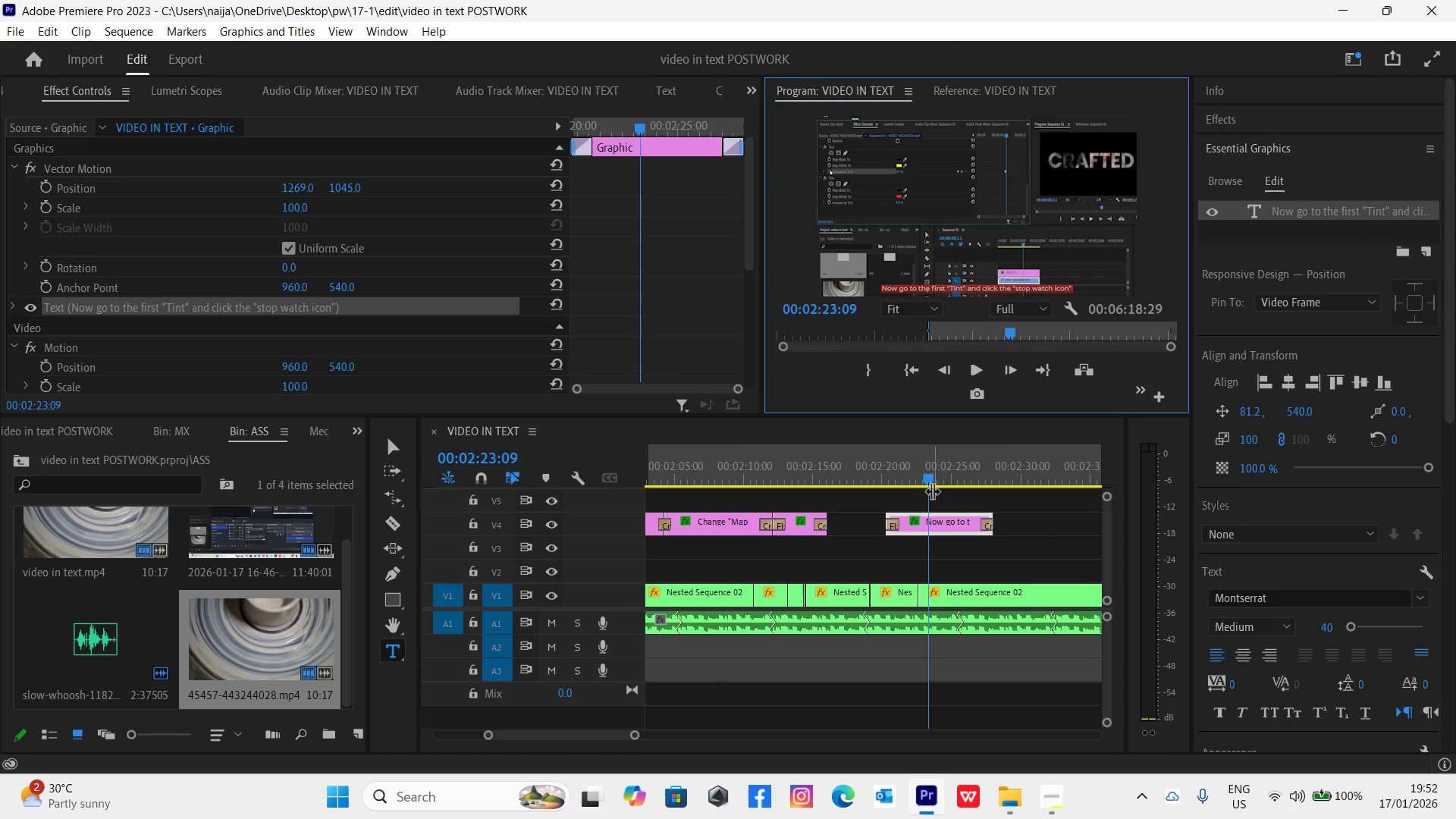 
left_click([931, 483])
 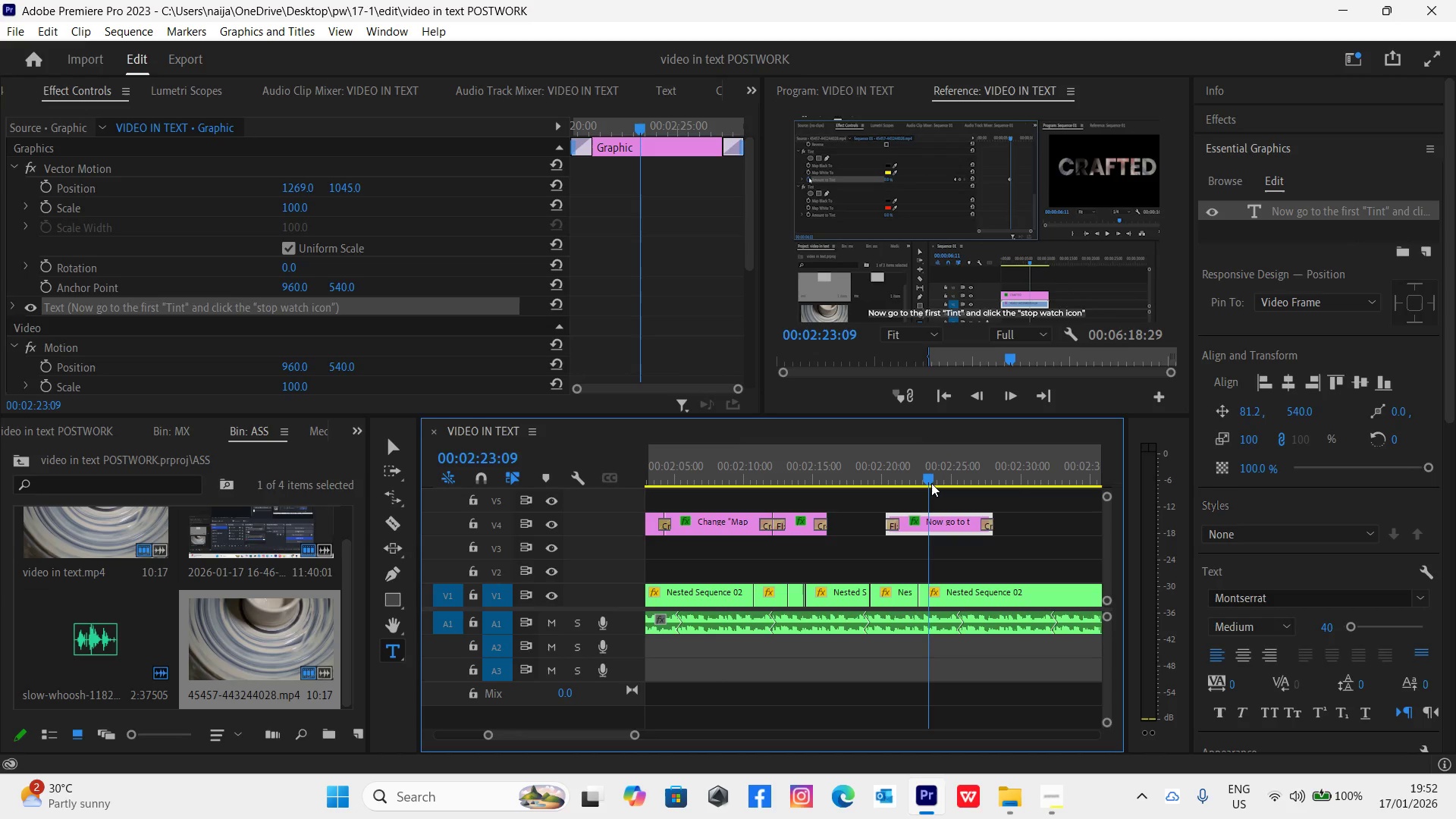 
key(Space)
 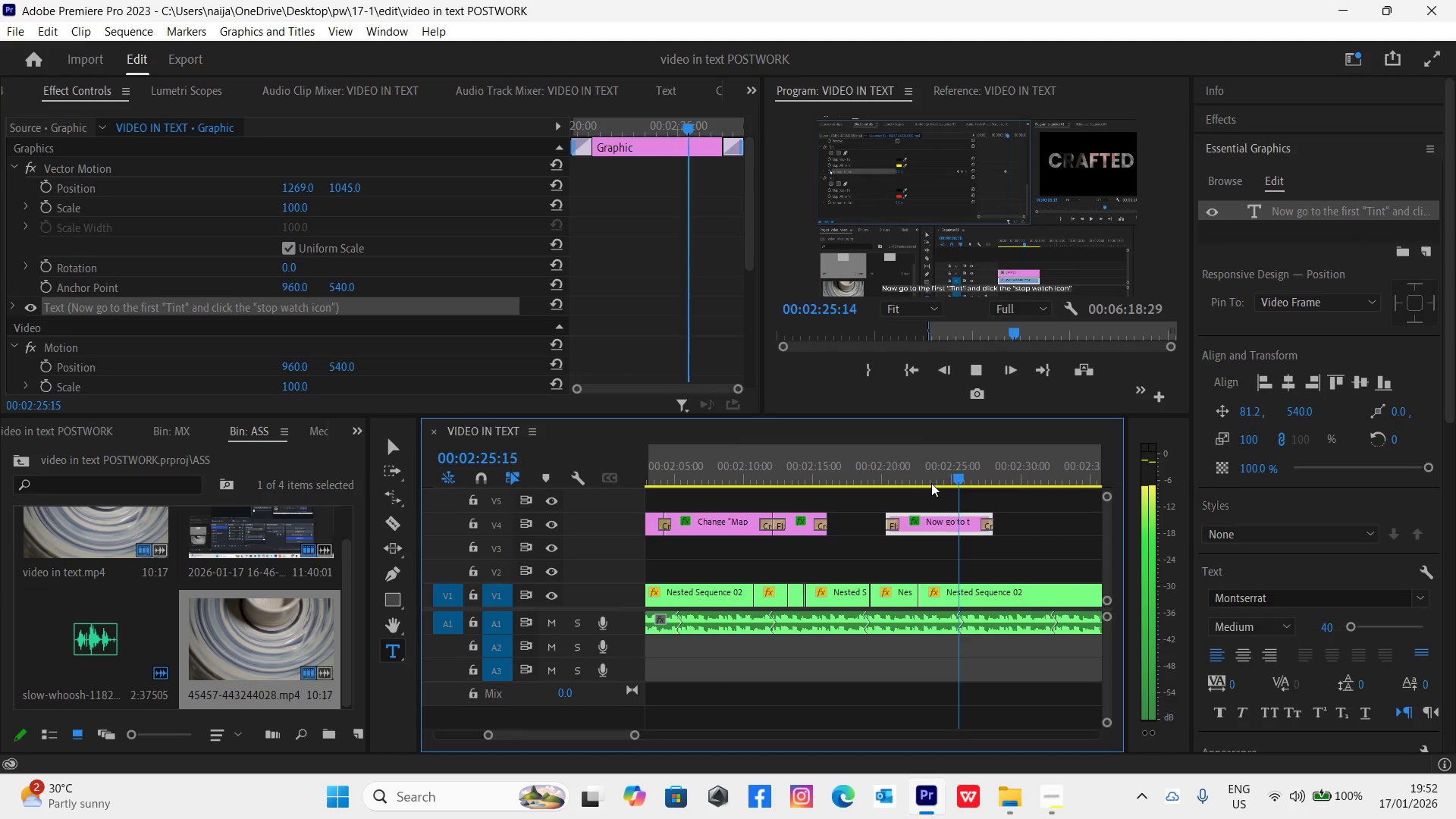 
key(Space)
 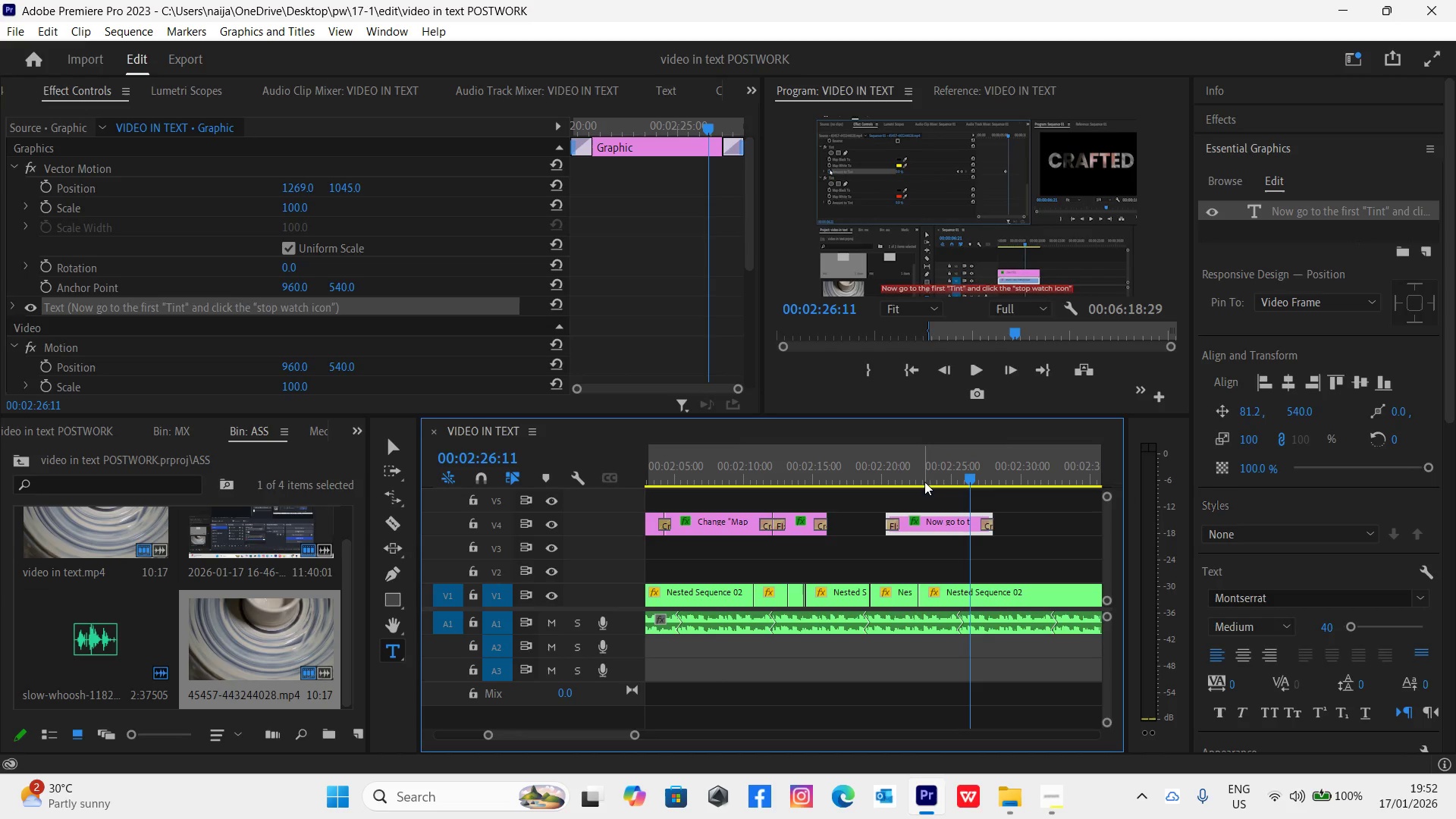 
left_click([917, 480])
 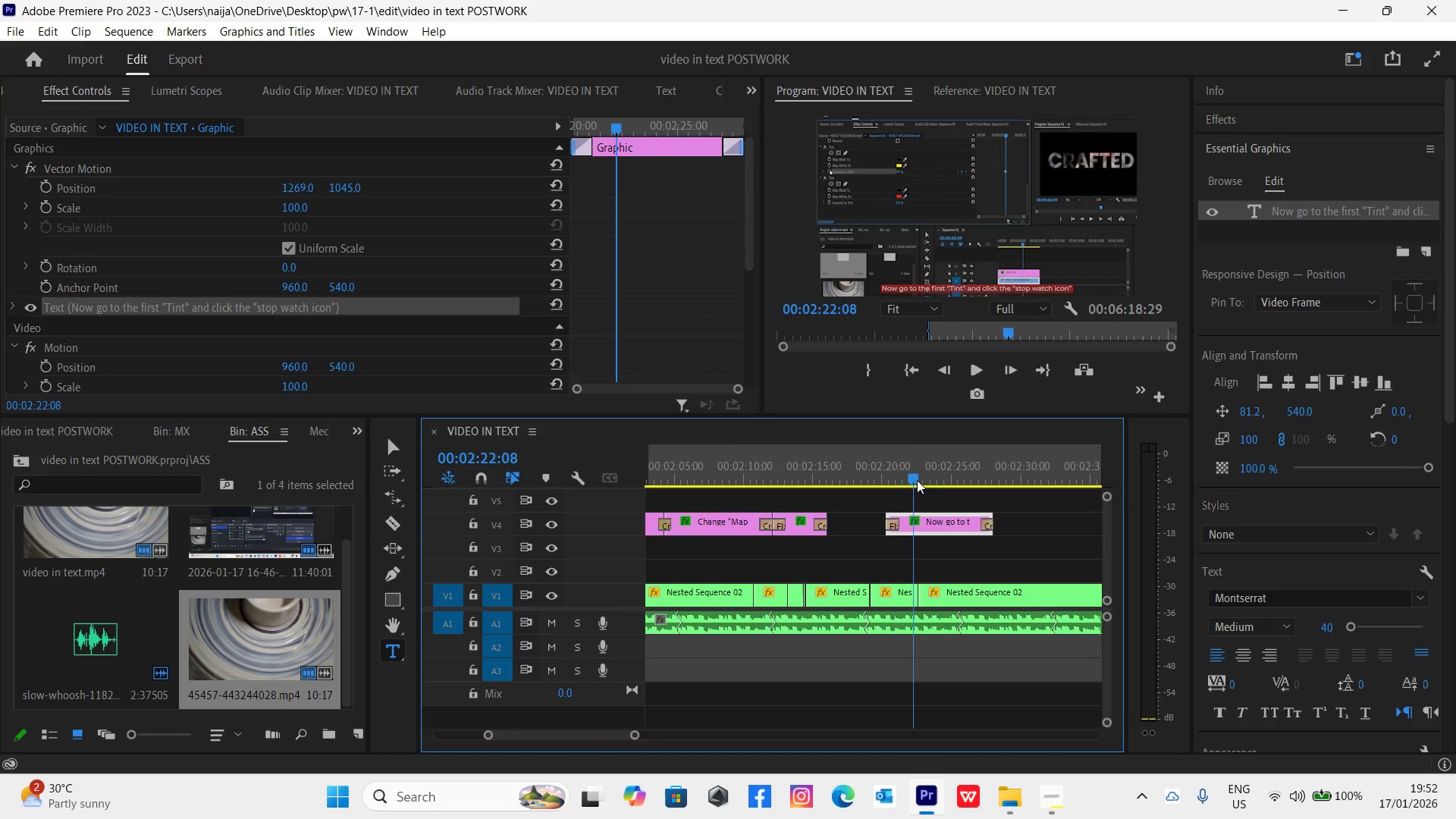 
key(Space)
 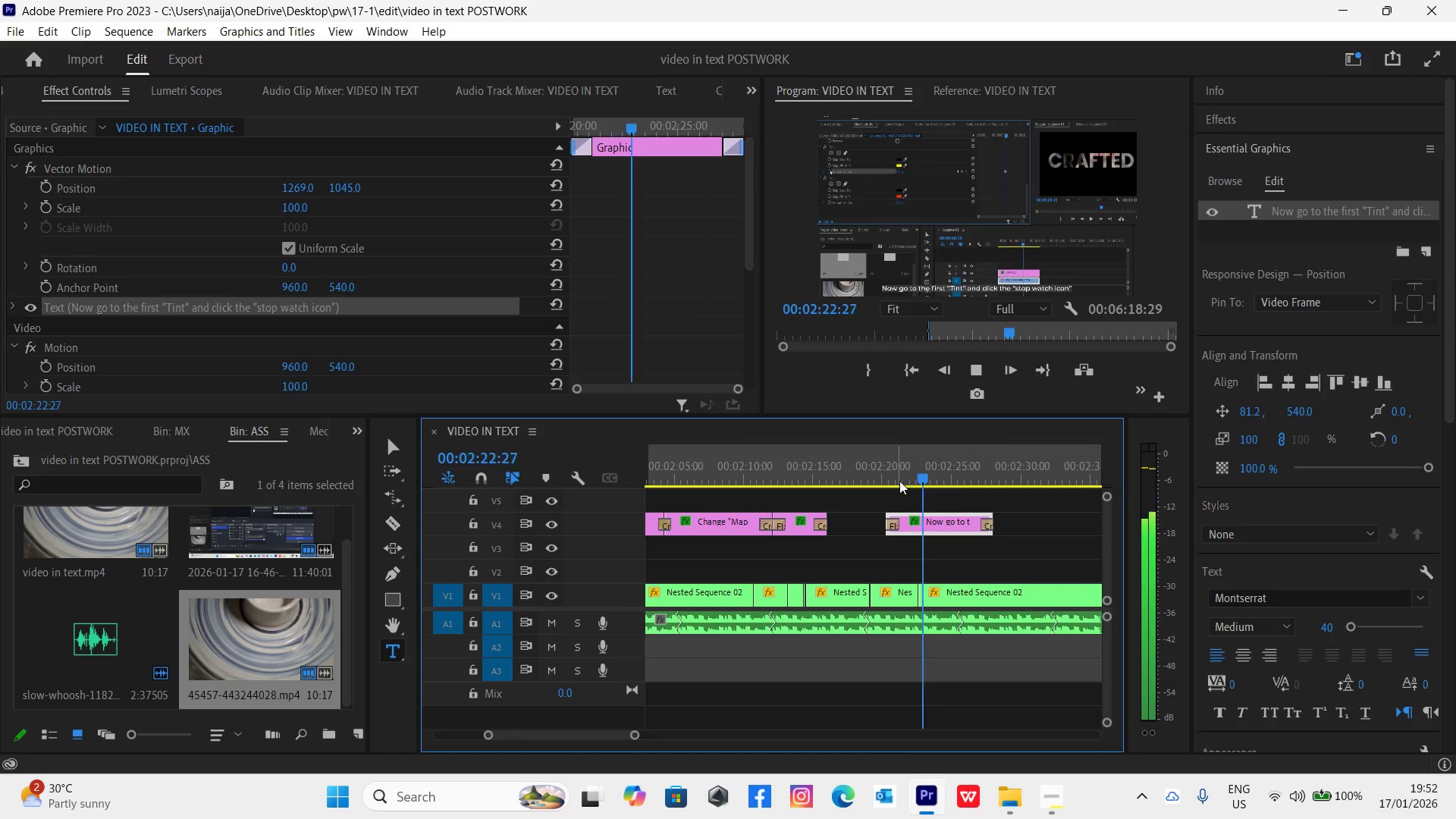 
key(Space)
 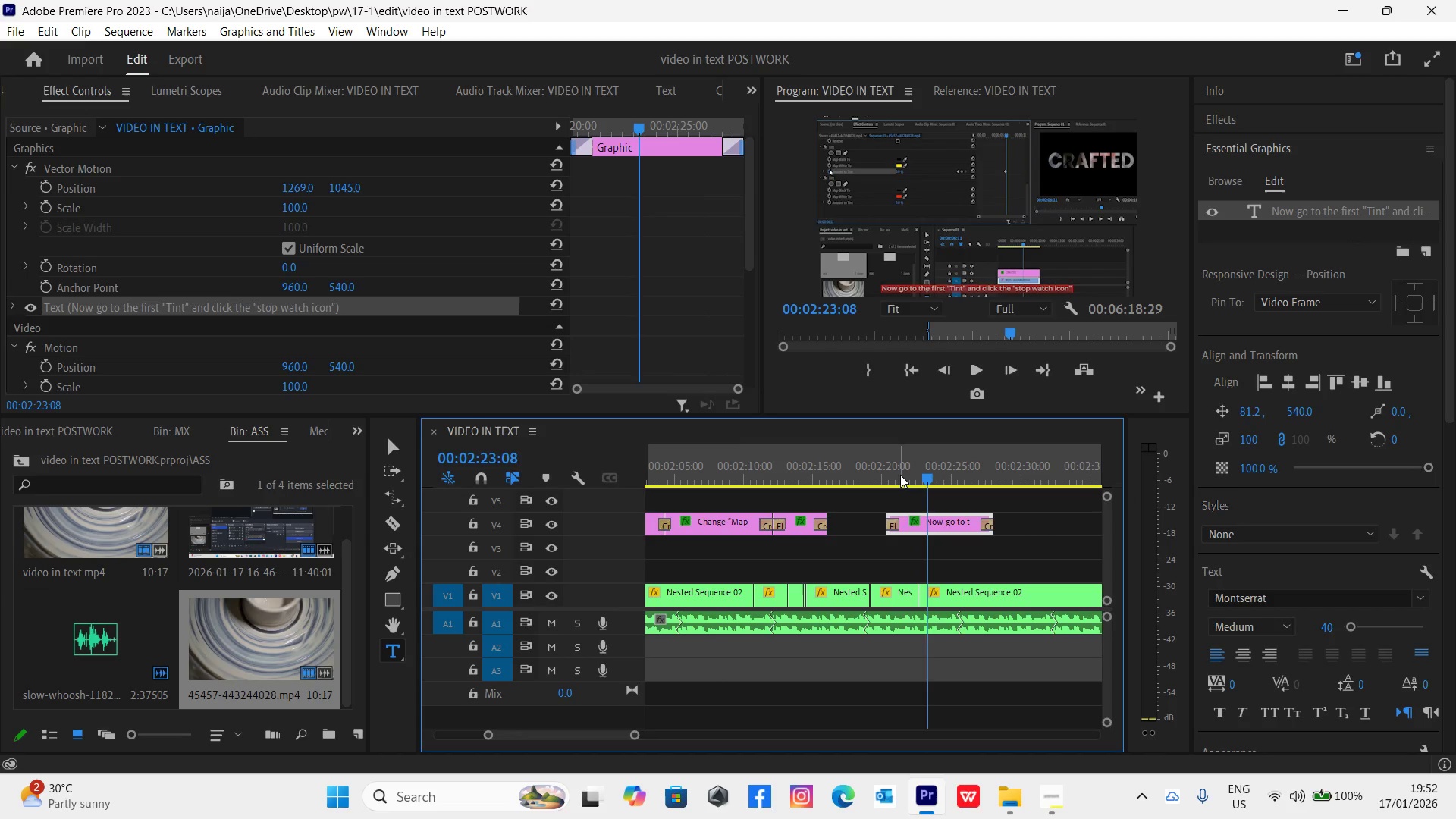 
left_click([900, 475])
 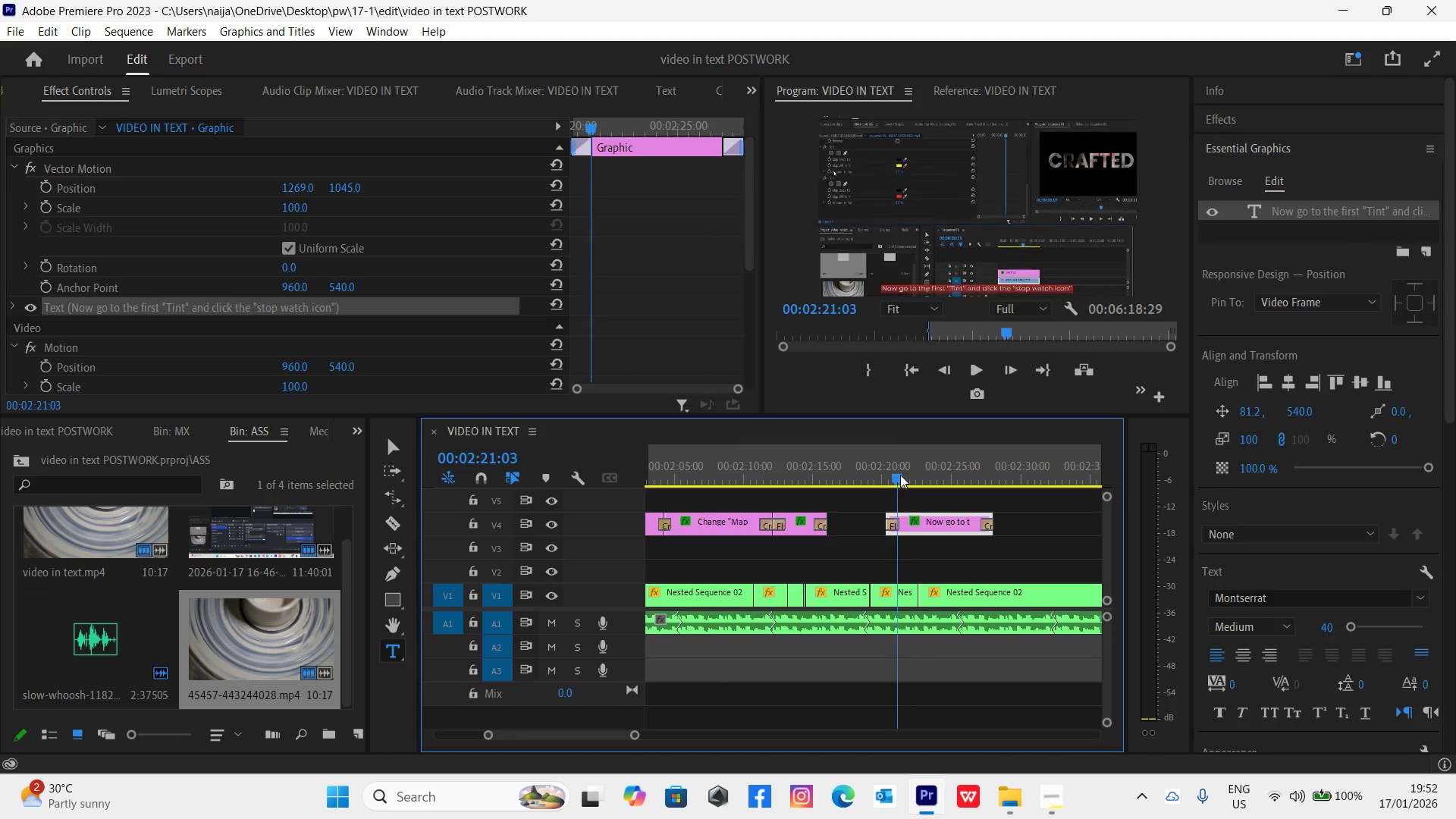 
key(Space)
 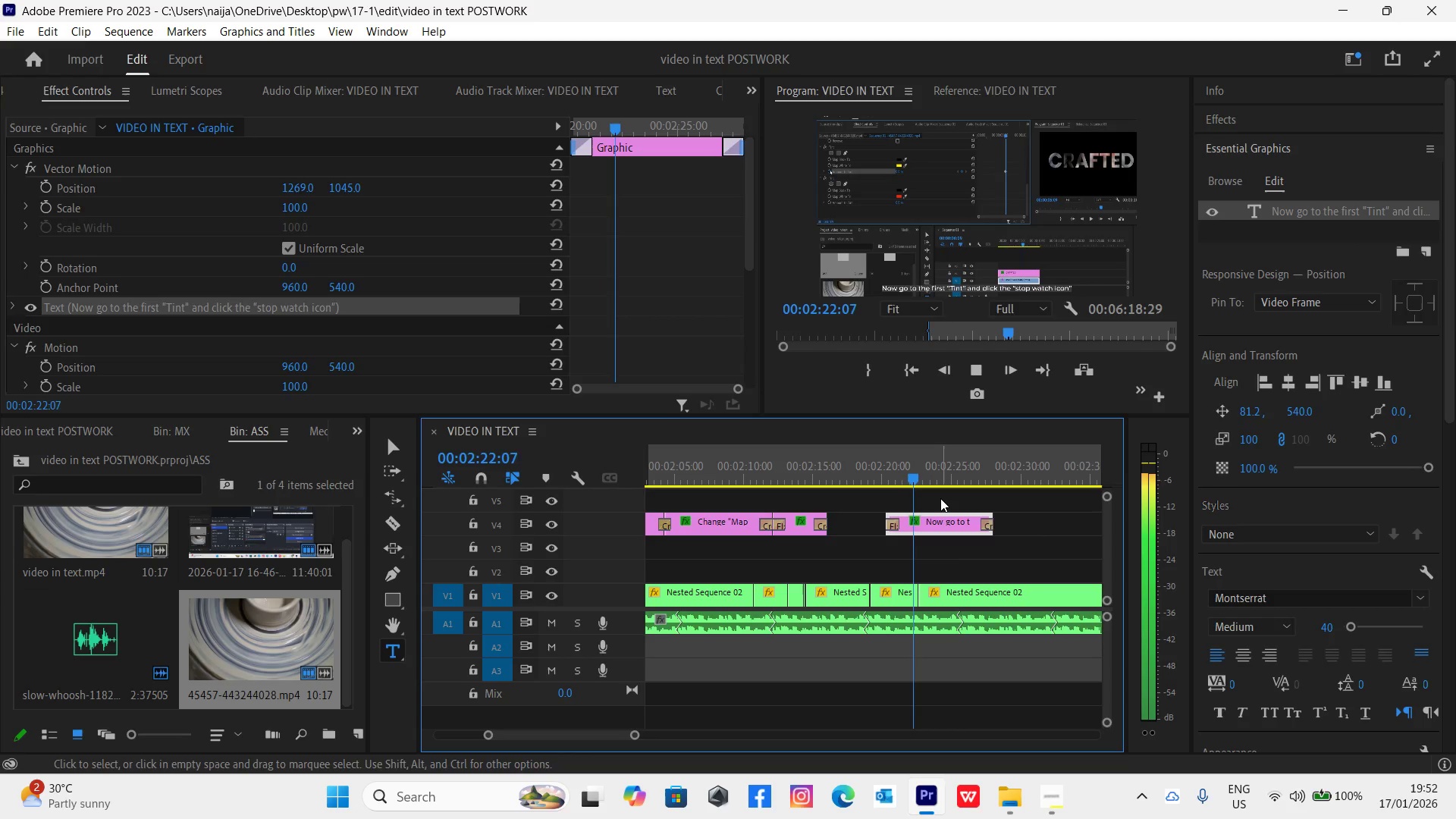 
key(Space)
 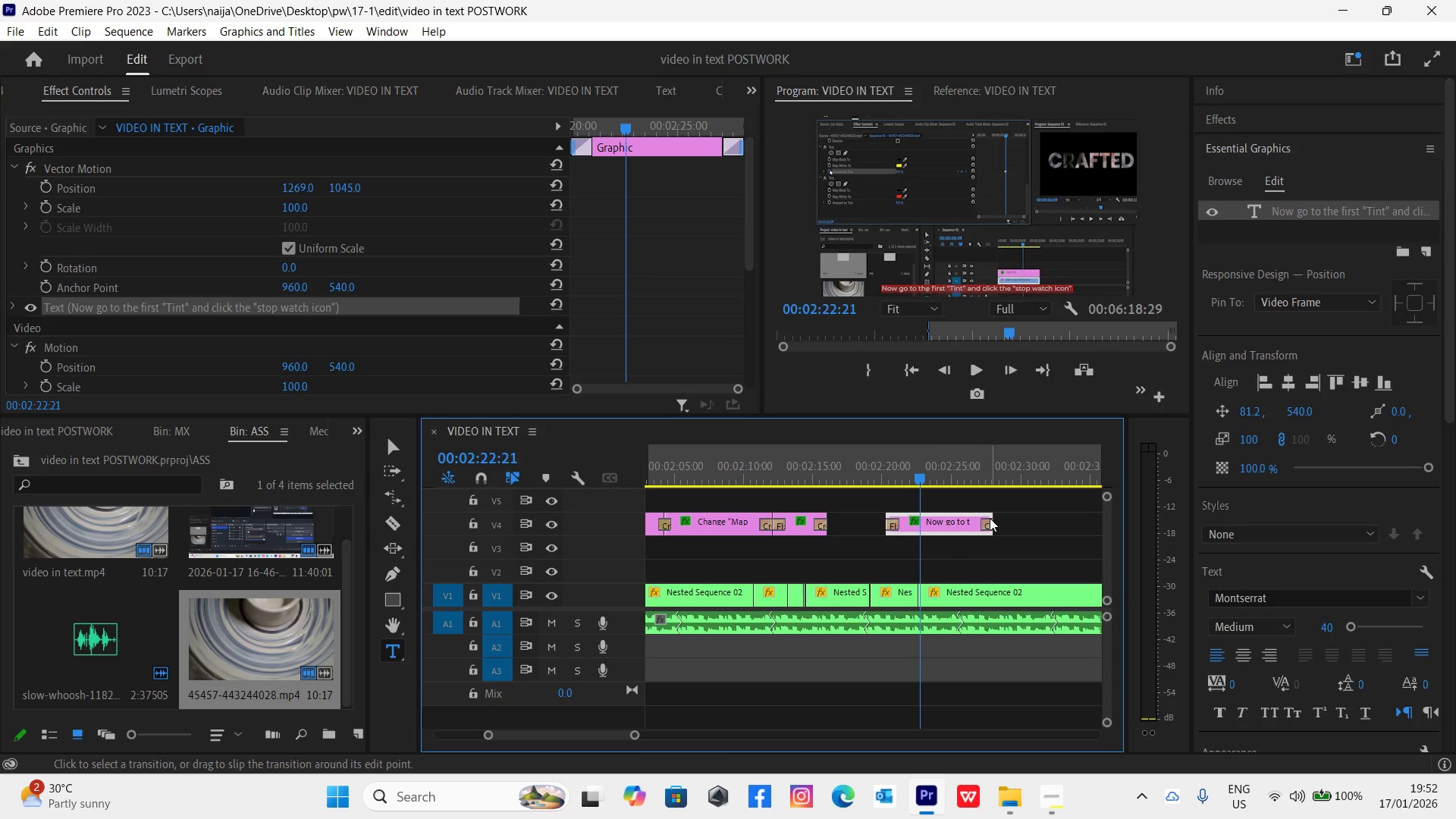 
left_click_drag(start_coordinate=[990, 514], to_coordinate=[921, 538])
 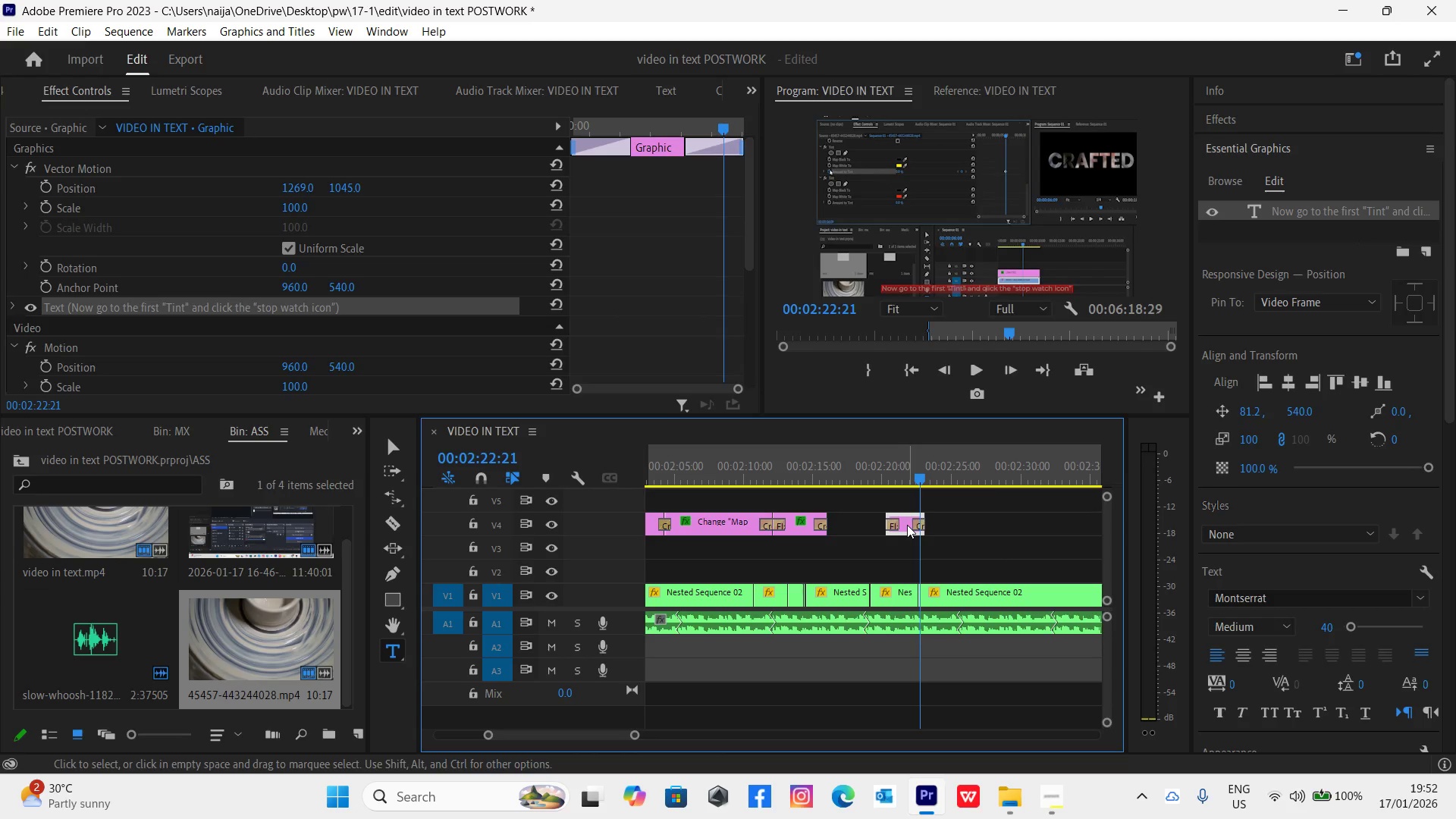 
hold_key(key=AltLeft, duration=1.5)
left_click_drag(start_coordinate=[907, 525], to_coordinate=[946, 534])
 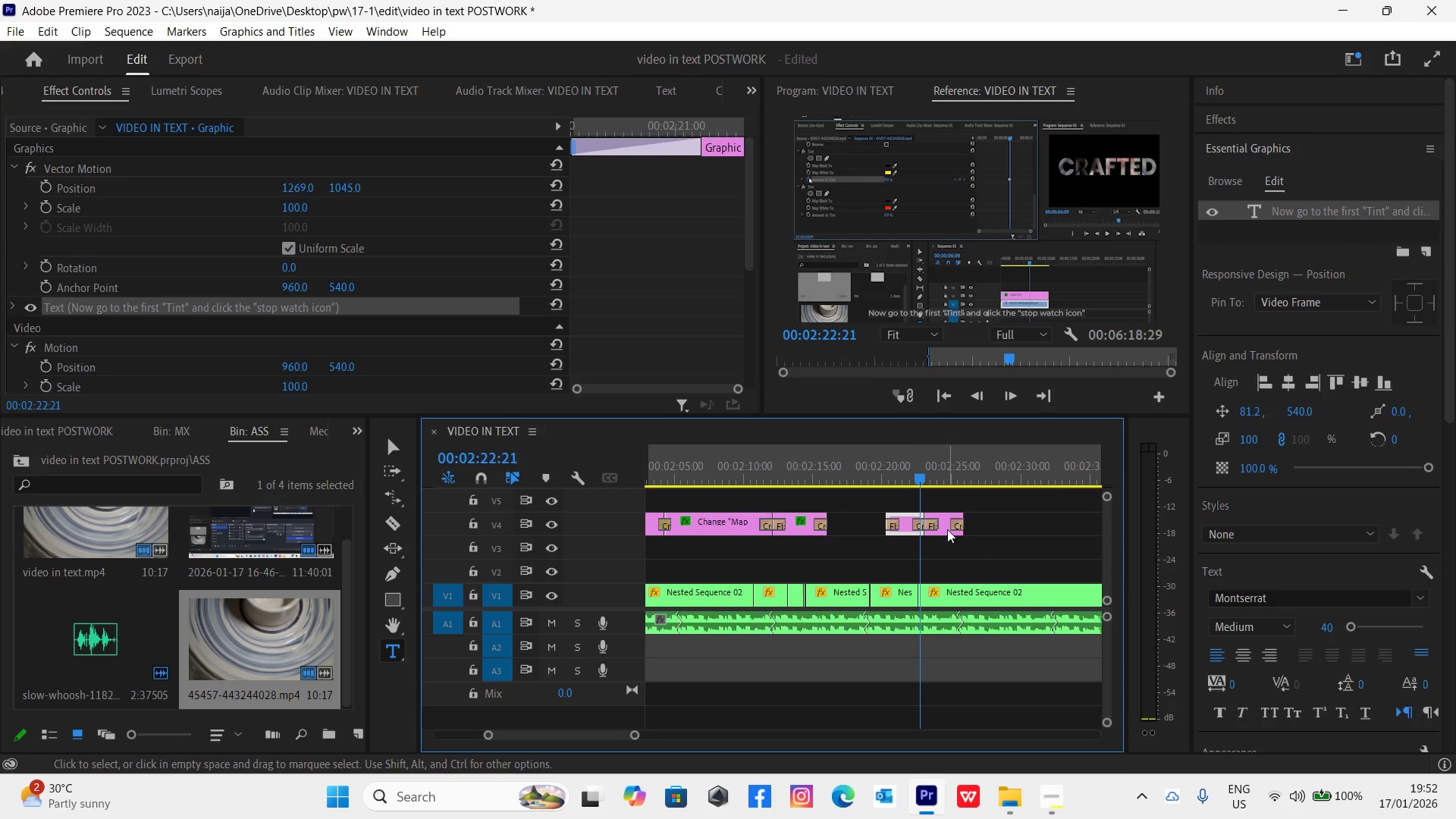 
hold_key(key=AltLeft, duration=1.5)
 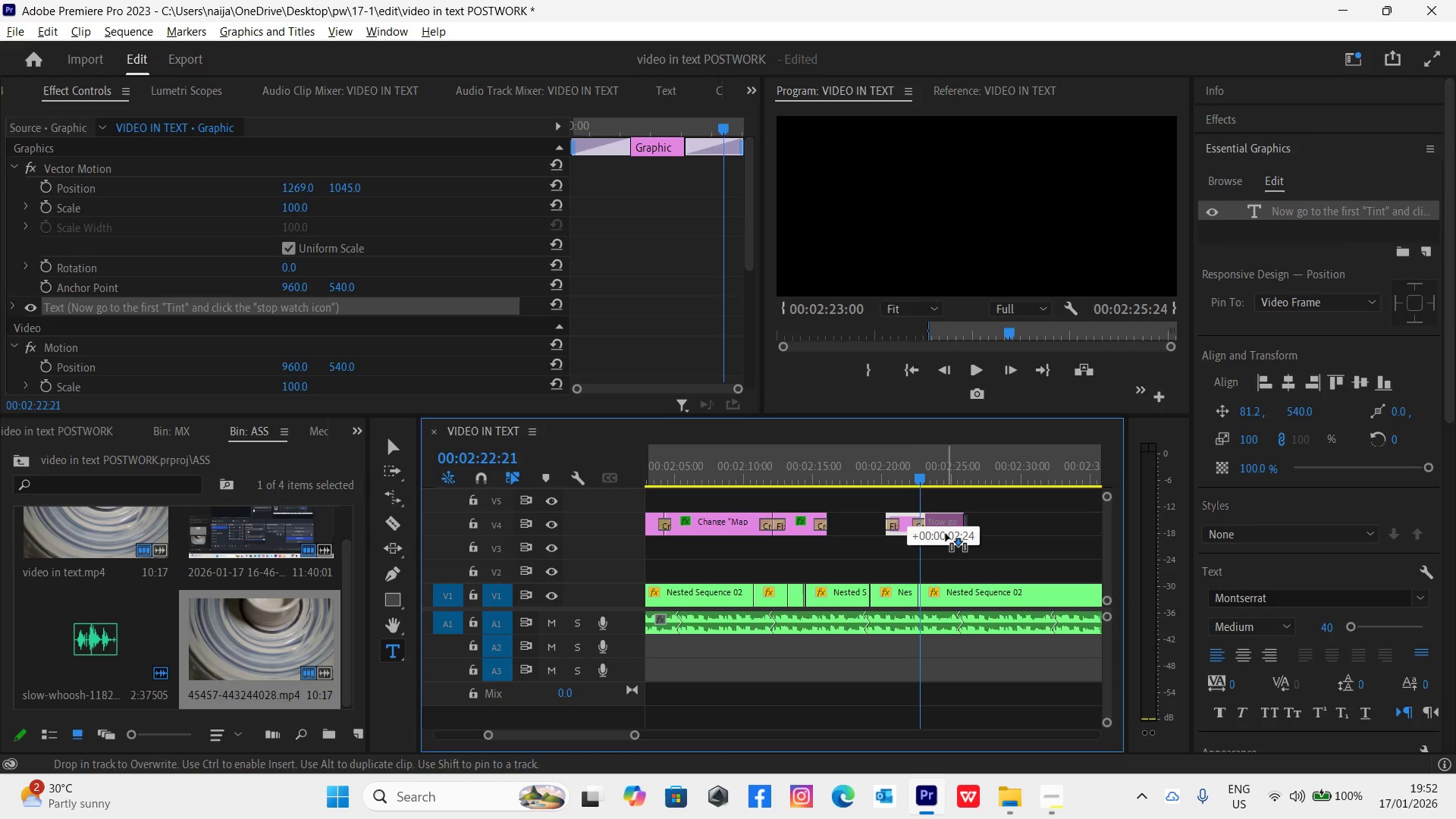 
hold_key(key=AltLeft, duration=0.5)
 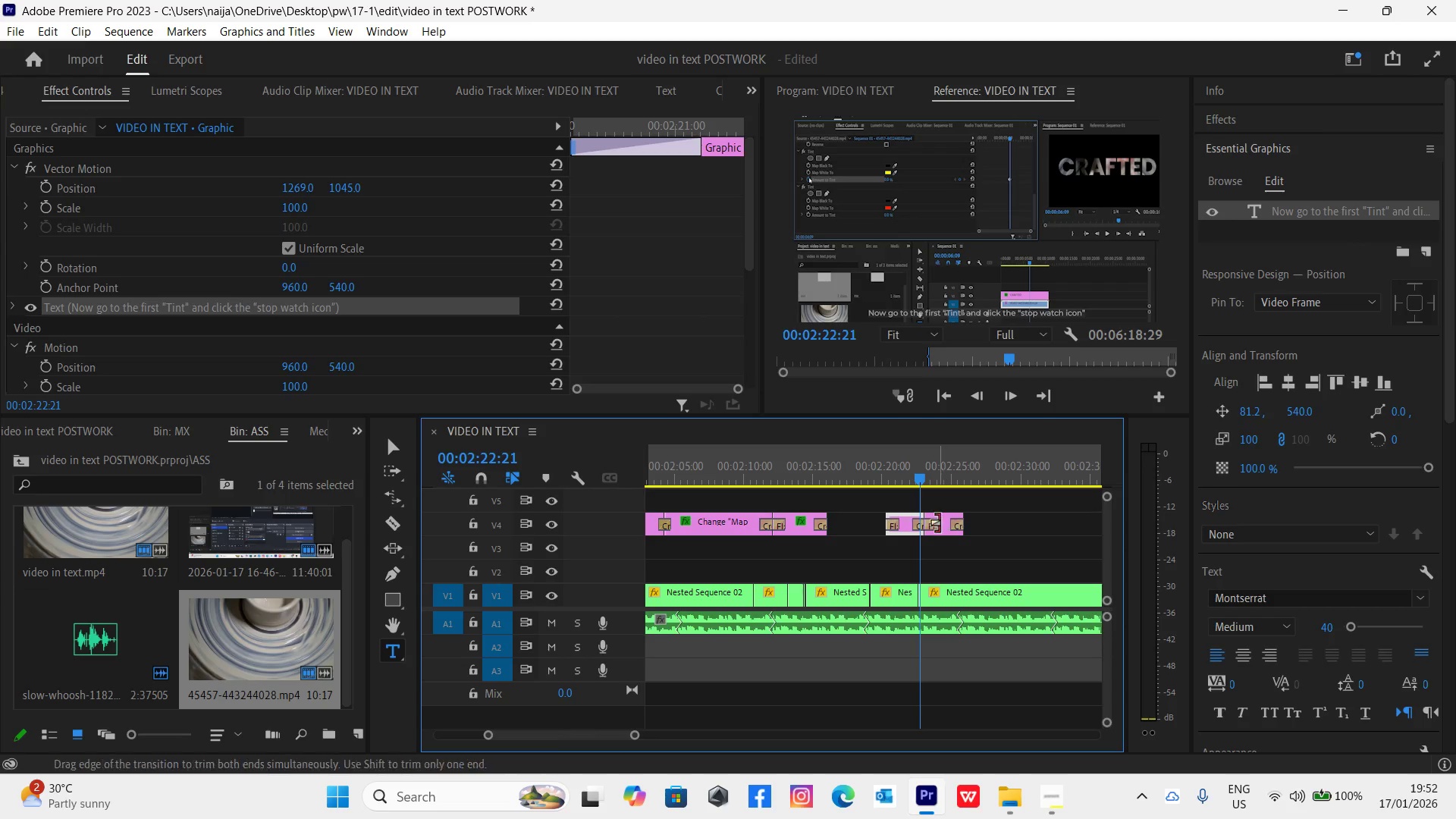 
left_click([932, 522])
 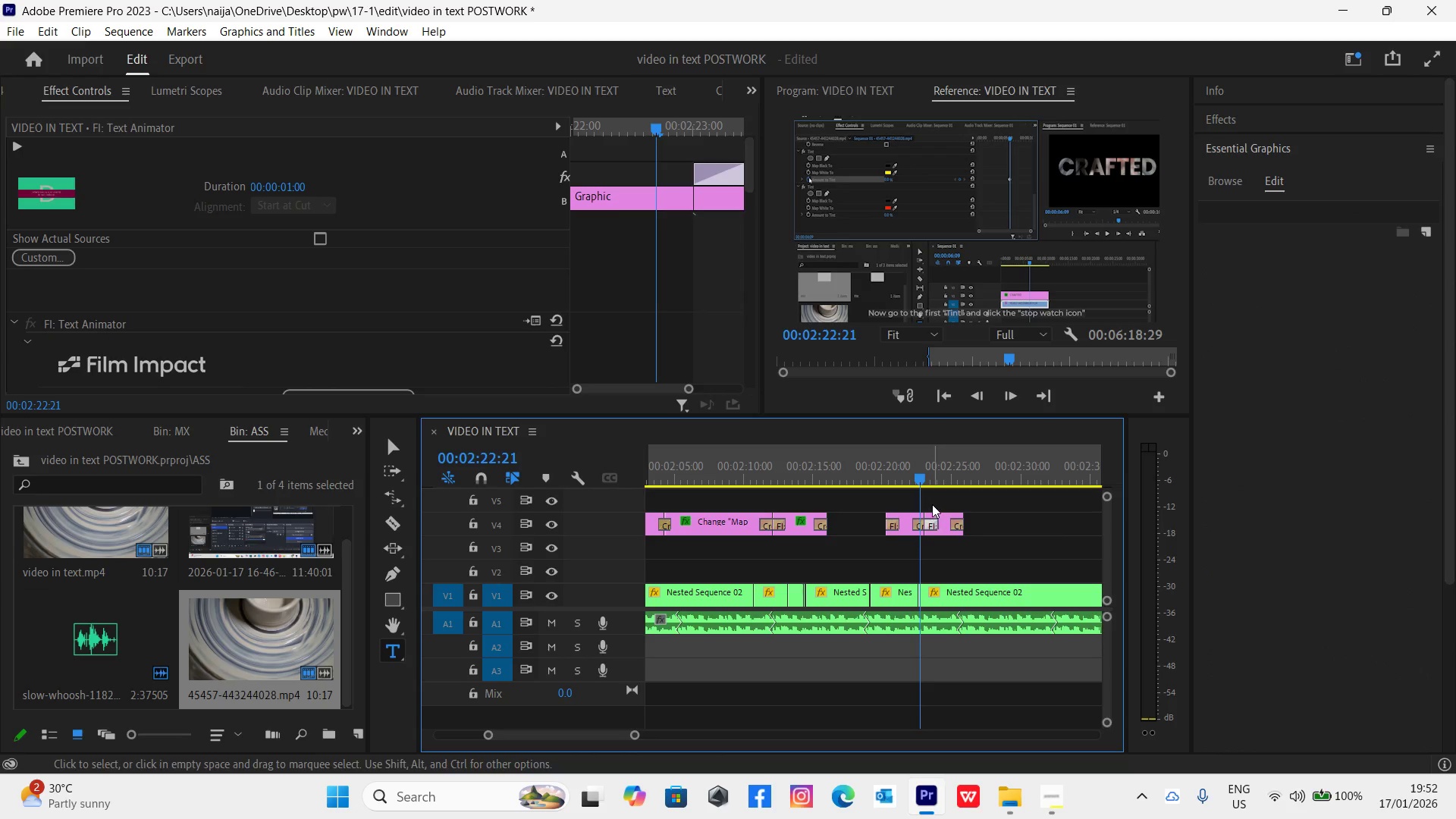 
key(Delete)
 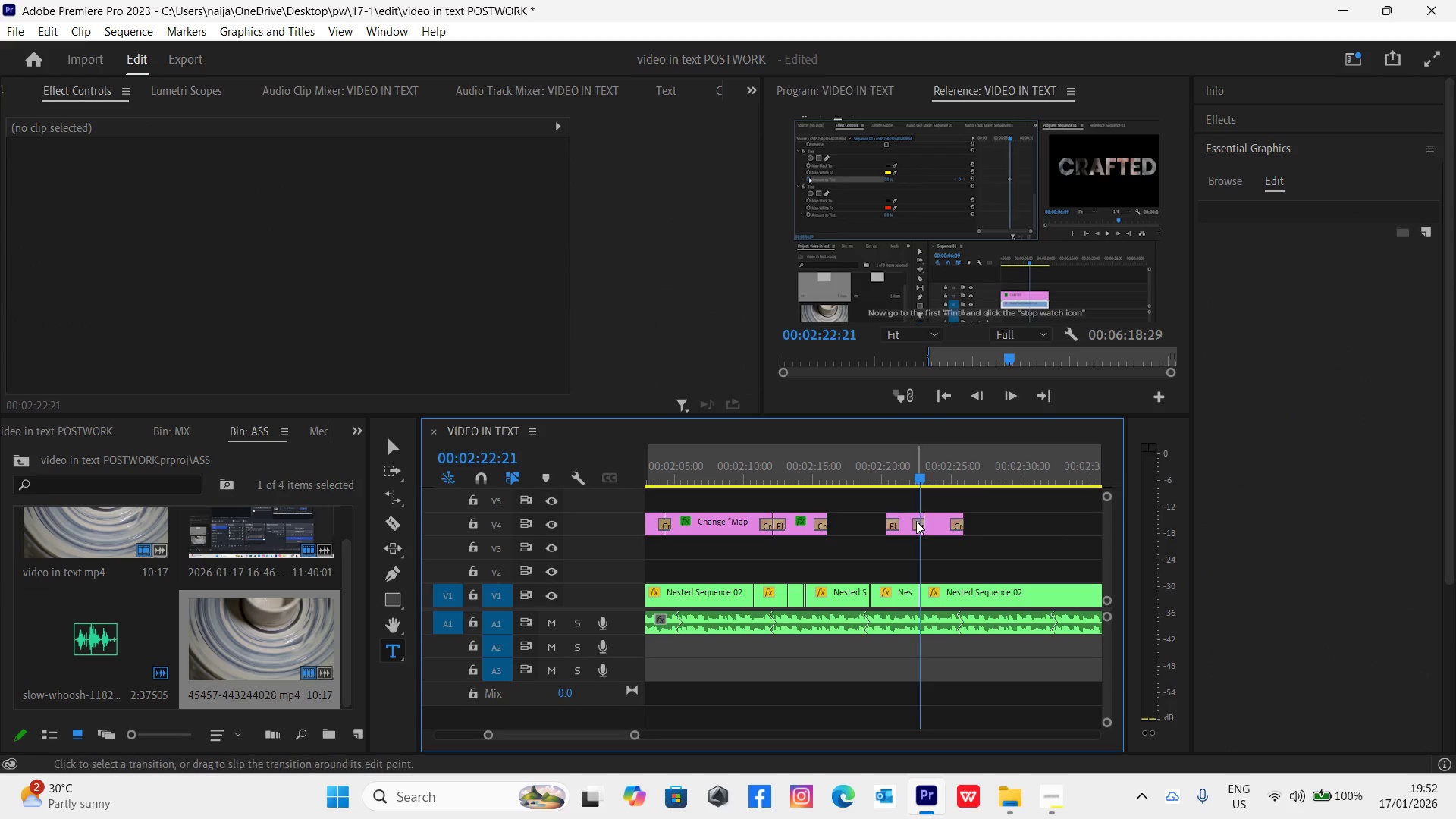 
left_click([921, 526])
 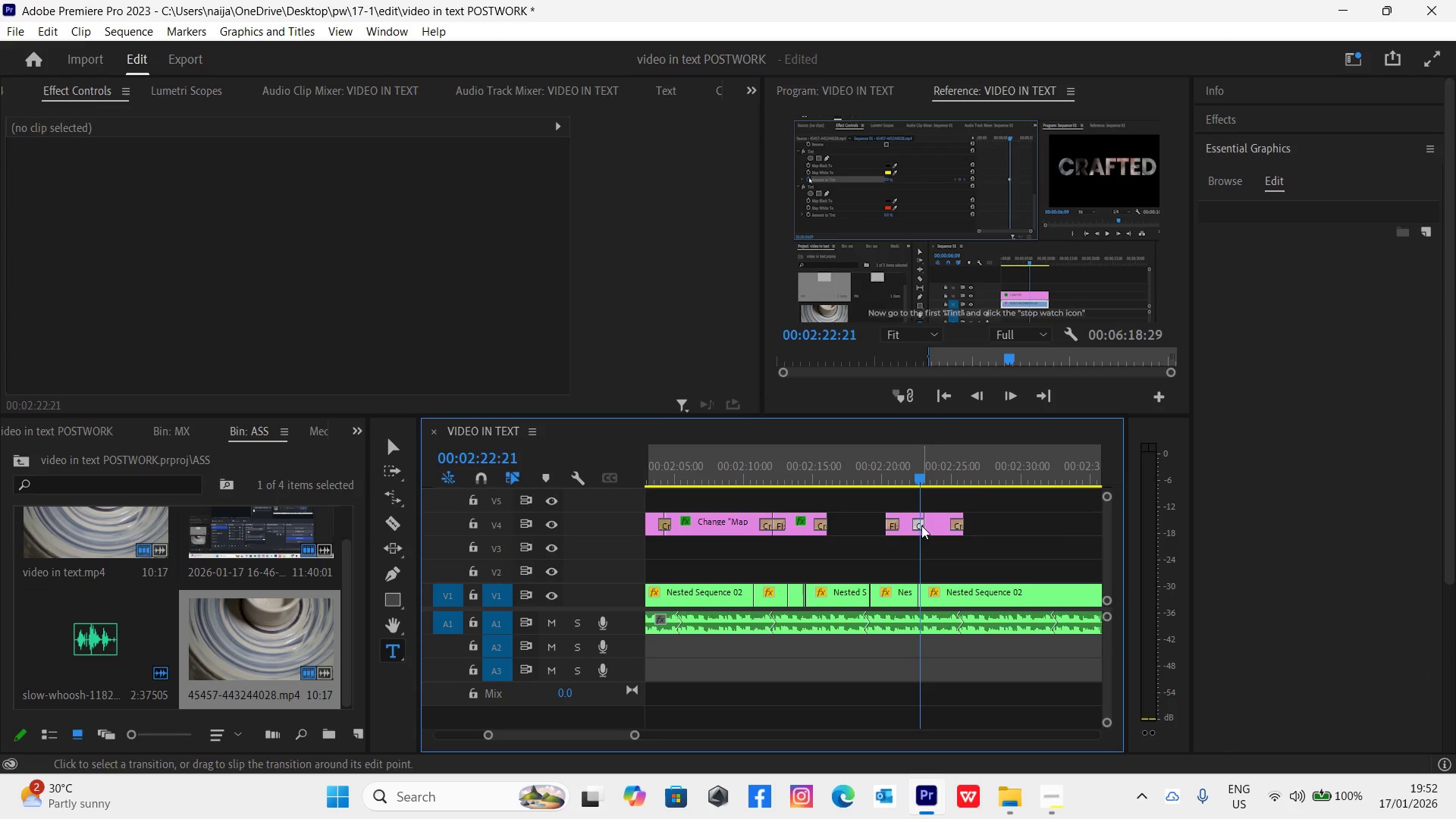 
key(Delete)
 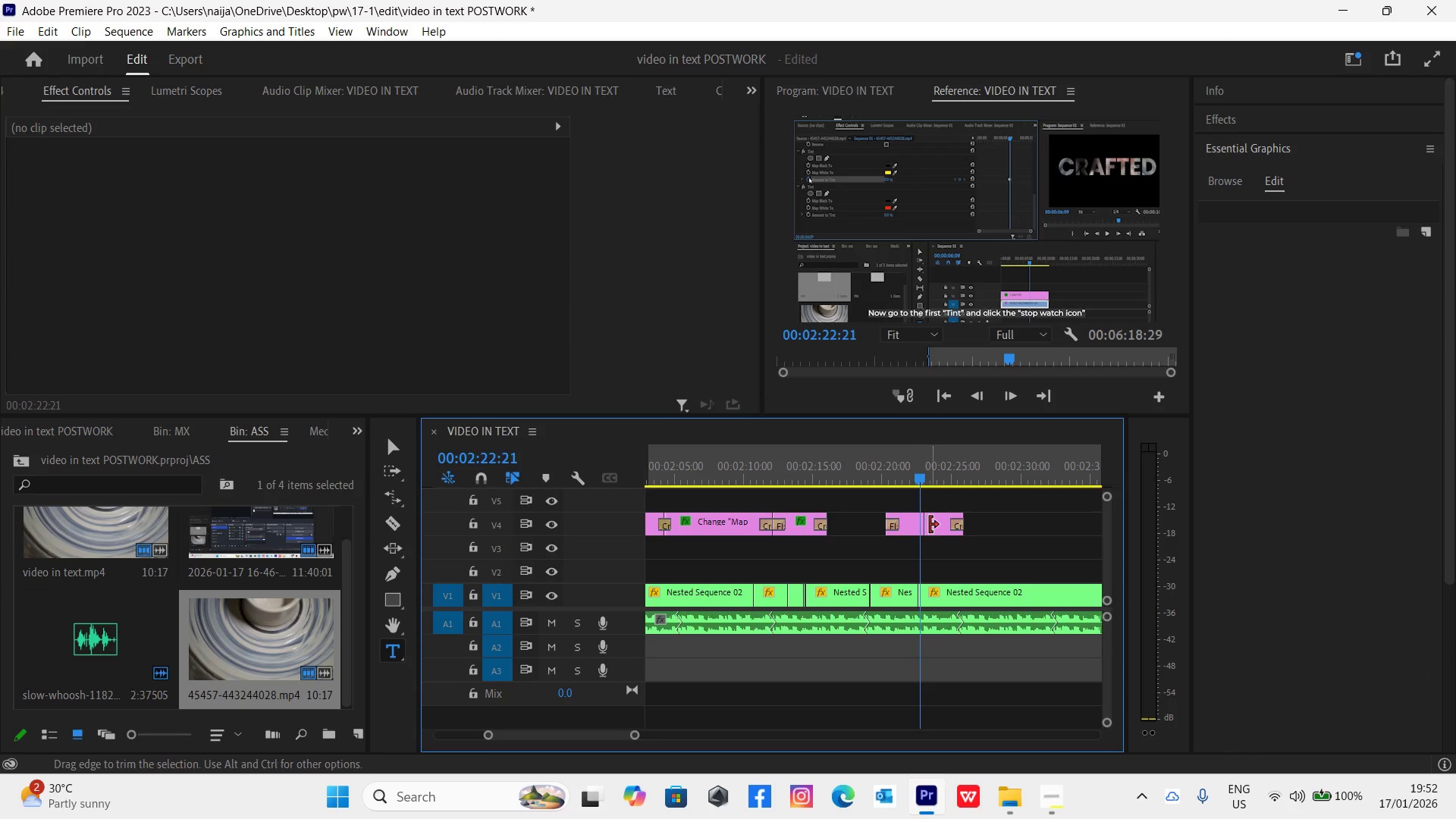 
left_click([931, 525])
 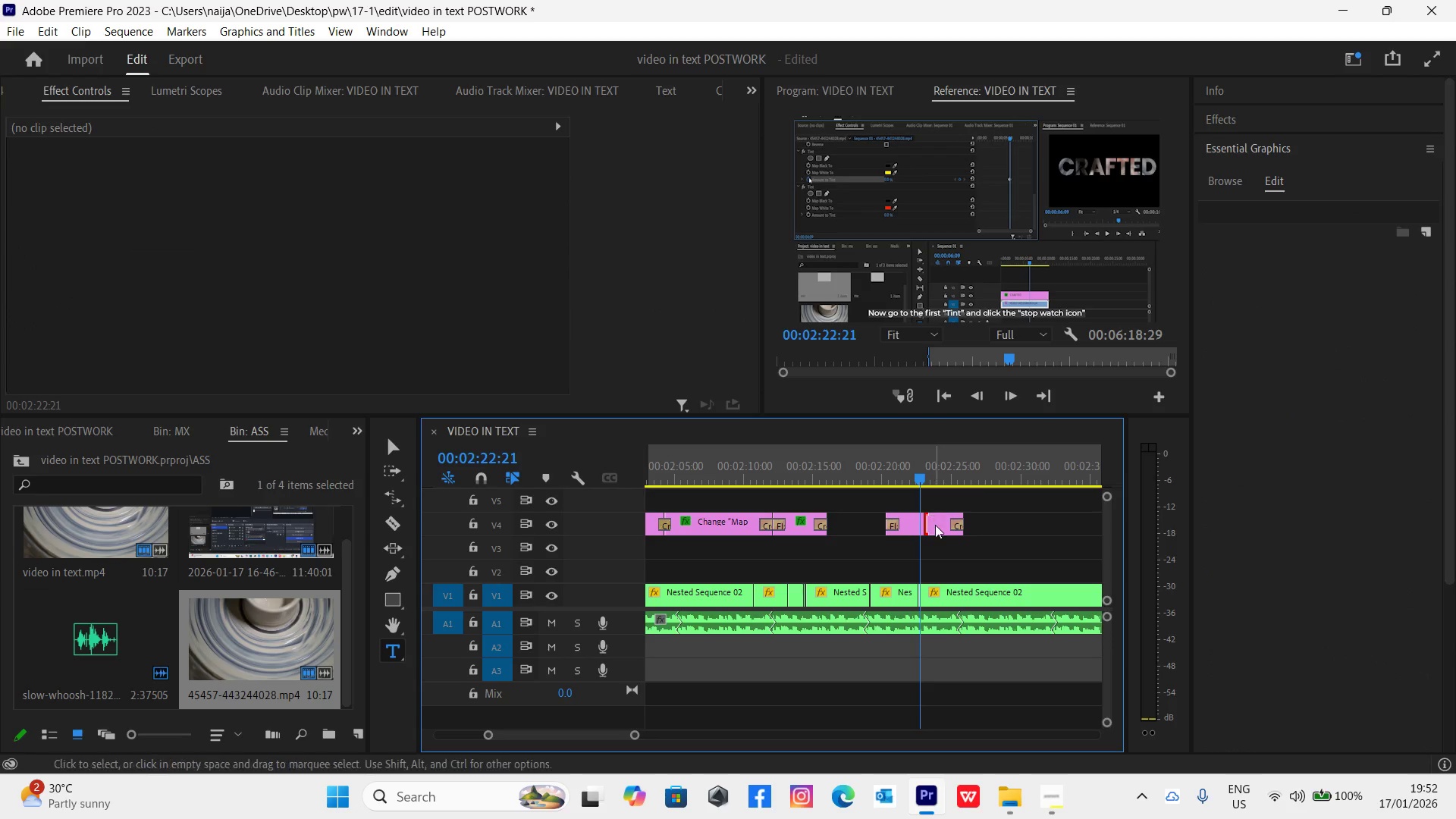 
double_click([939, 526])
 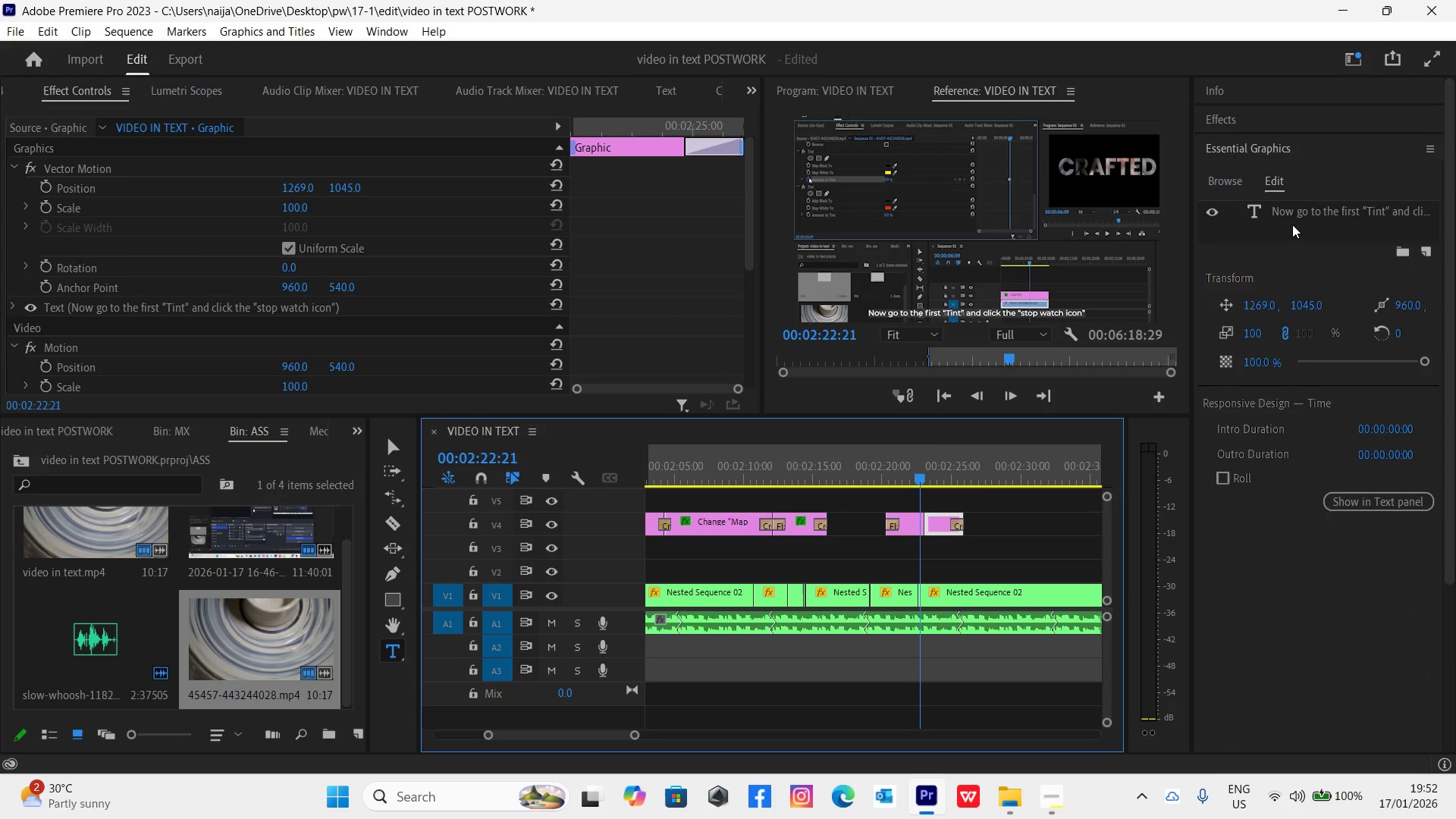 
double_click([1298, 206])
 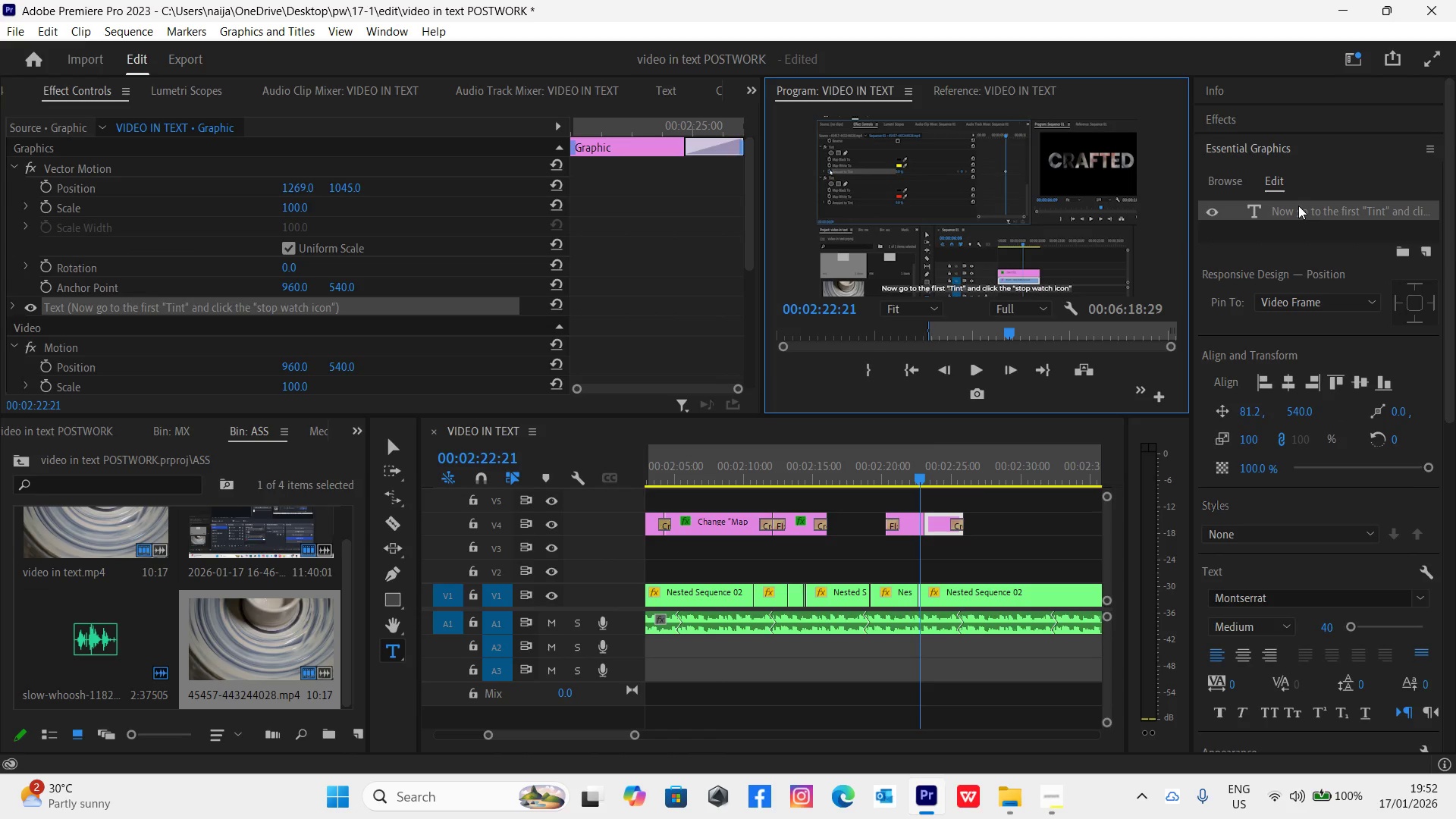 
key(Shift+N)
 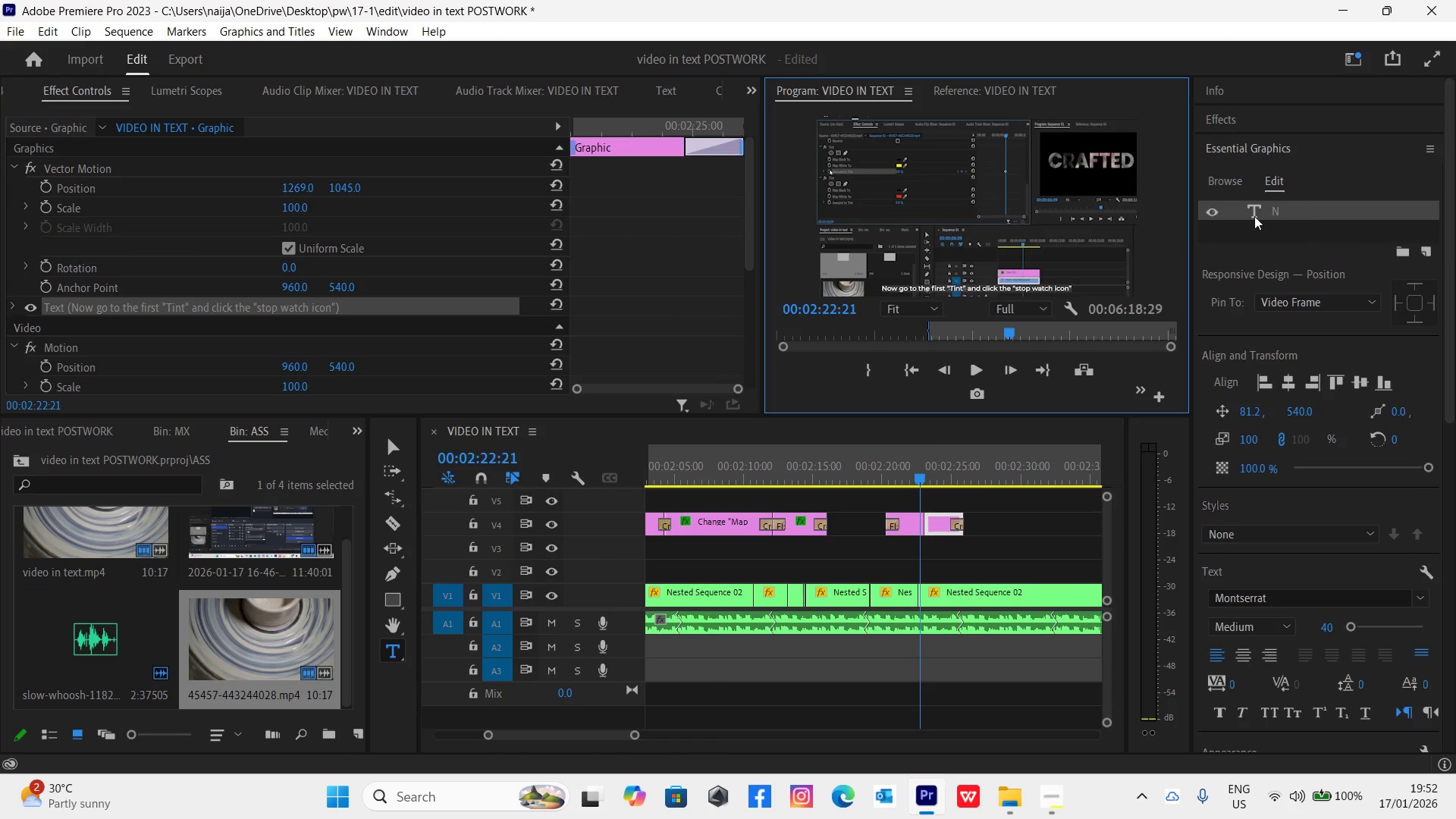 
left_click([931, 480])
 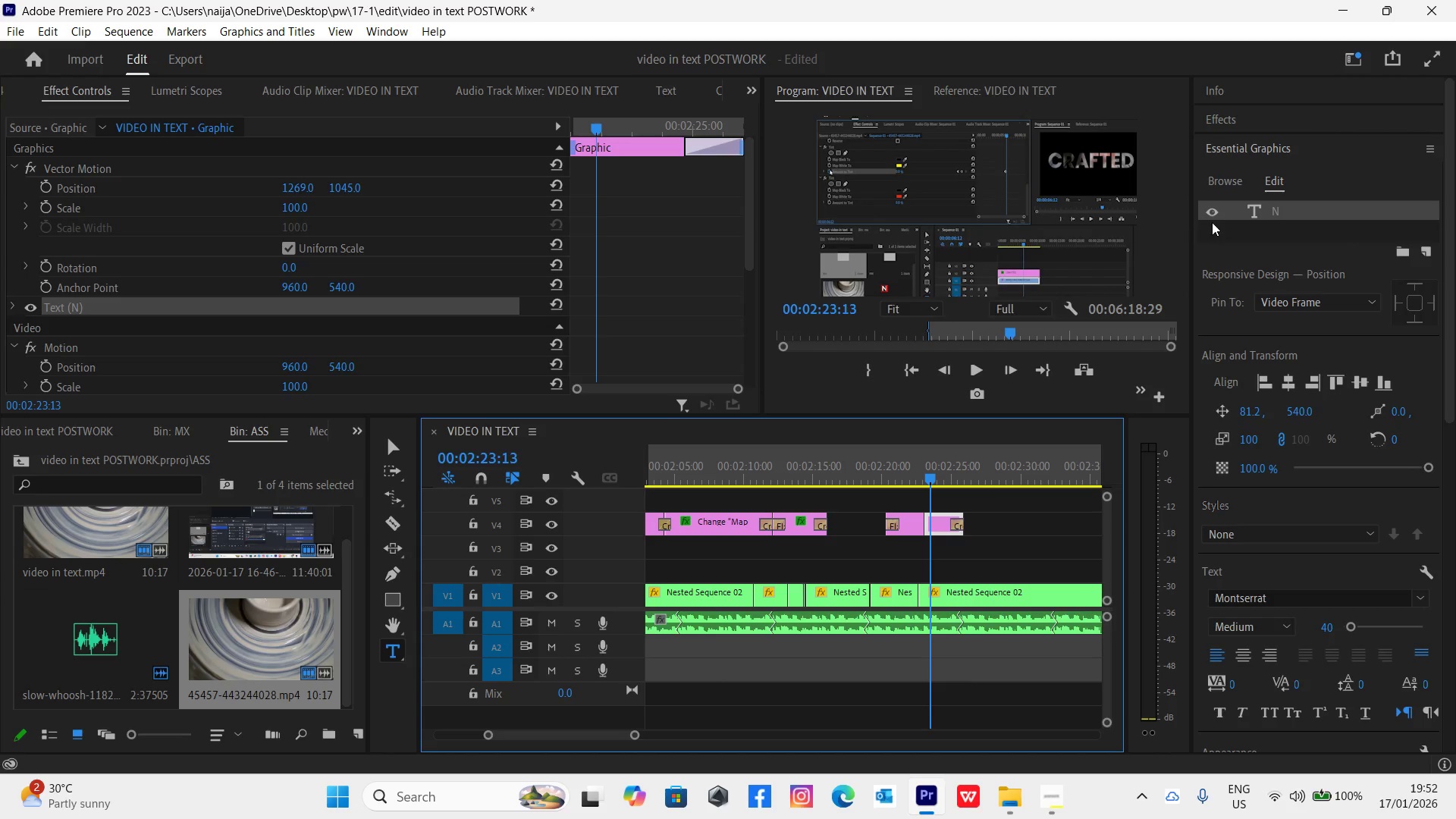 
double_click([1281, 208])
 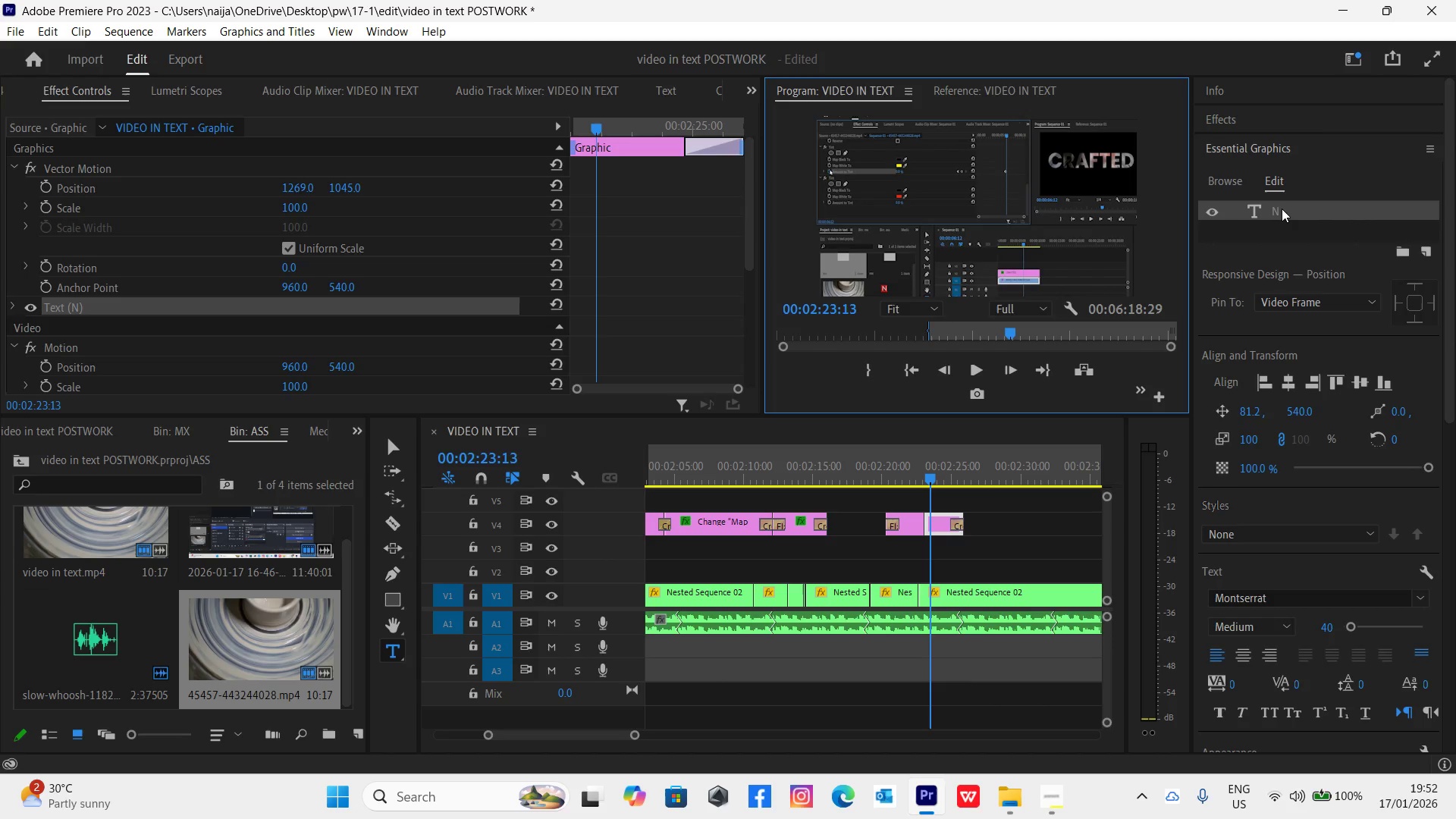 
type(Nudge forward about 36times)
key(Backspace)
key(Backspace)
key(Backspace)
key(Backspace)
key(Backspace)
type( t)
key(Backspace)
key(Backspace)
key(Backspace)
key(Backspace)
type(24-36 times)
 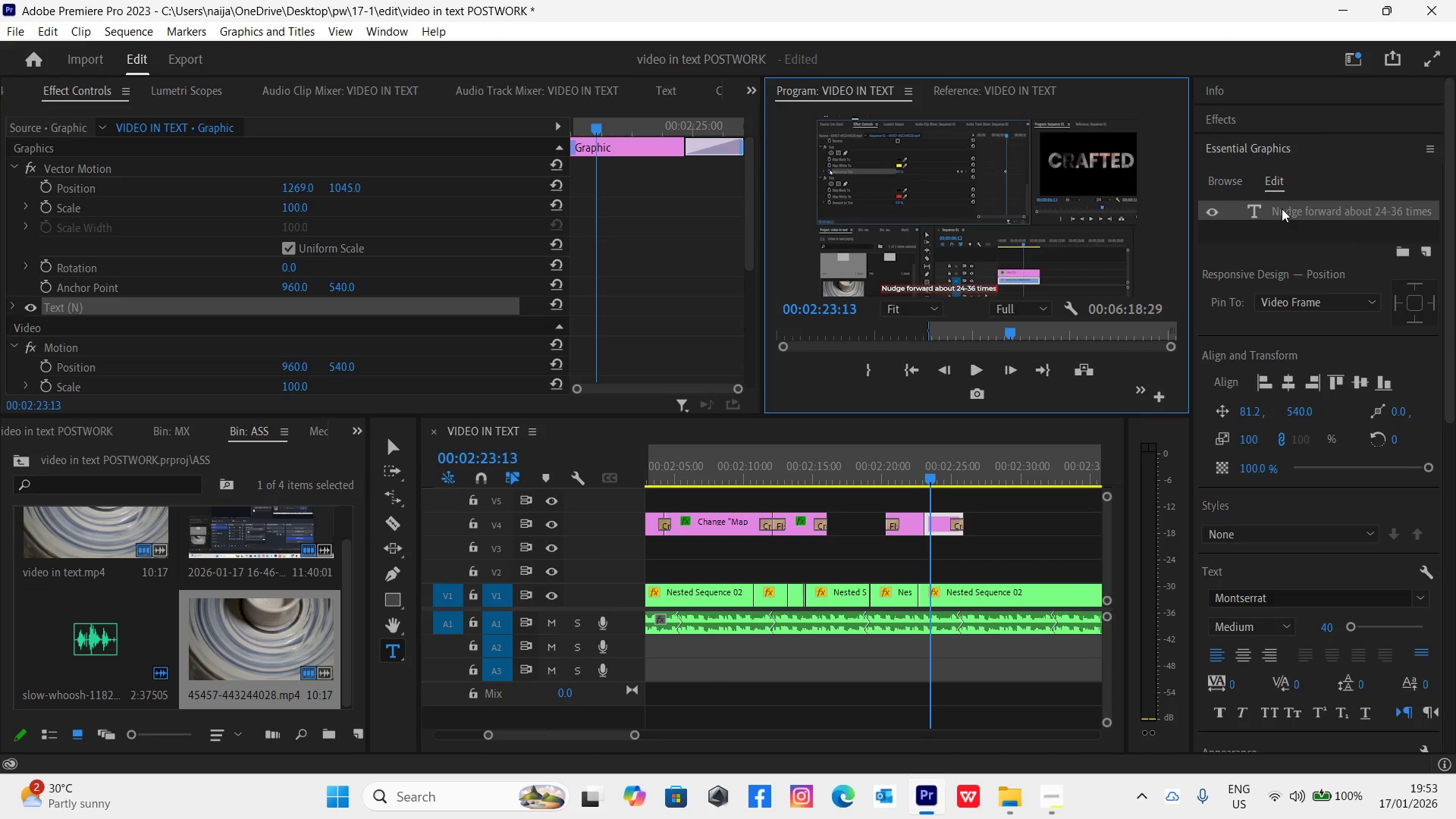 
double_click([1307, 217])
 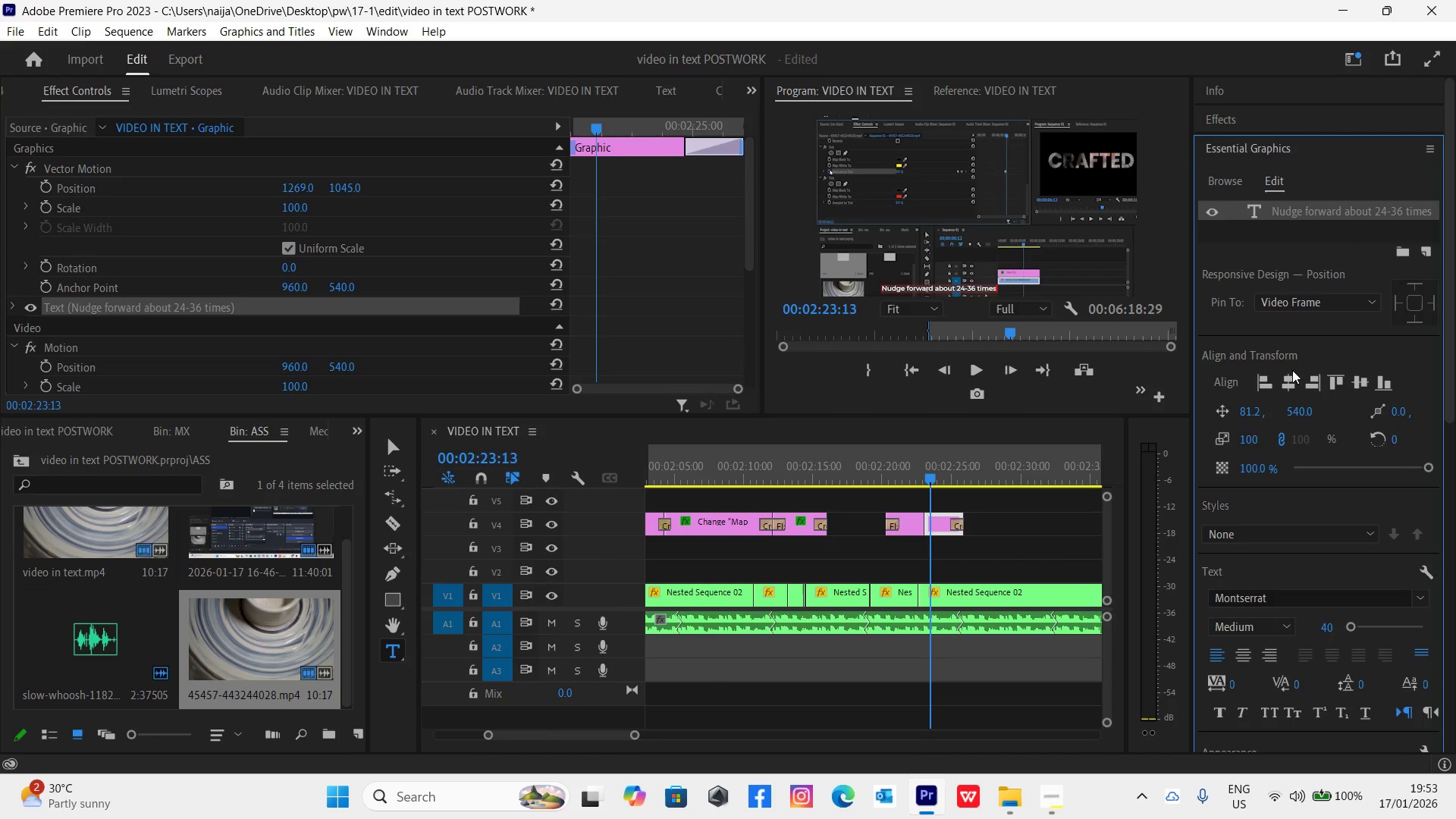 
left_click([1288, 378])
 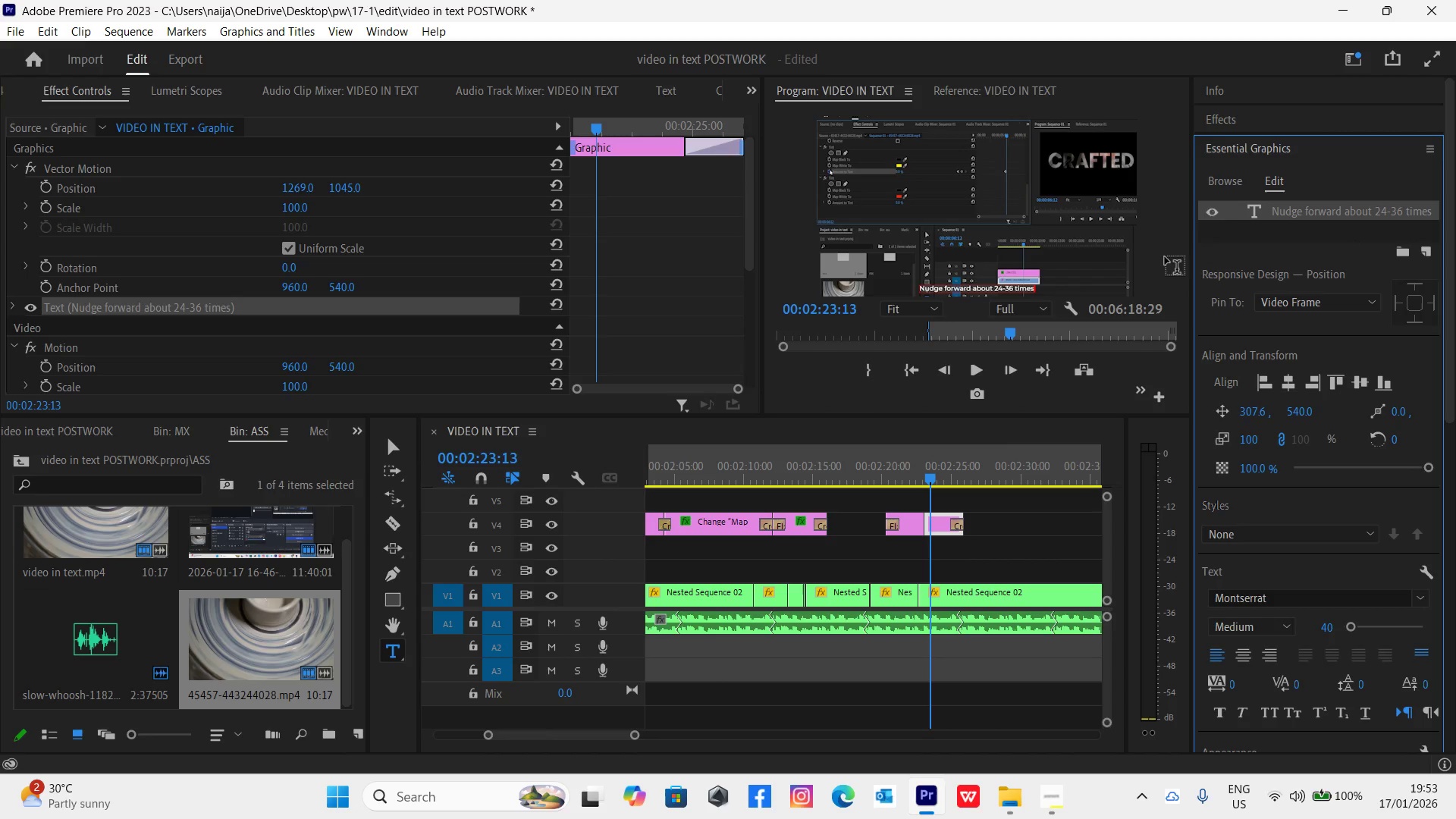 
left_click([1268, 118])
 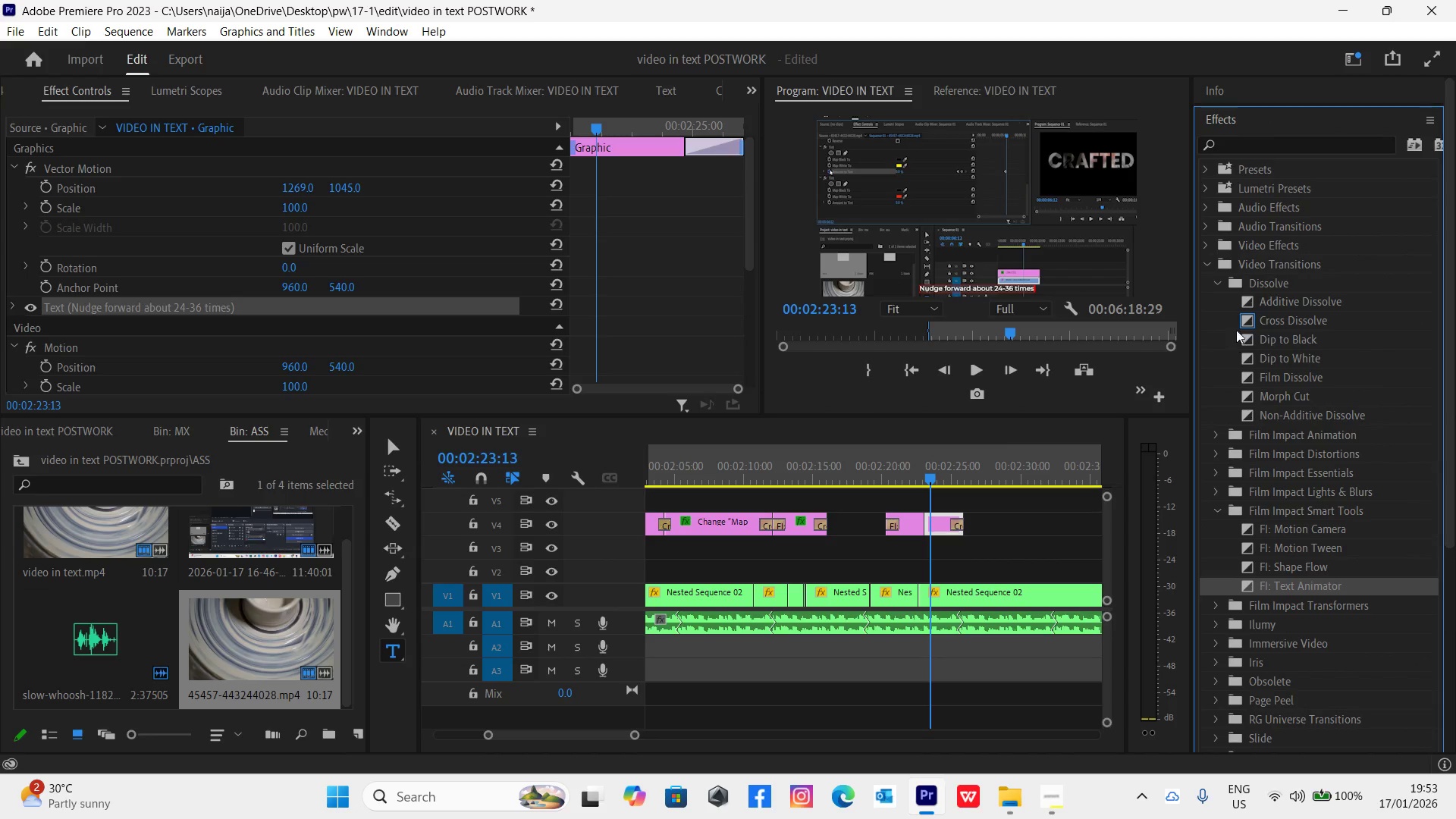 
left_click_drag(start_coordinate=[1243, 323], to_coordinate=[920, 532])
 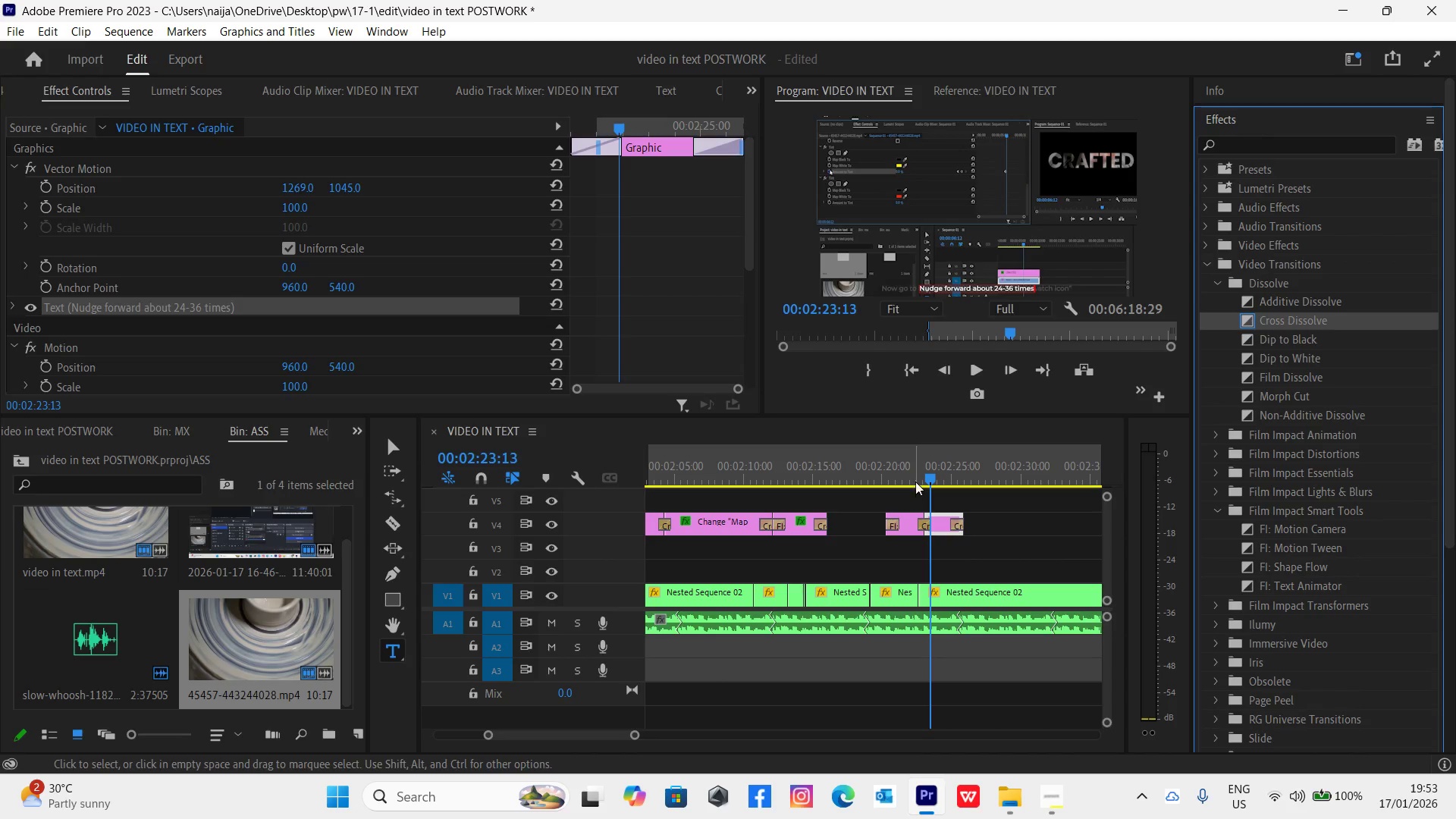 
left_click([915, 478])
 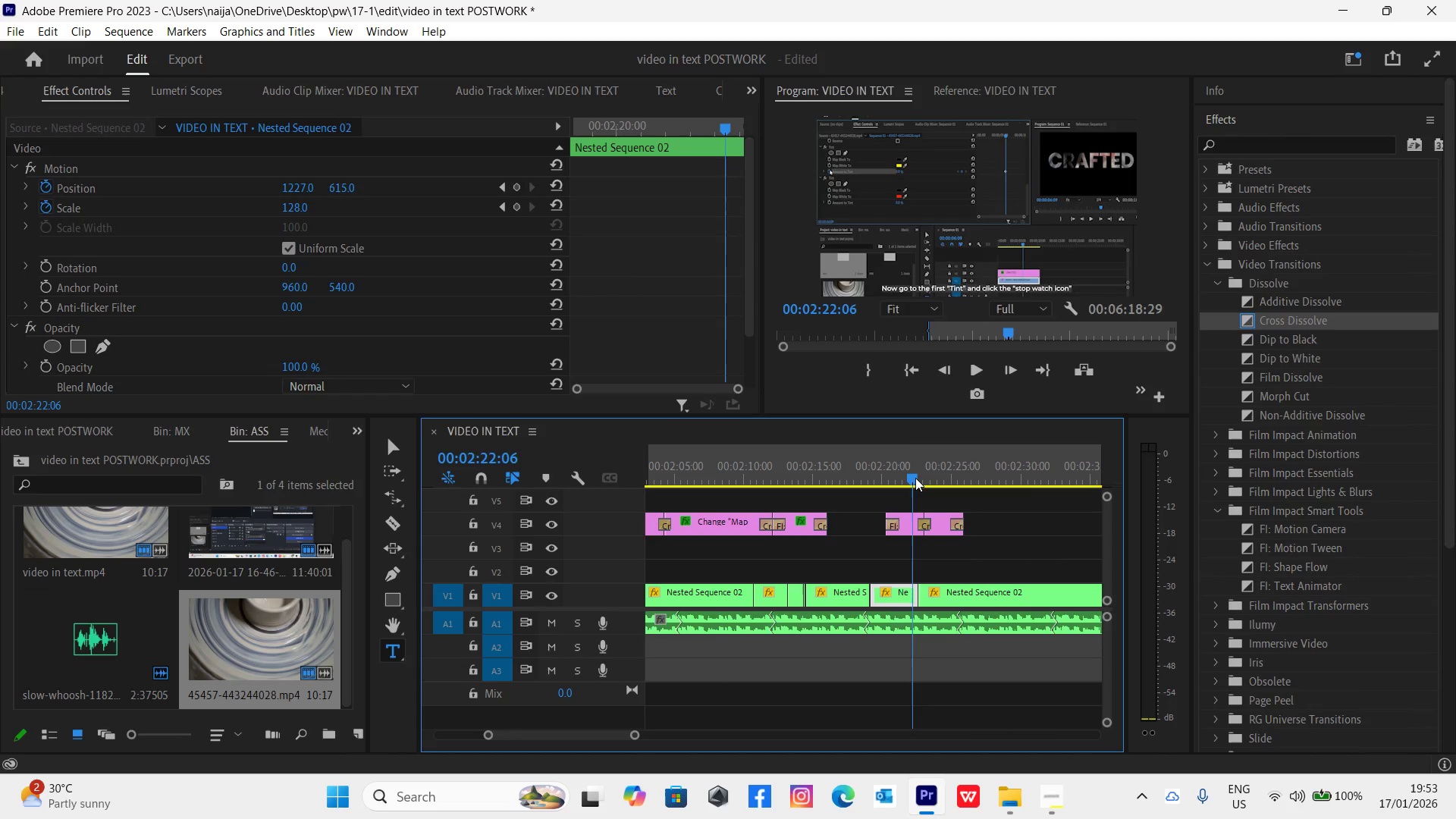 
key(Space)
 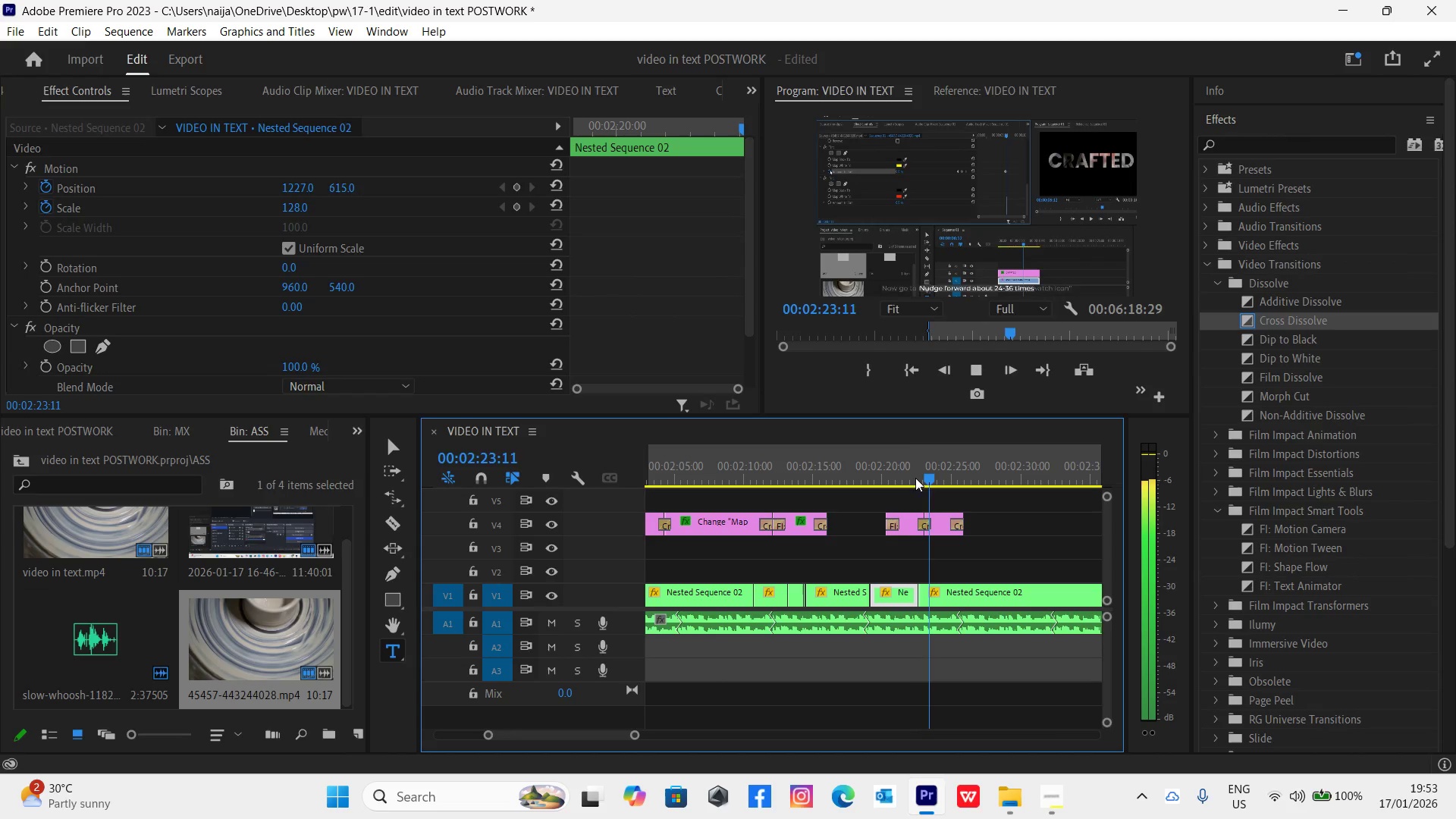 
key(Space)
 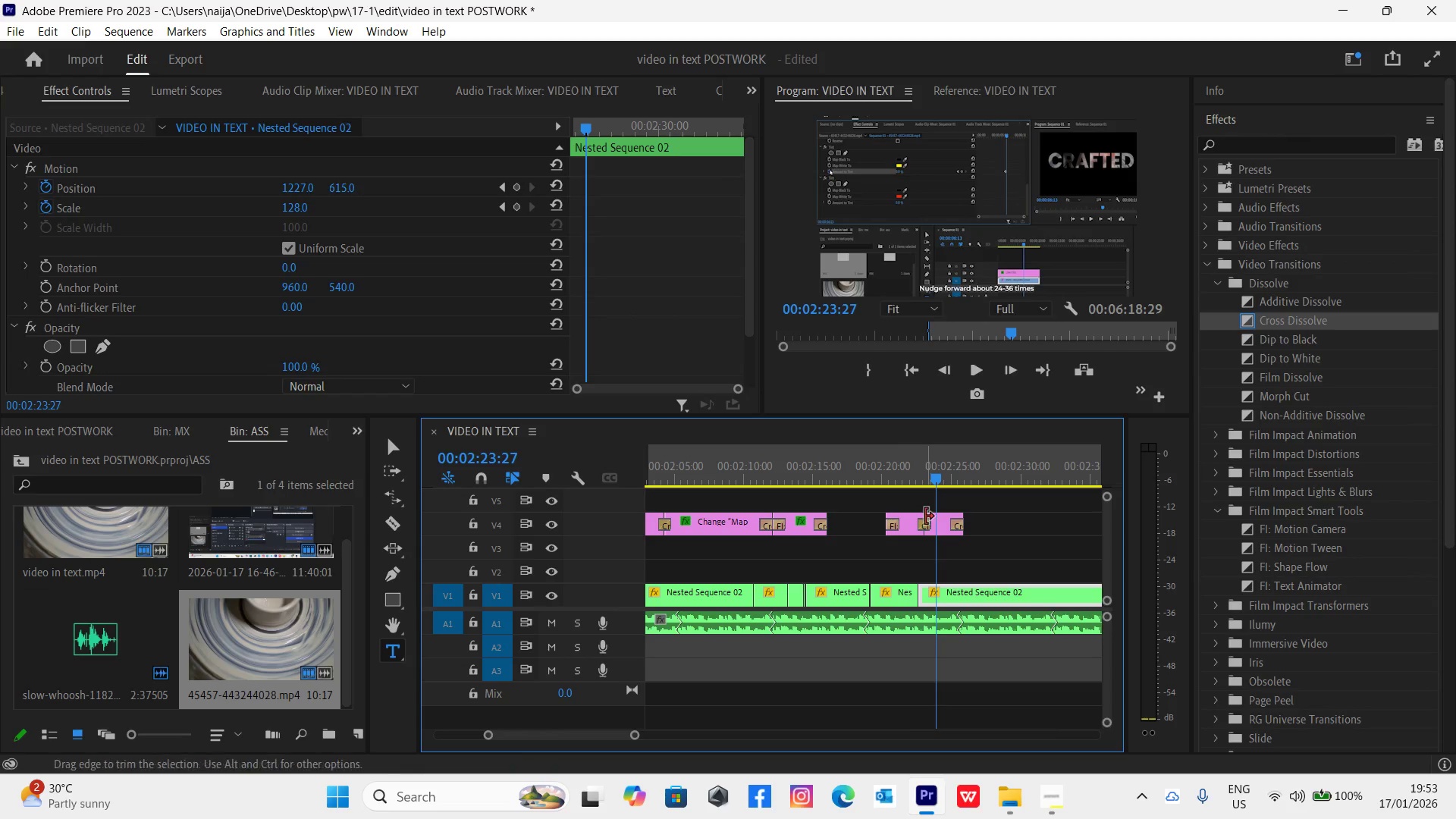 
left_click_drag(start_coordinate=[925, 524], to_coordinate=[930, 526])
 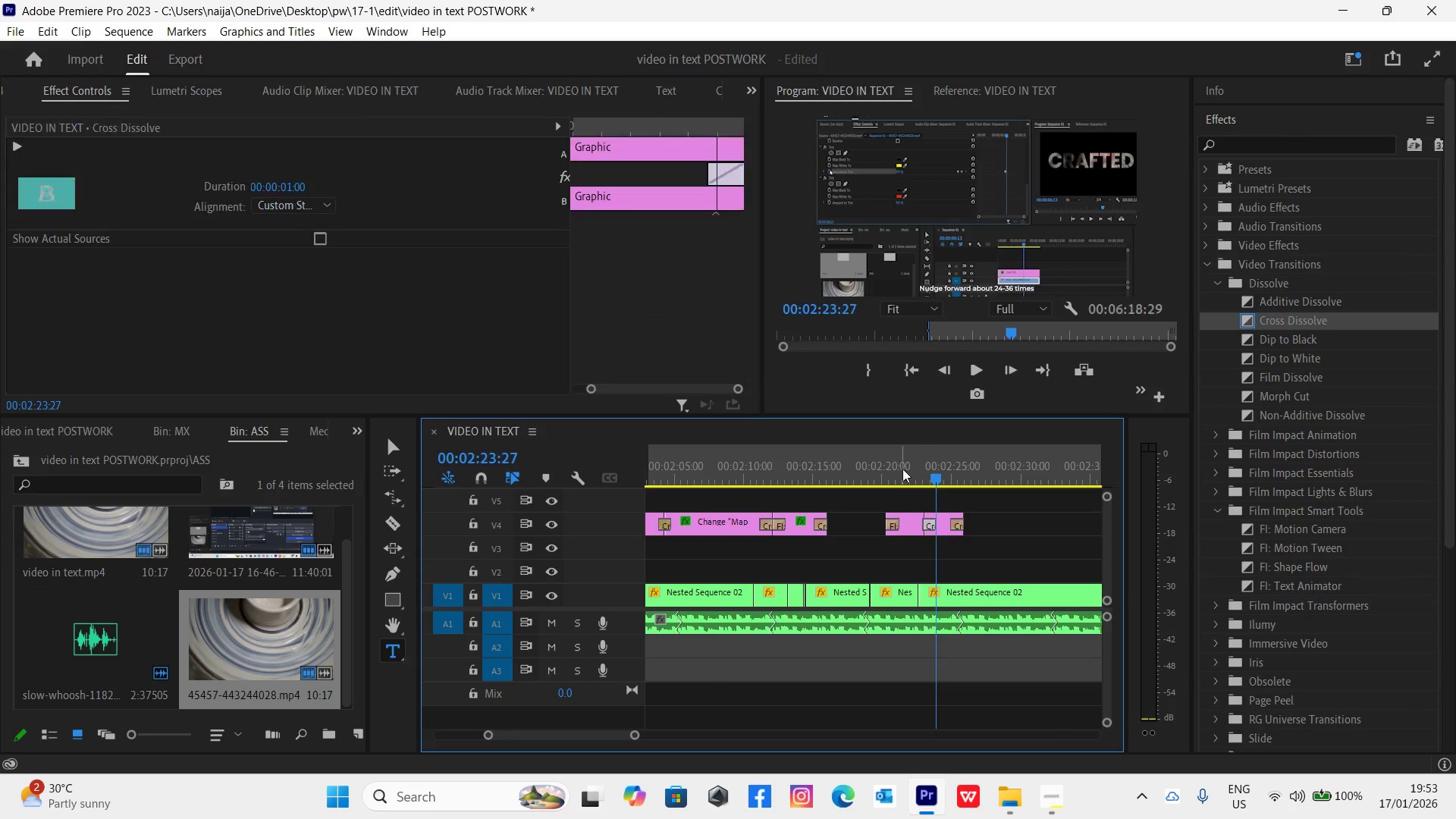 
left_click([902, 466])
 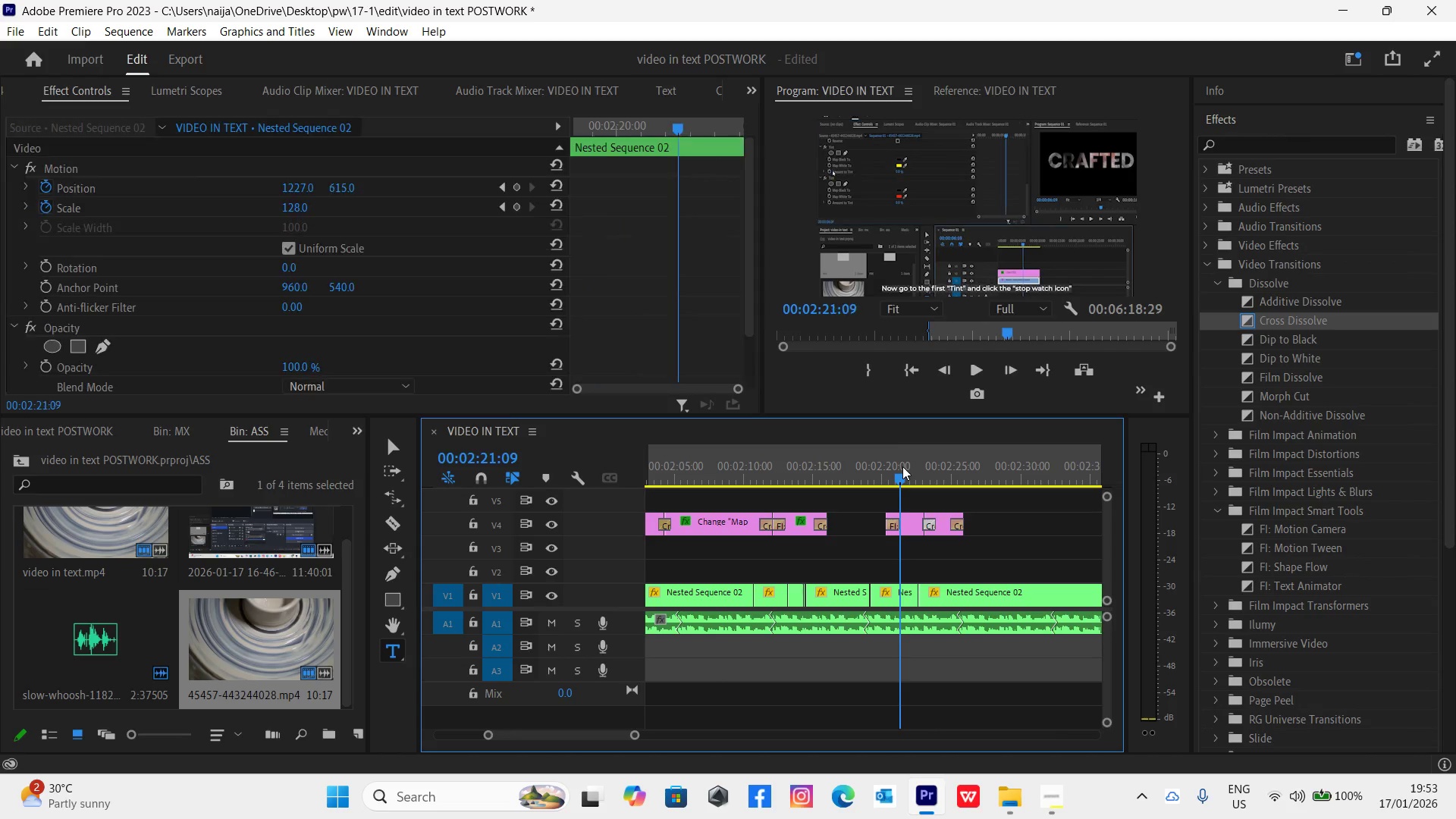 
key(Space)
 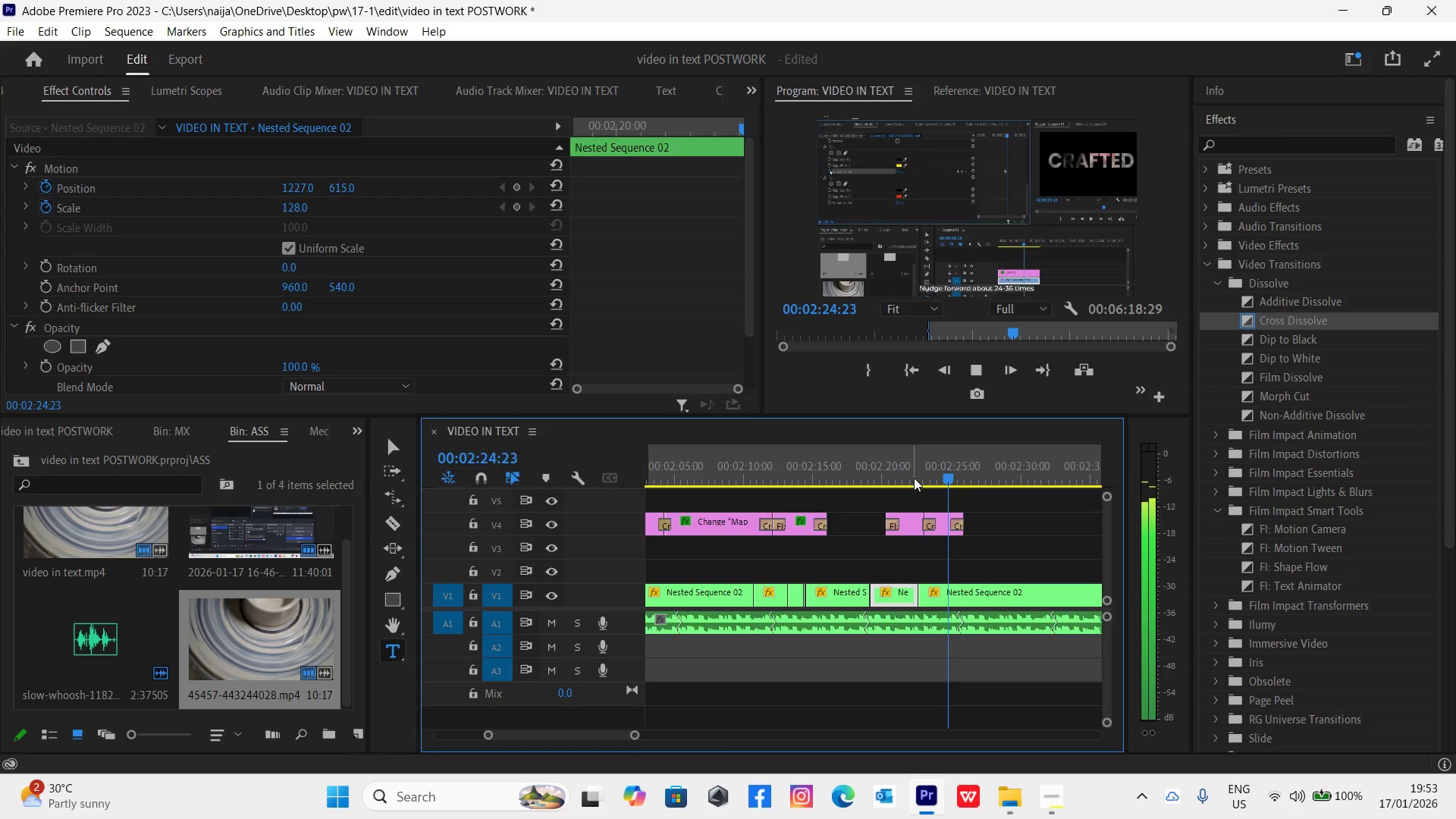 
key(Space)
 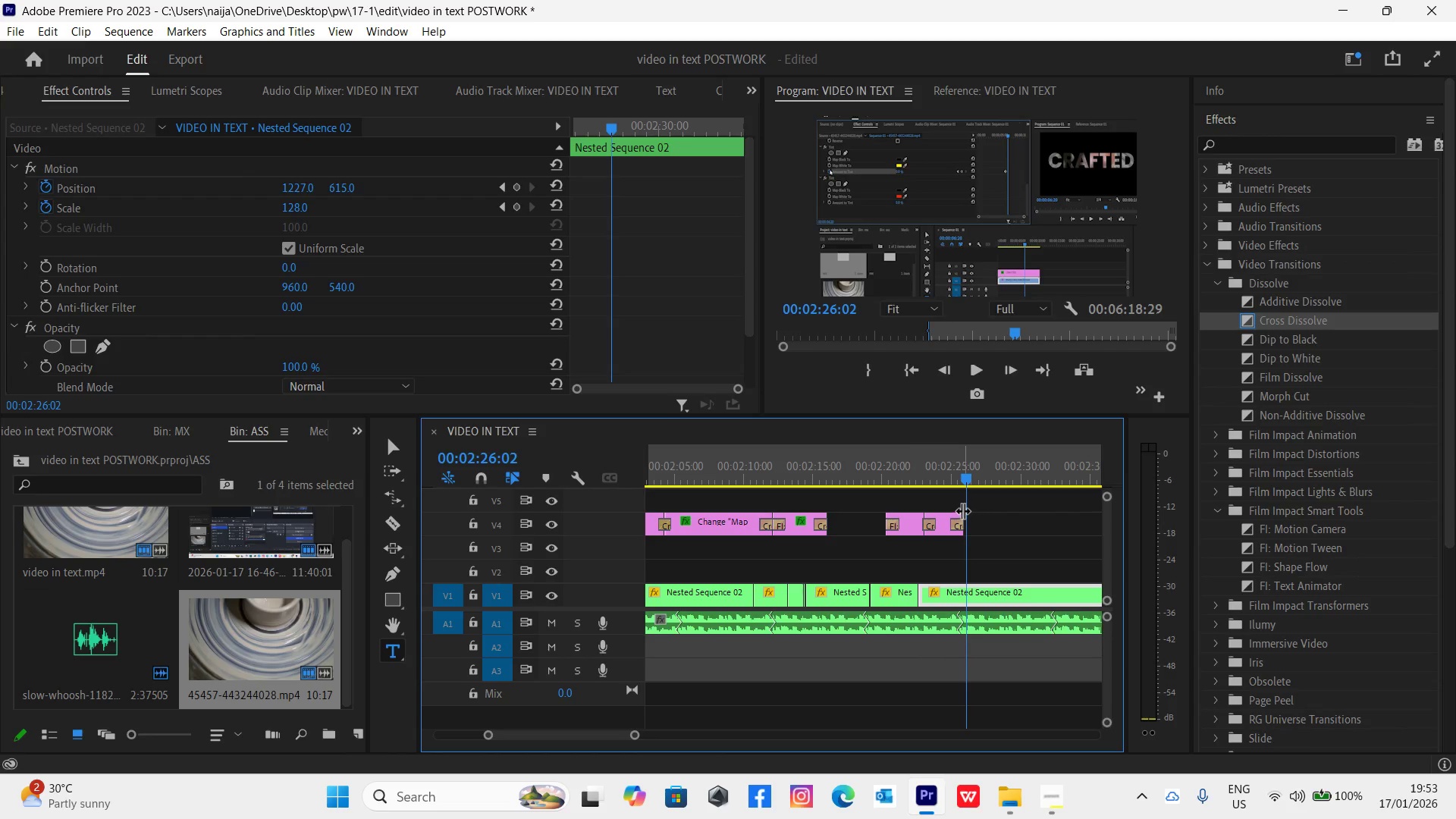 
left_click_drag(start_coordinate=[962, 516], to_coordinate=[971, 522])
 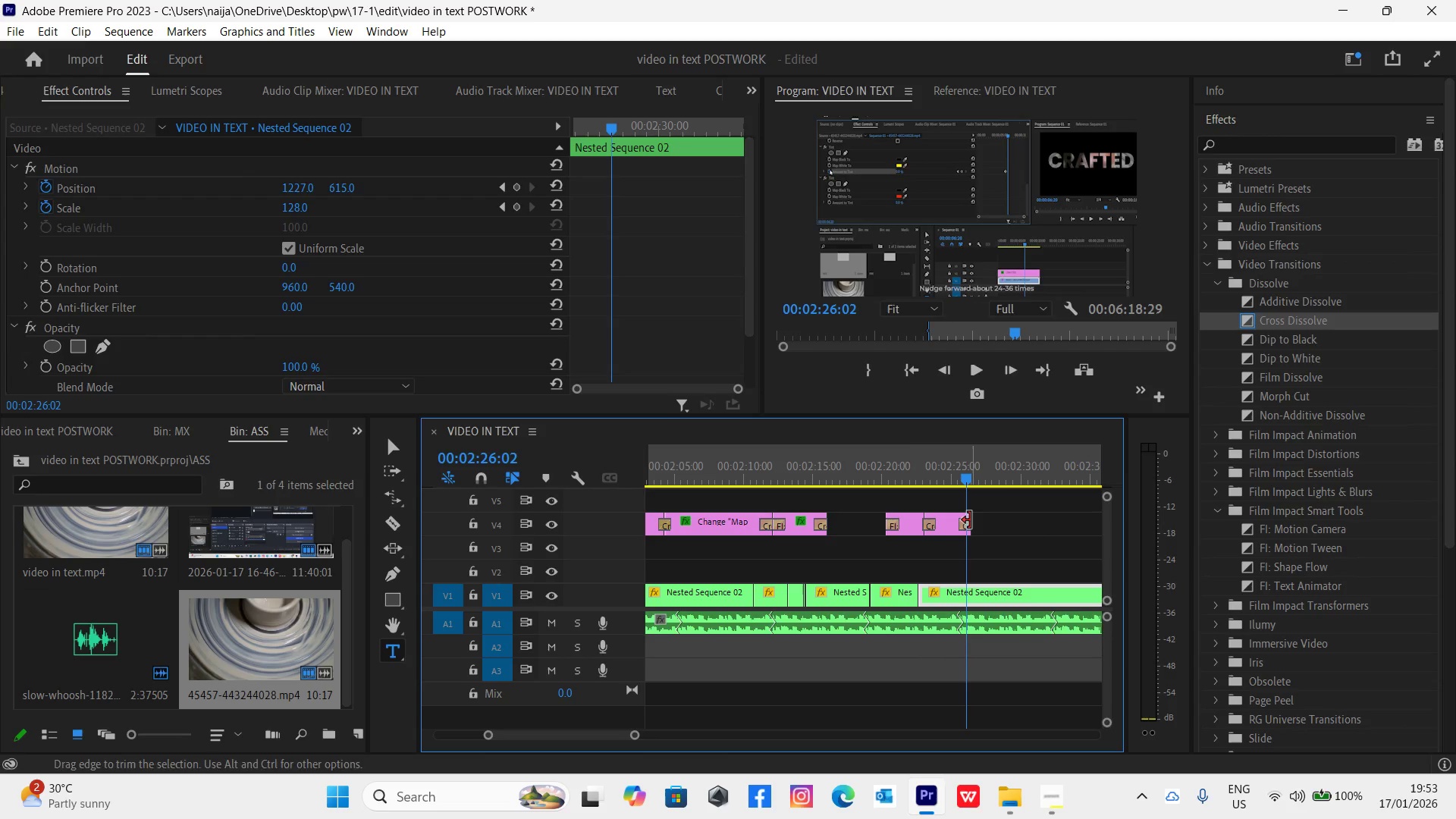 
key(Space)
 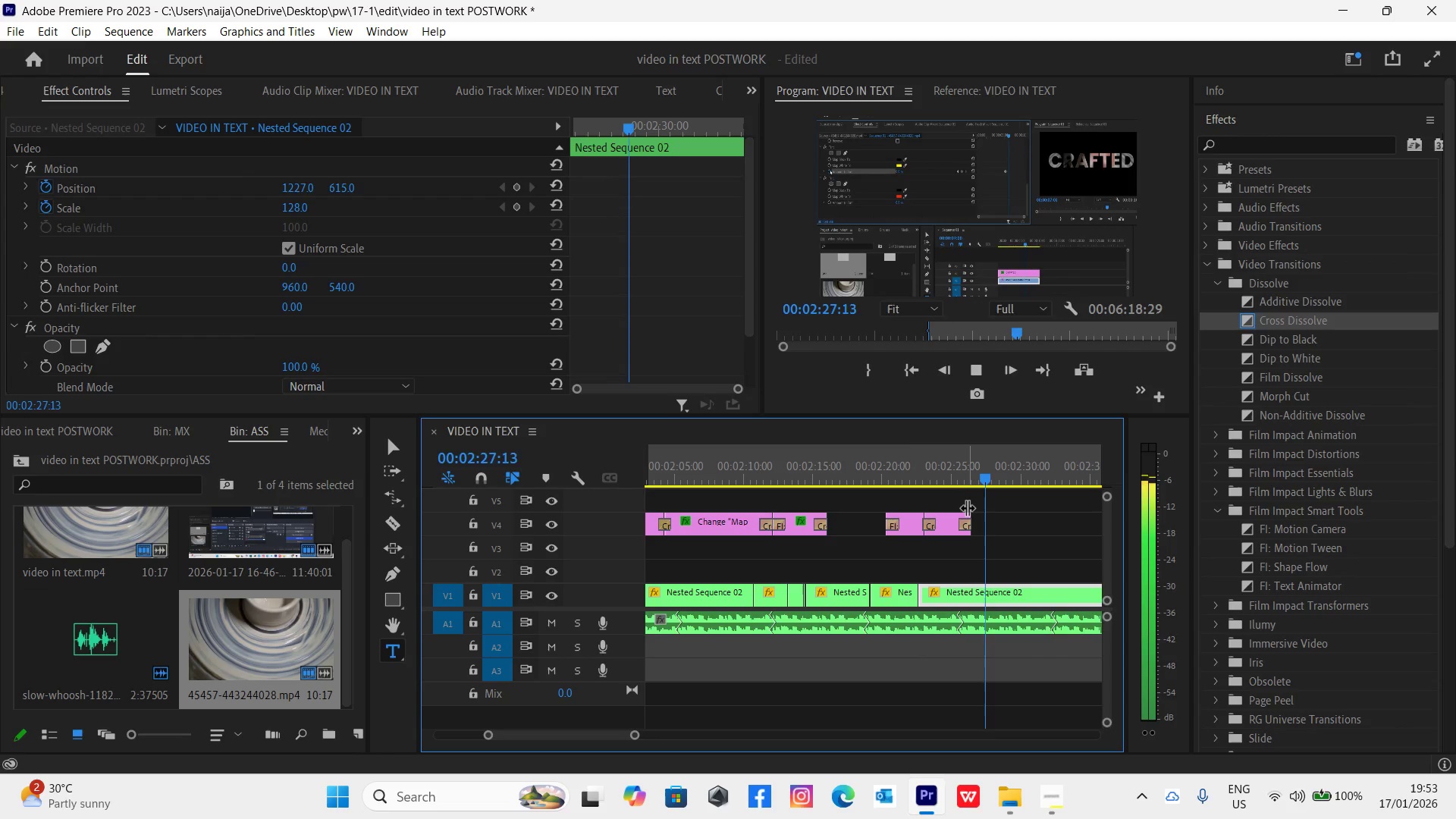 
key(Space)
 